 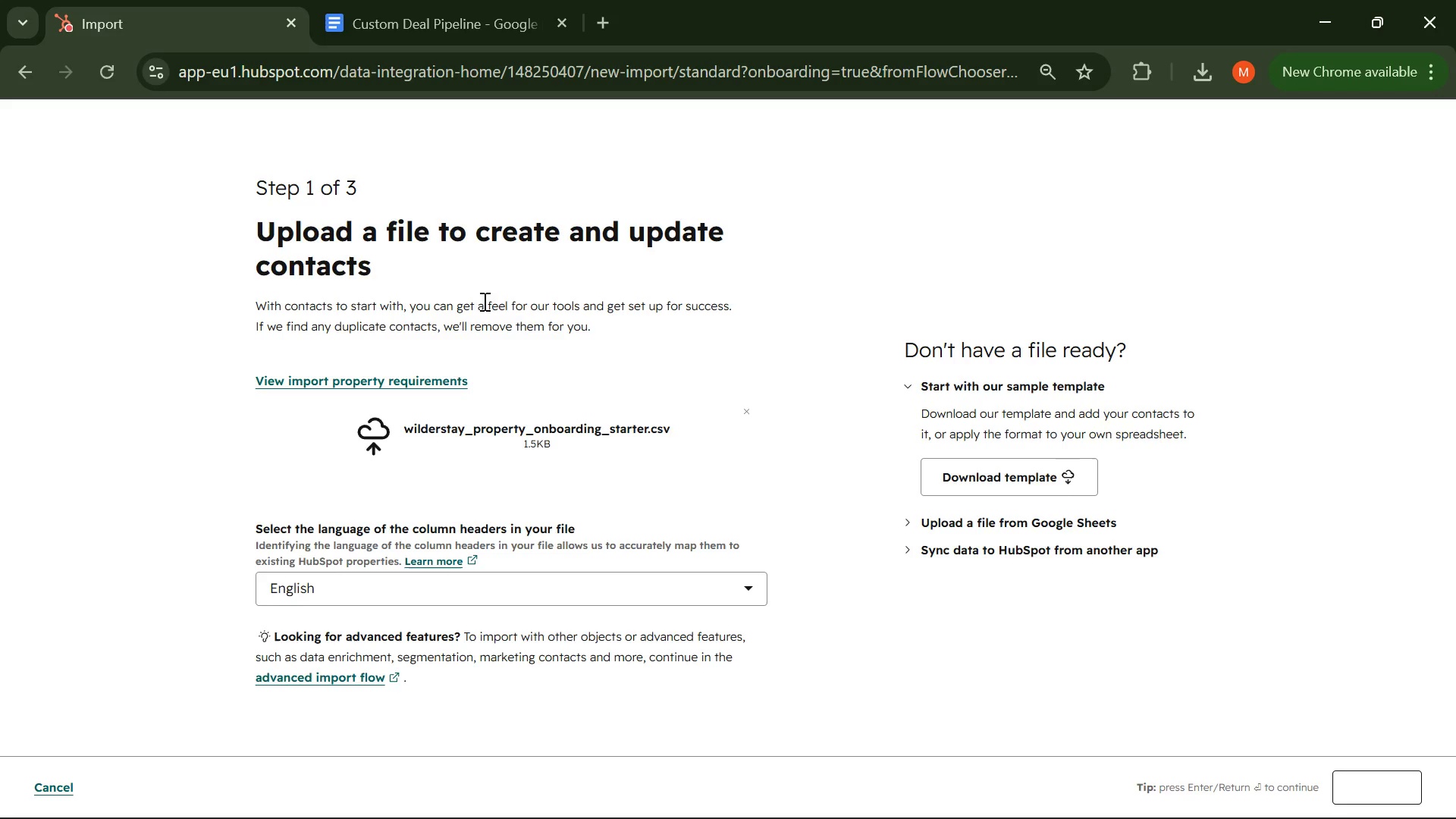 
left_click([1048, 497])
 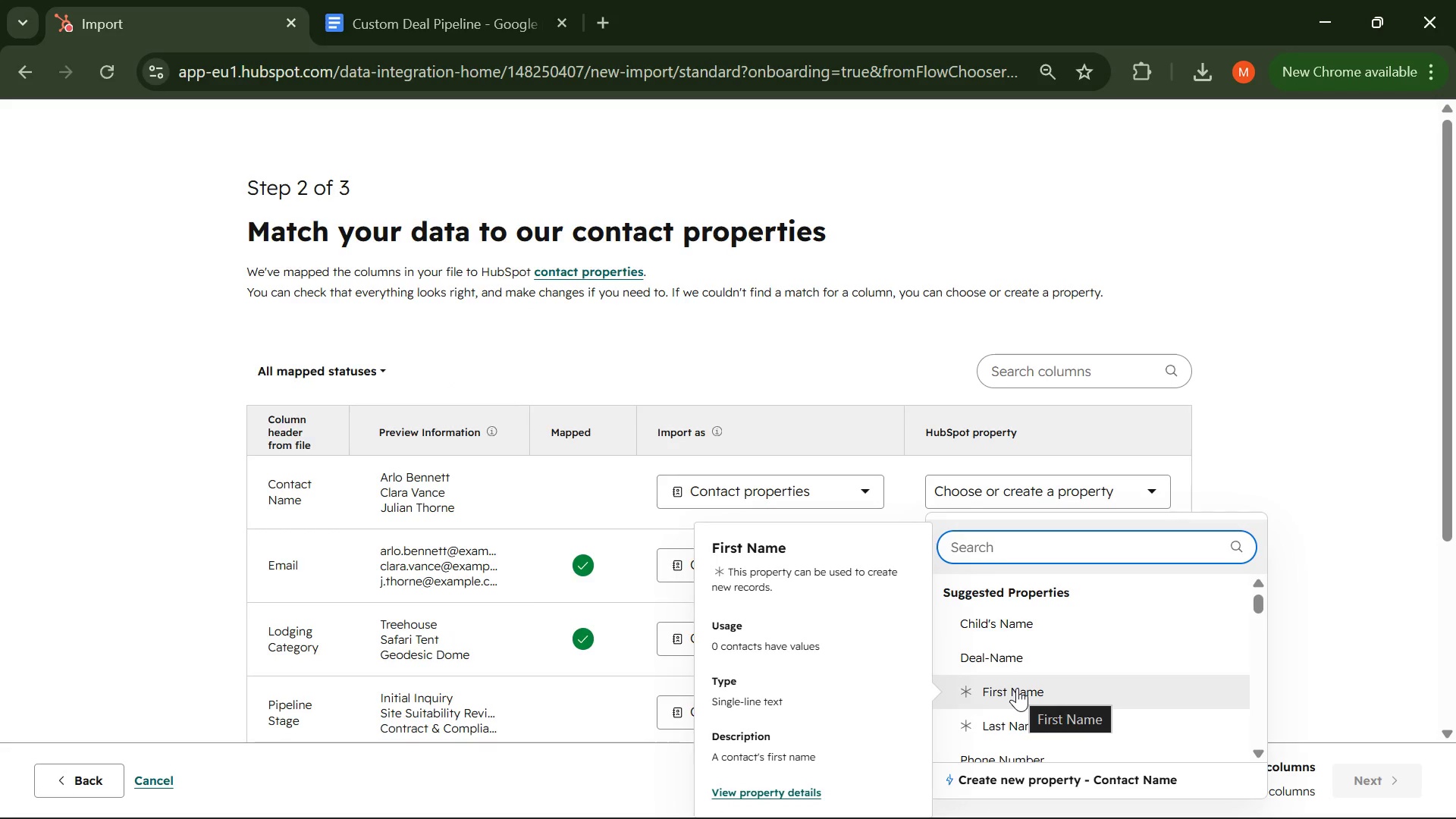 
wait(5.91)
 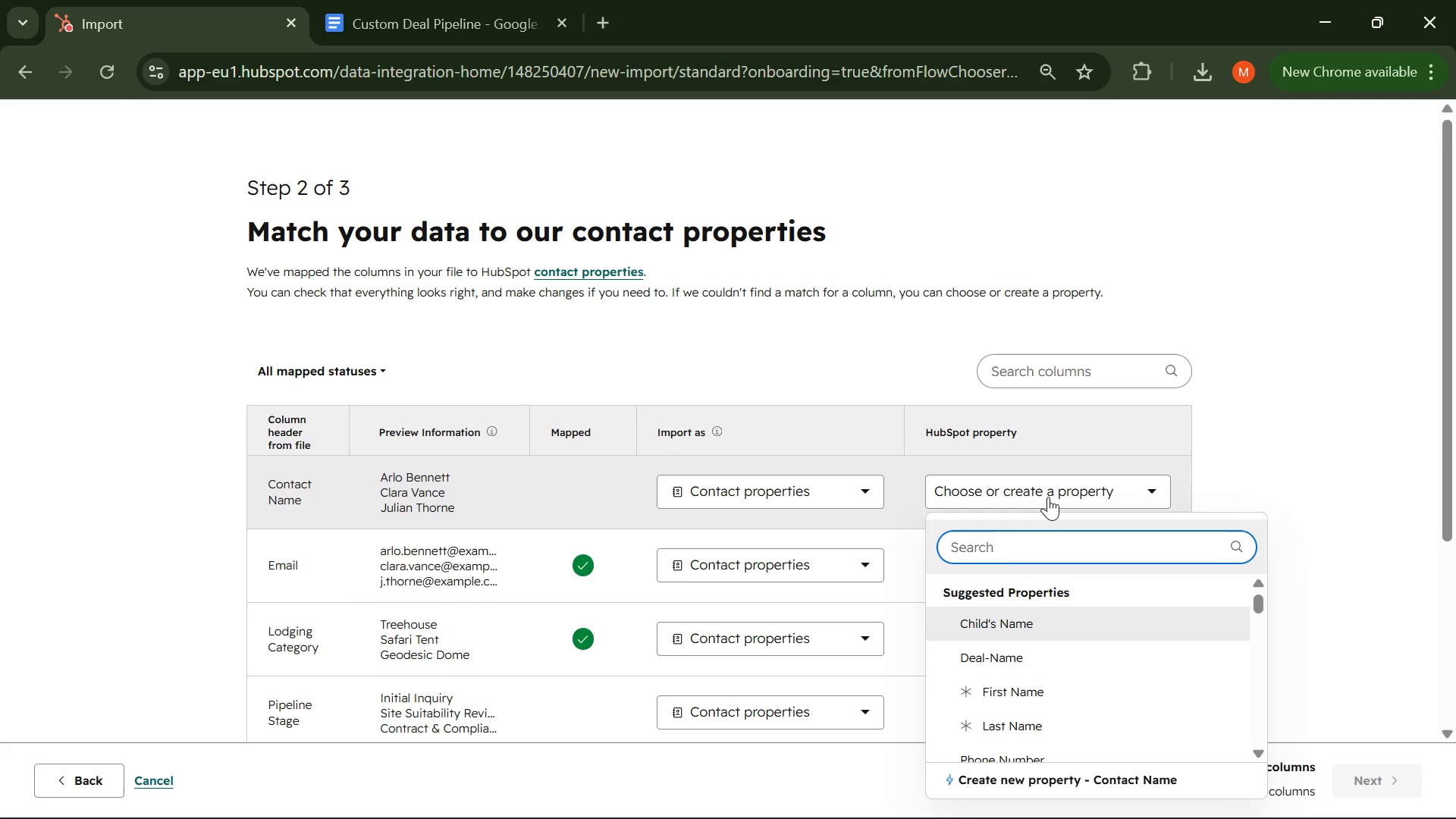 
left_click([1017, 683])
 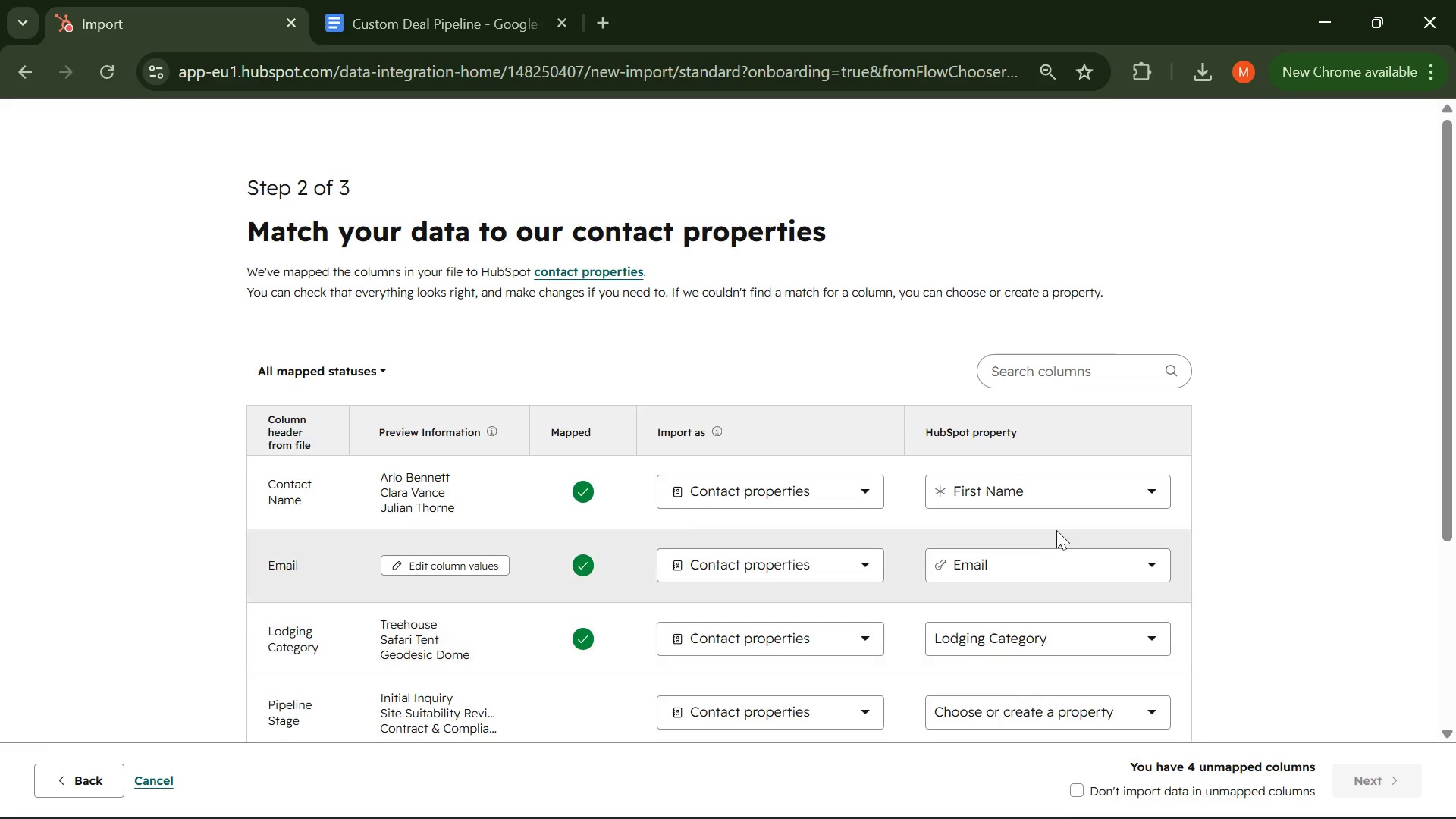 
scroll: coordinate [1059, 469], scroll_direction: down, amount: 2.0
 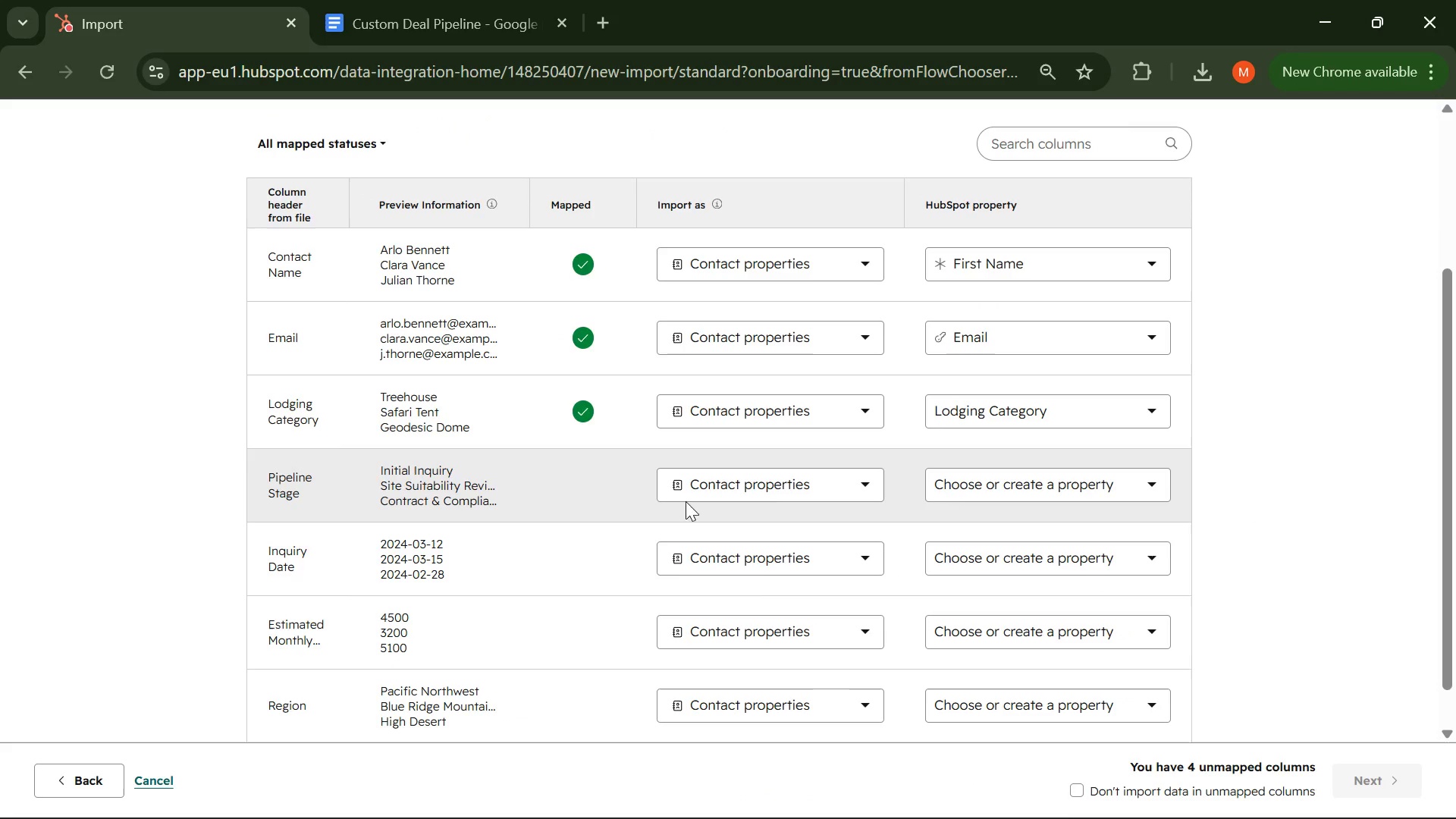 
left_click([1013, 493])
 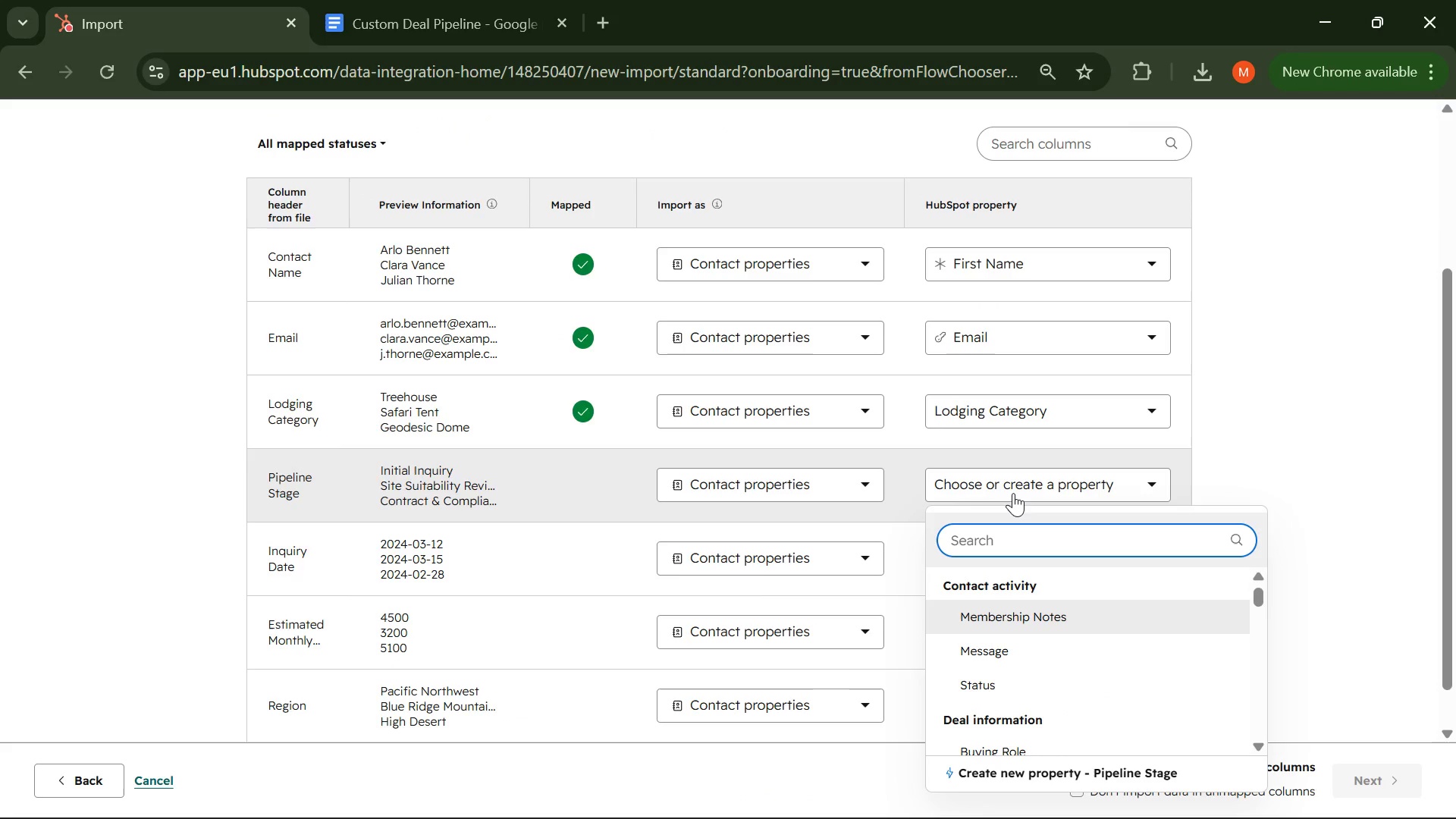 
scroll: coordinate [1028, 626], scroll_direction: down, amount: 2.0
 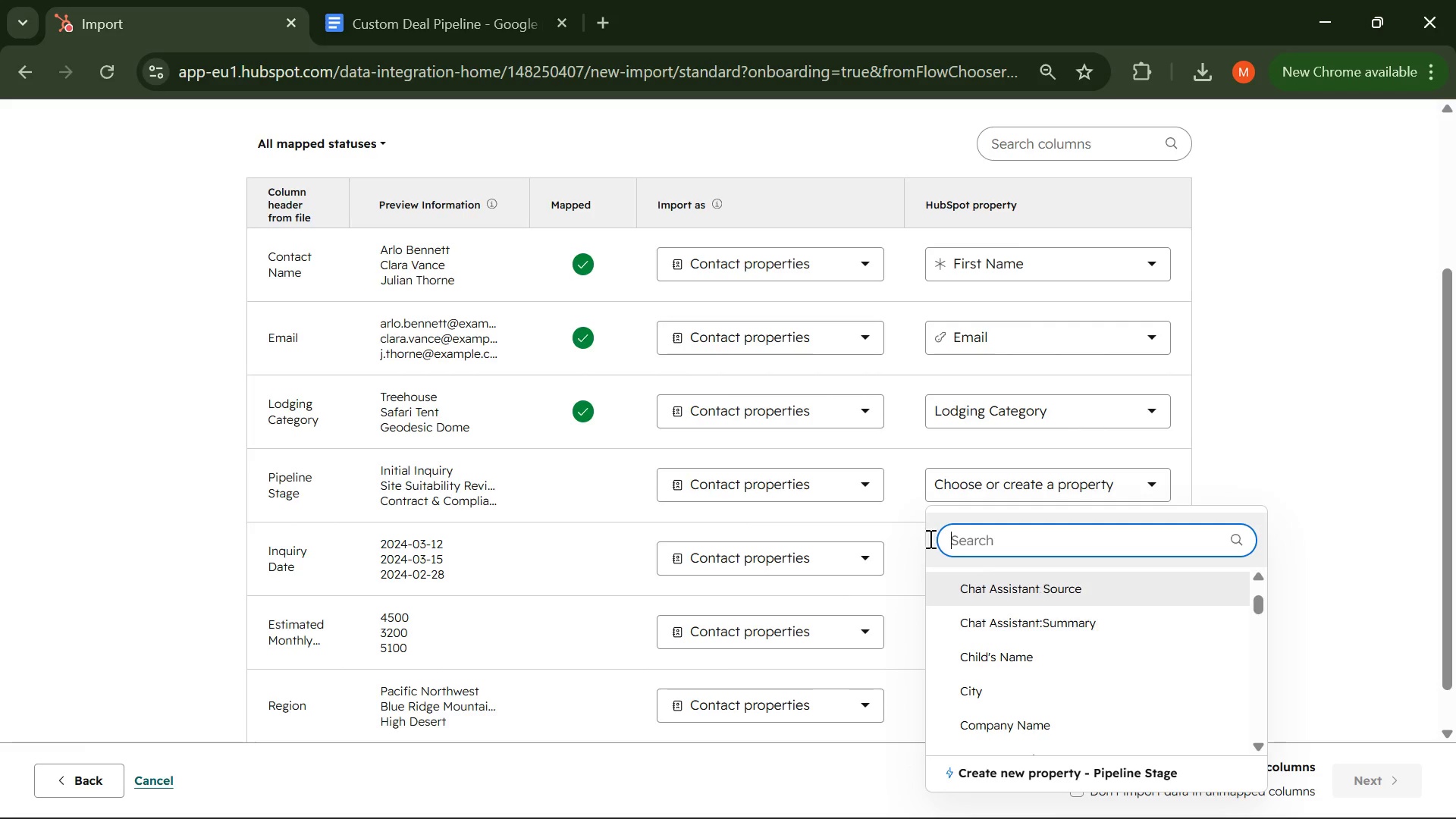 
left_click([867, 490])
 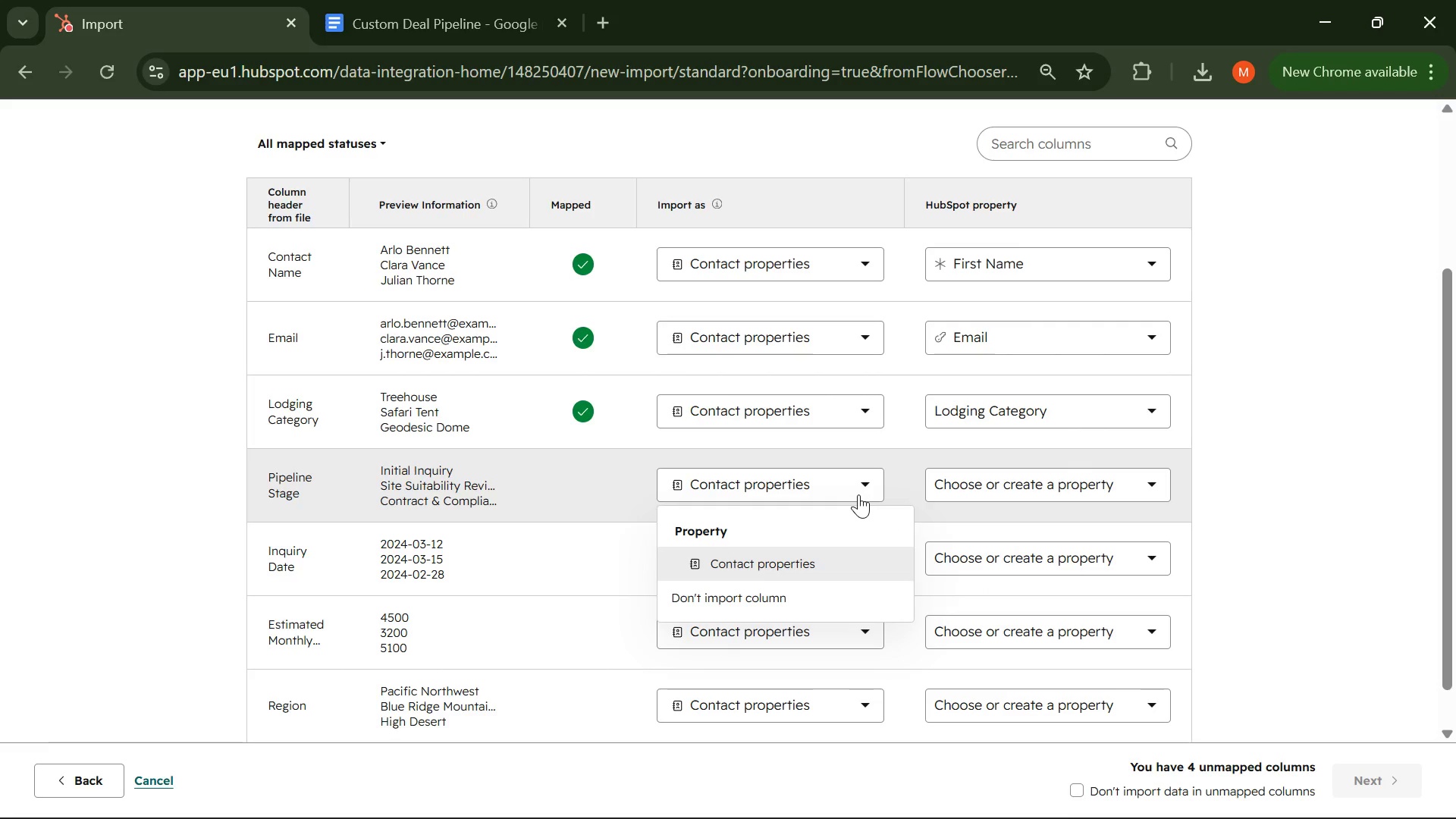 
left_click([858, 491])
 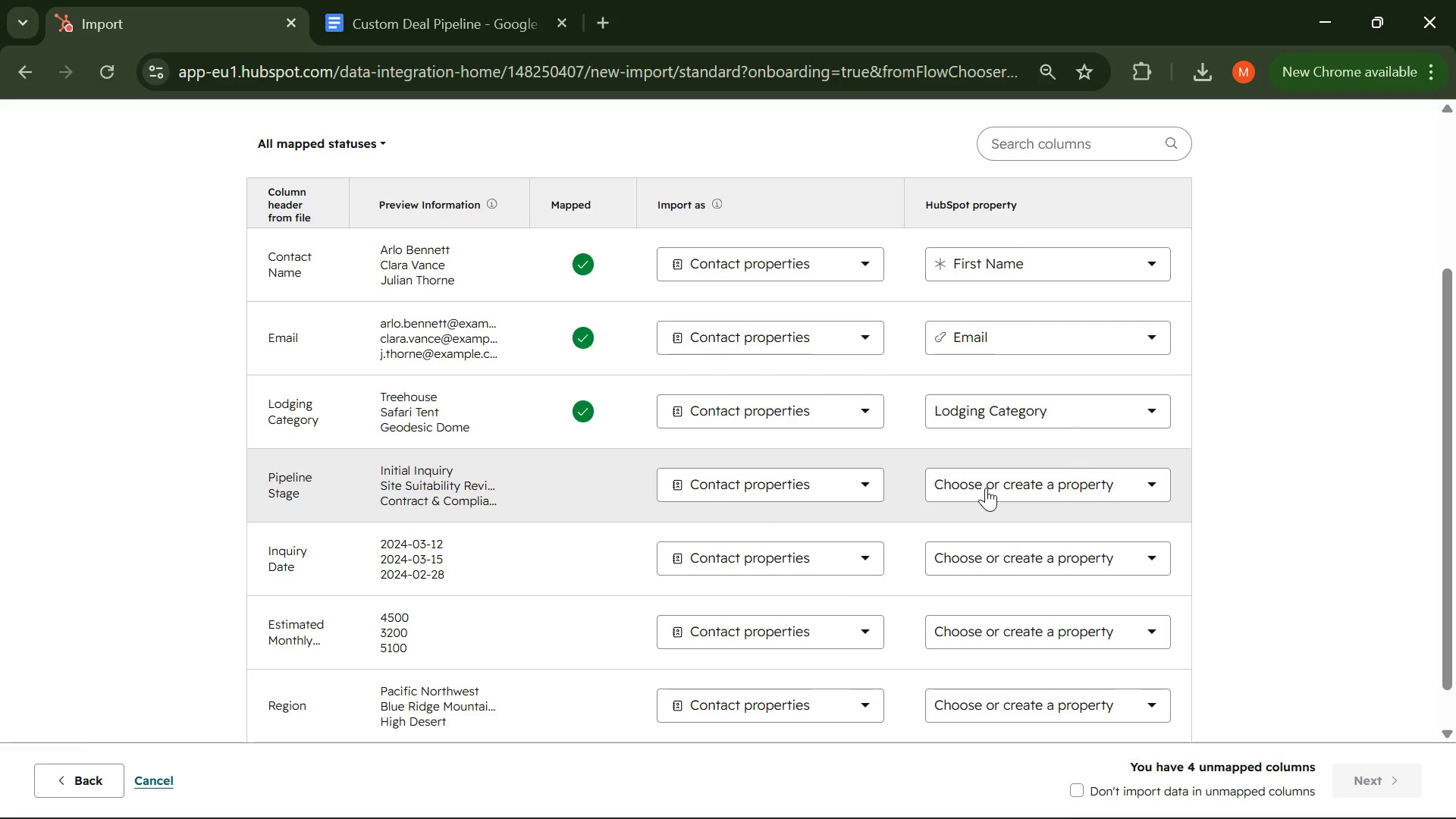 
scroll: coordinate [986, 497], scroll_direction: down, amount: 1.0
 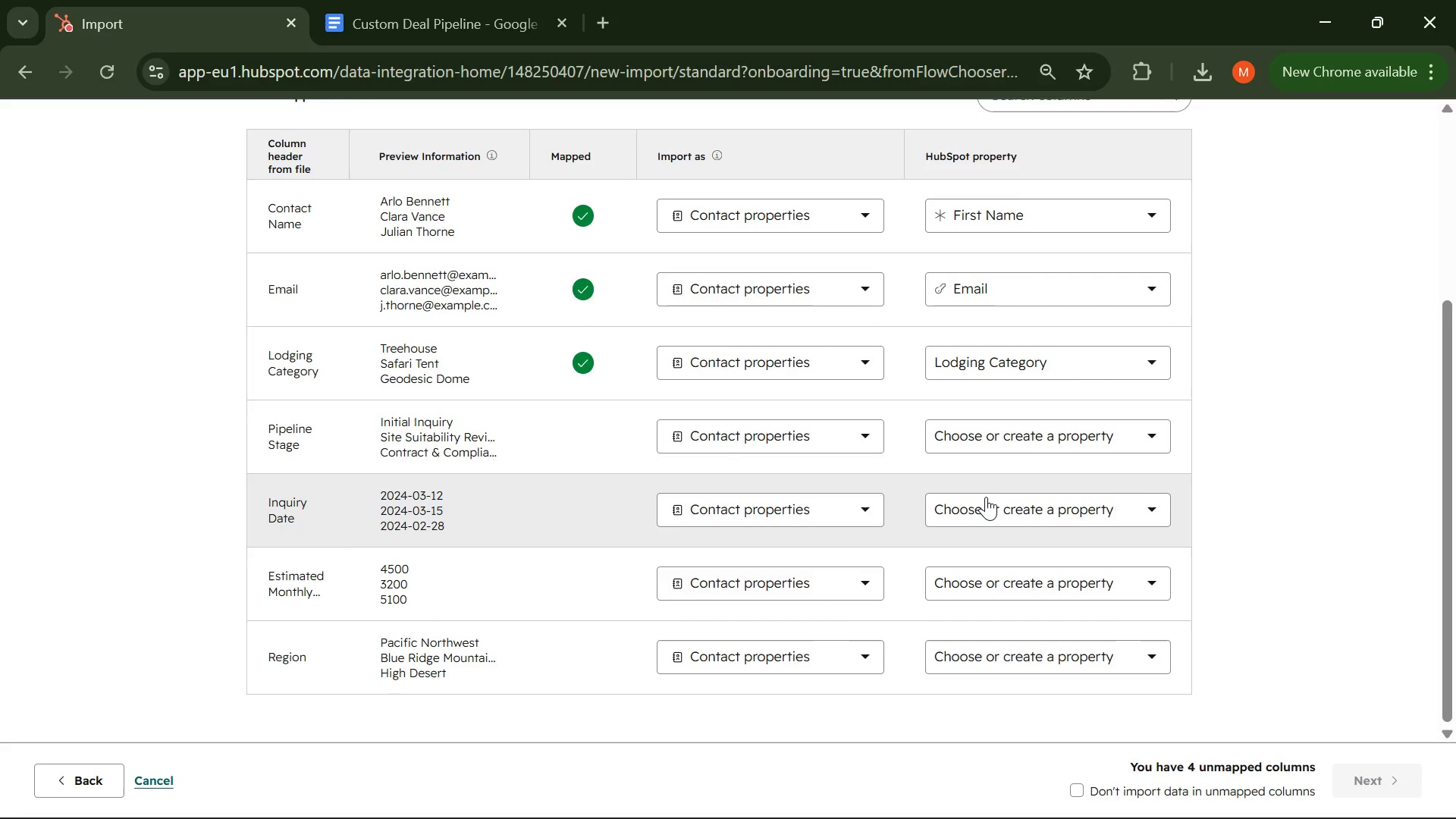 
scroll: coordinate [986, 497], scroll_direction: up, amount: 2.0
 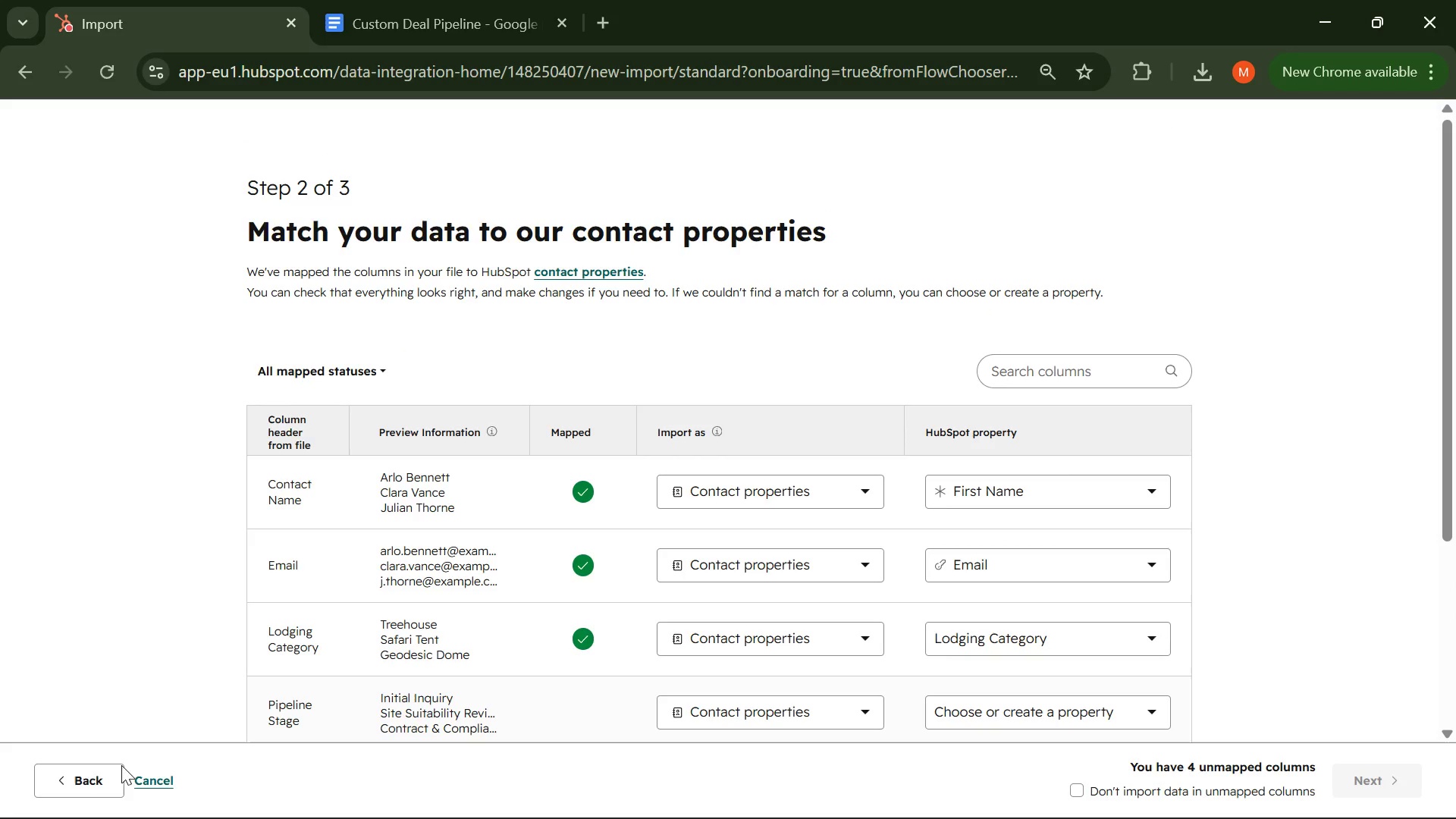 
left_click([147, 782])
 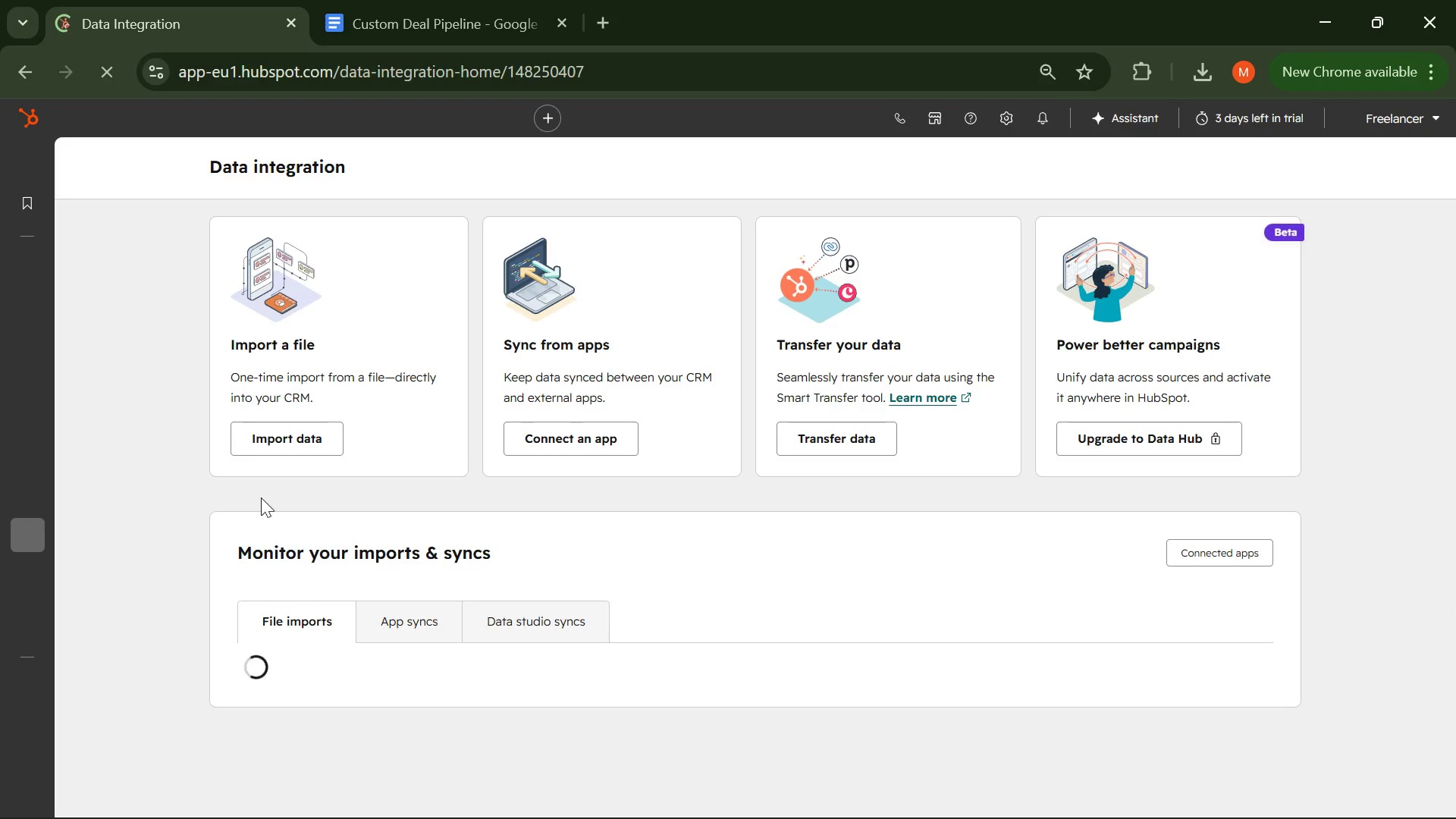 
left_click([278, 447])
 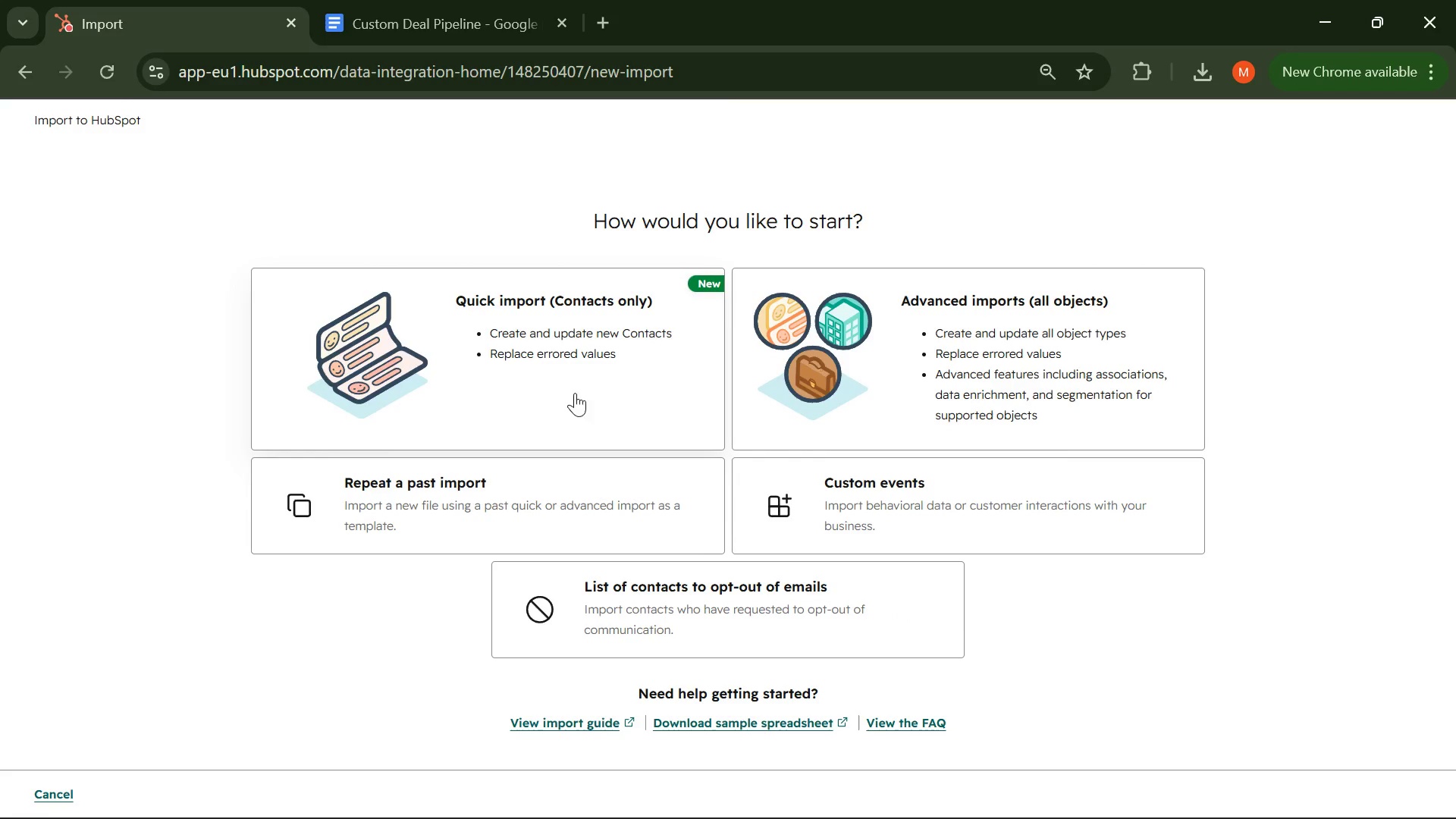 
left_click([826, 396])
 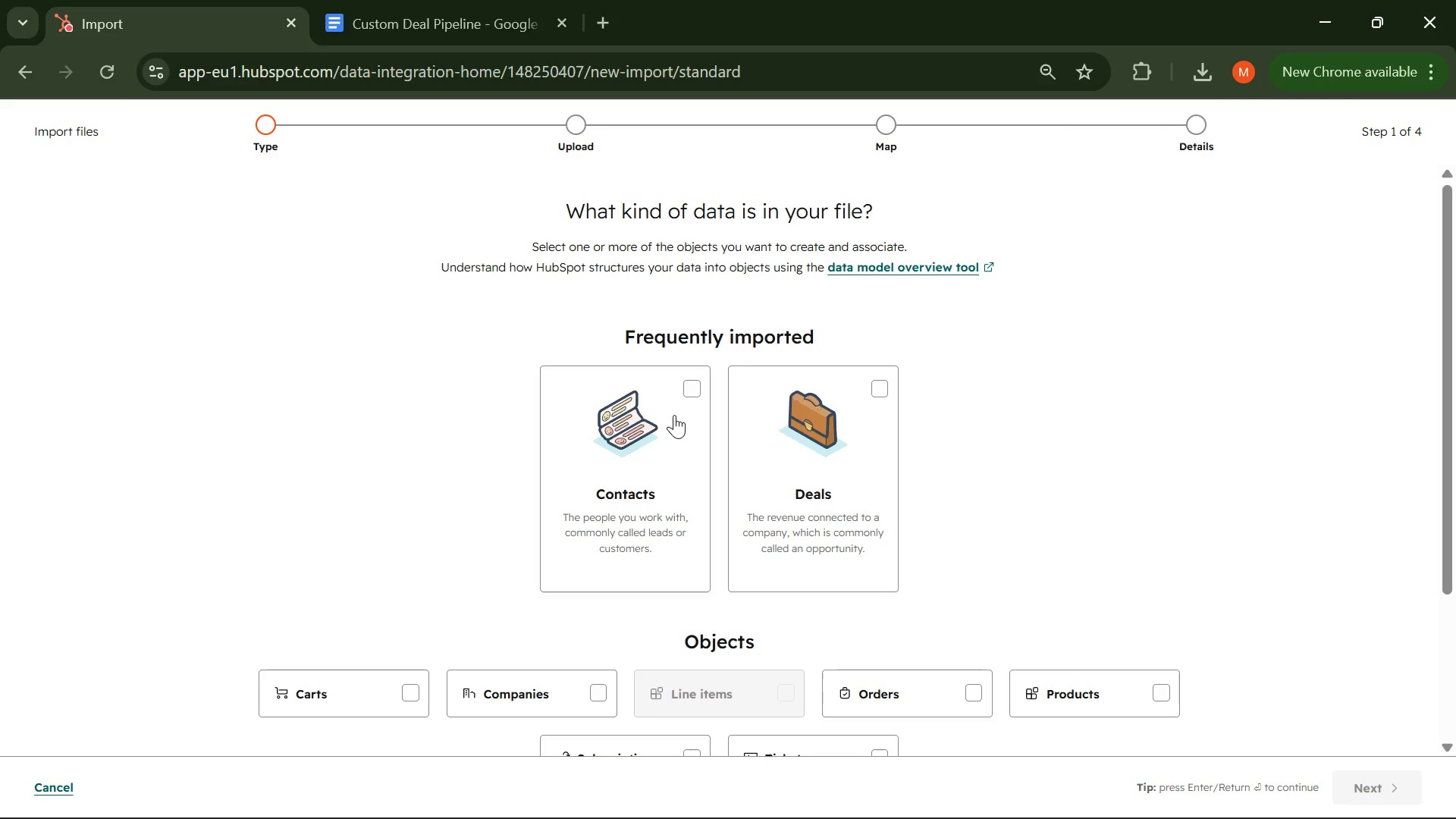 
left_click([689, 388])
 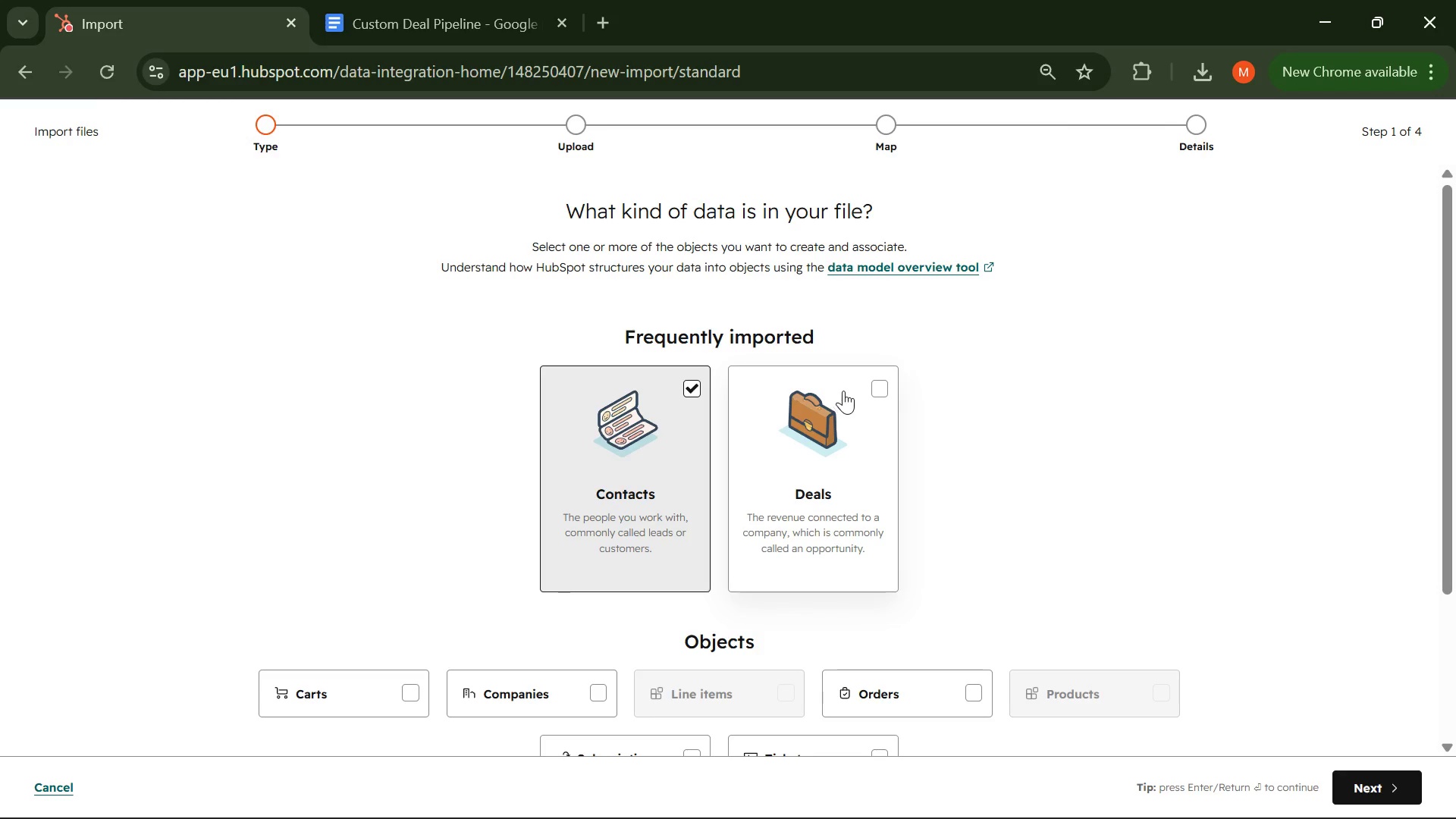 
left_click([853, 383])
 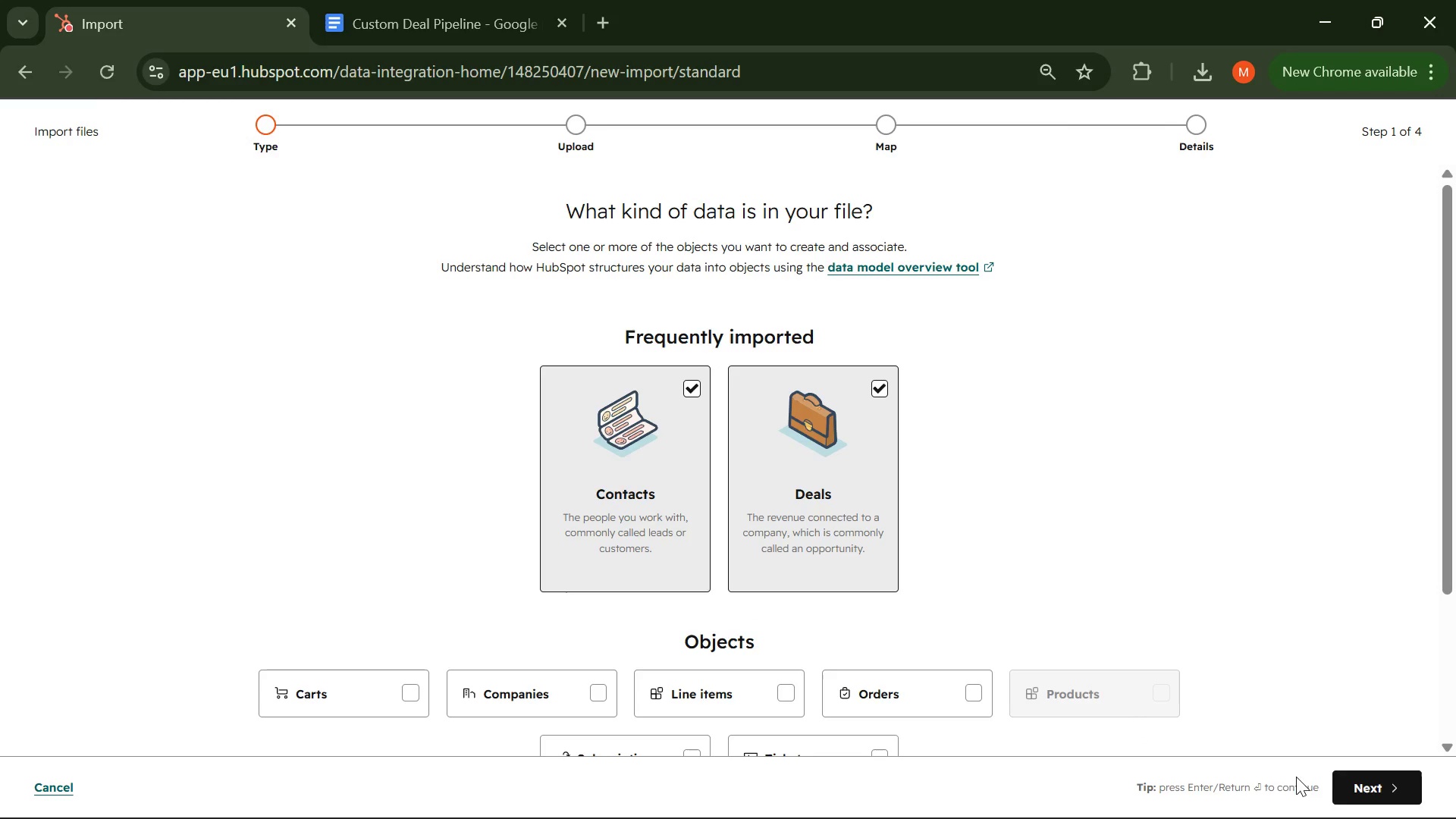 
left_click([1357, 780])
 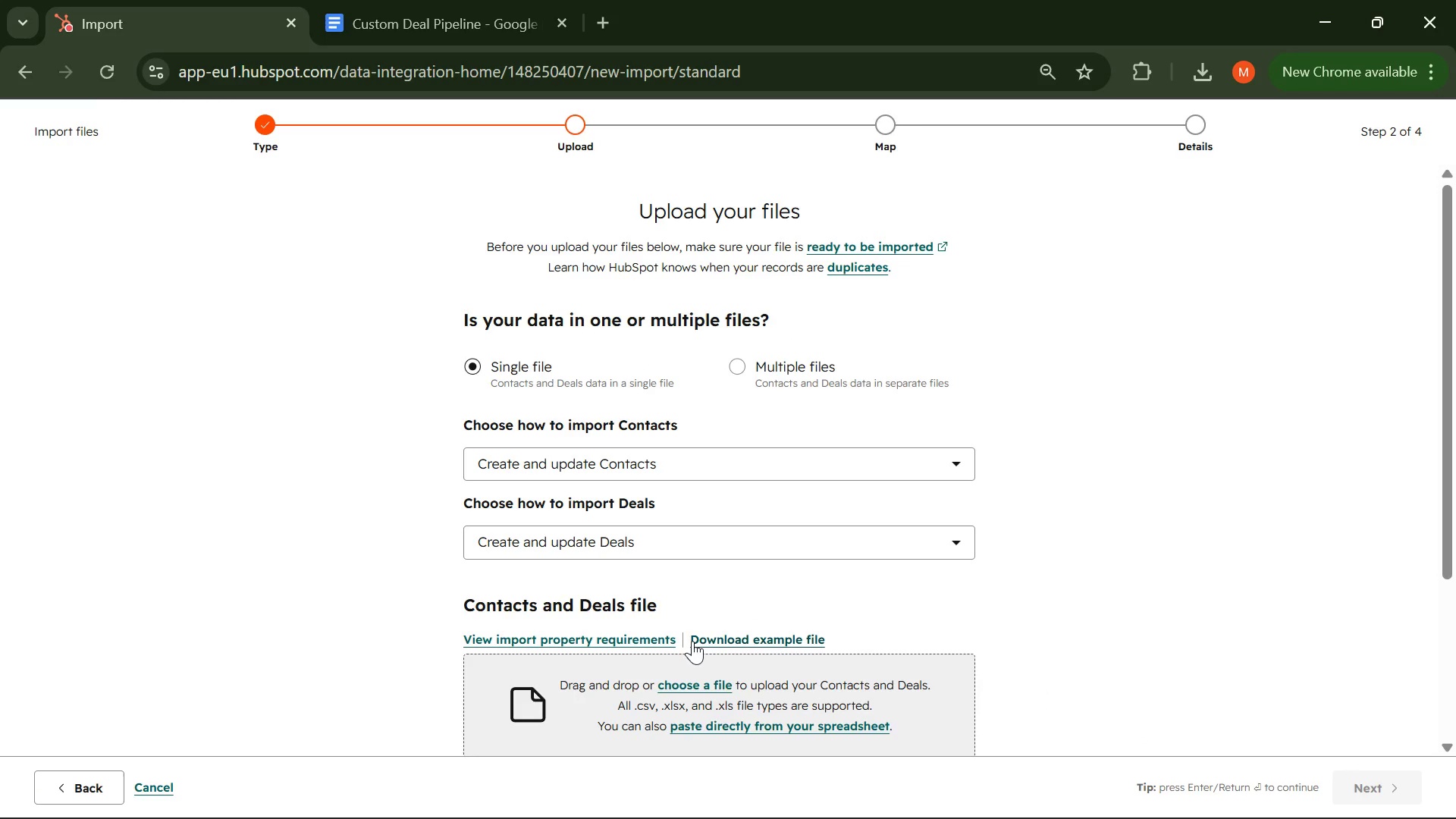 
left_click([688, 676])
 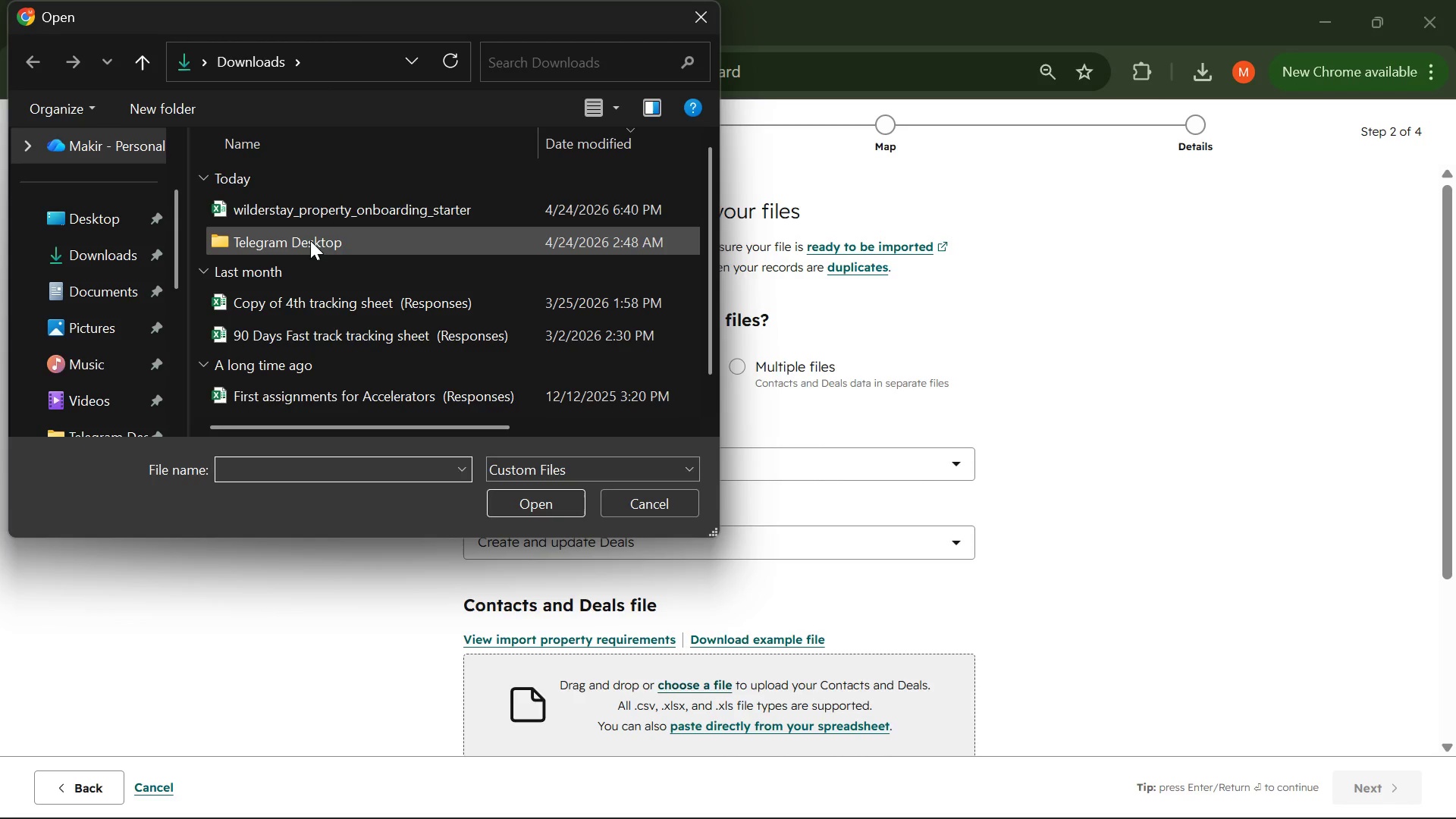 
double_click([310, 214])
 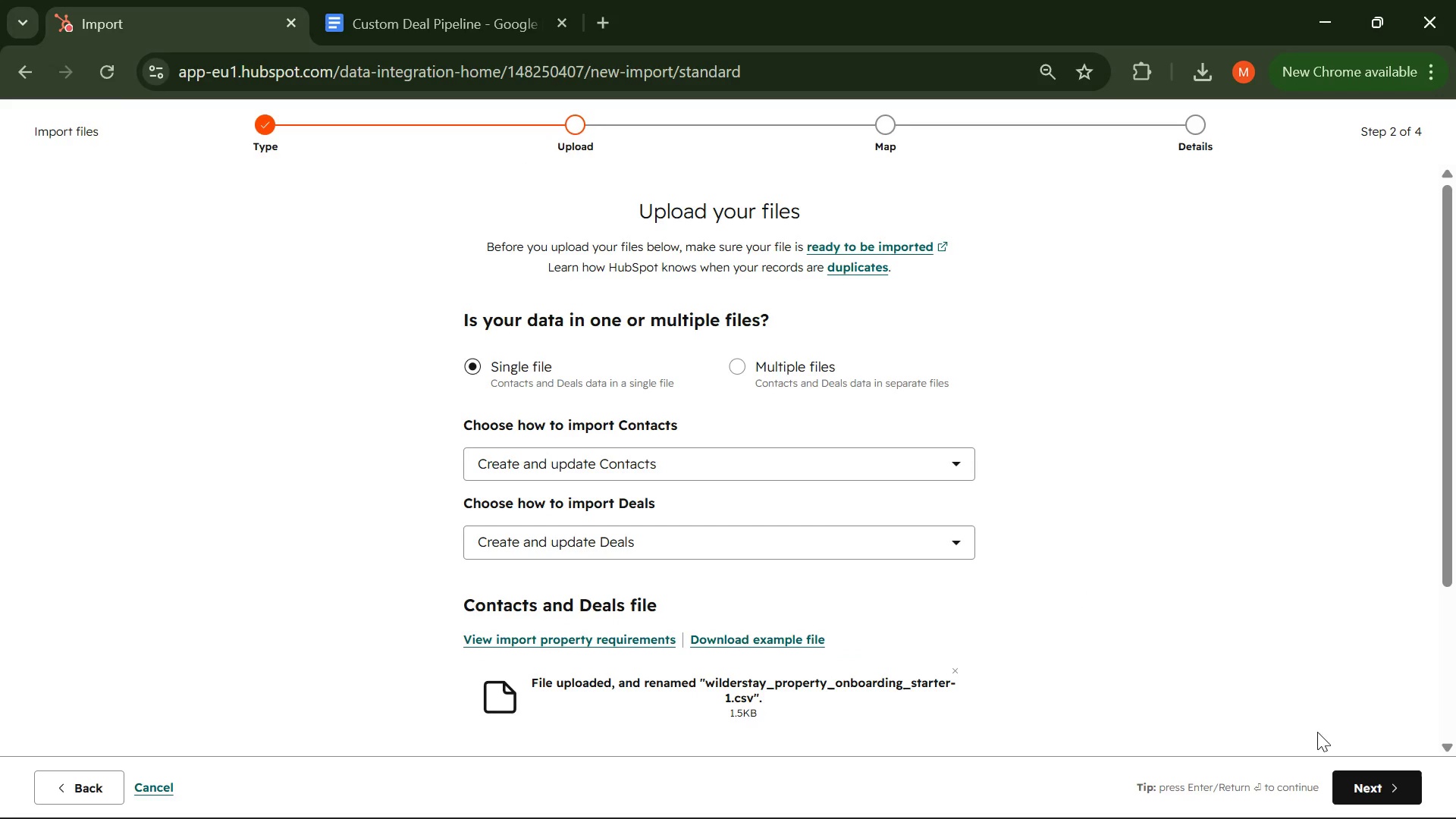 
left_click([1367, 790])
 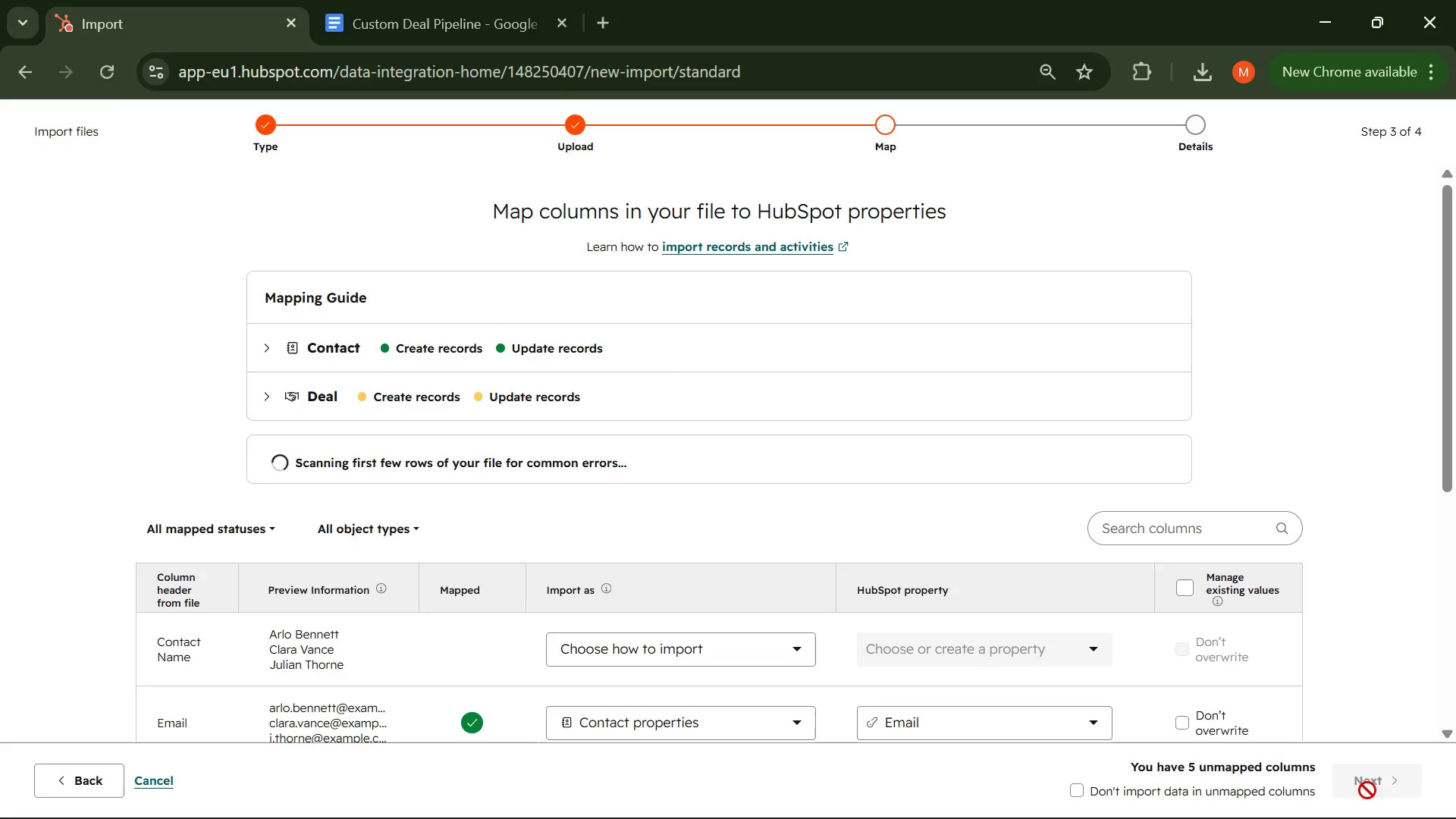 
scroll: coordinate [980, 670], scroll_direction: down, amount: 2.0
 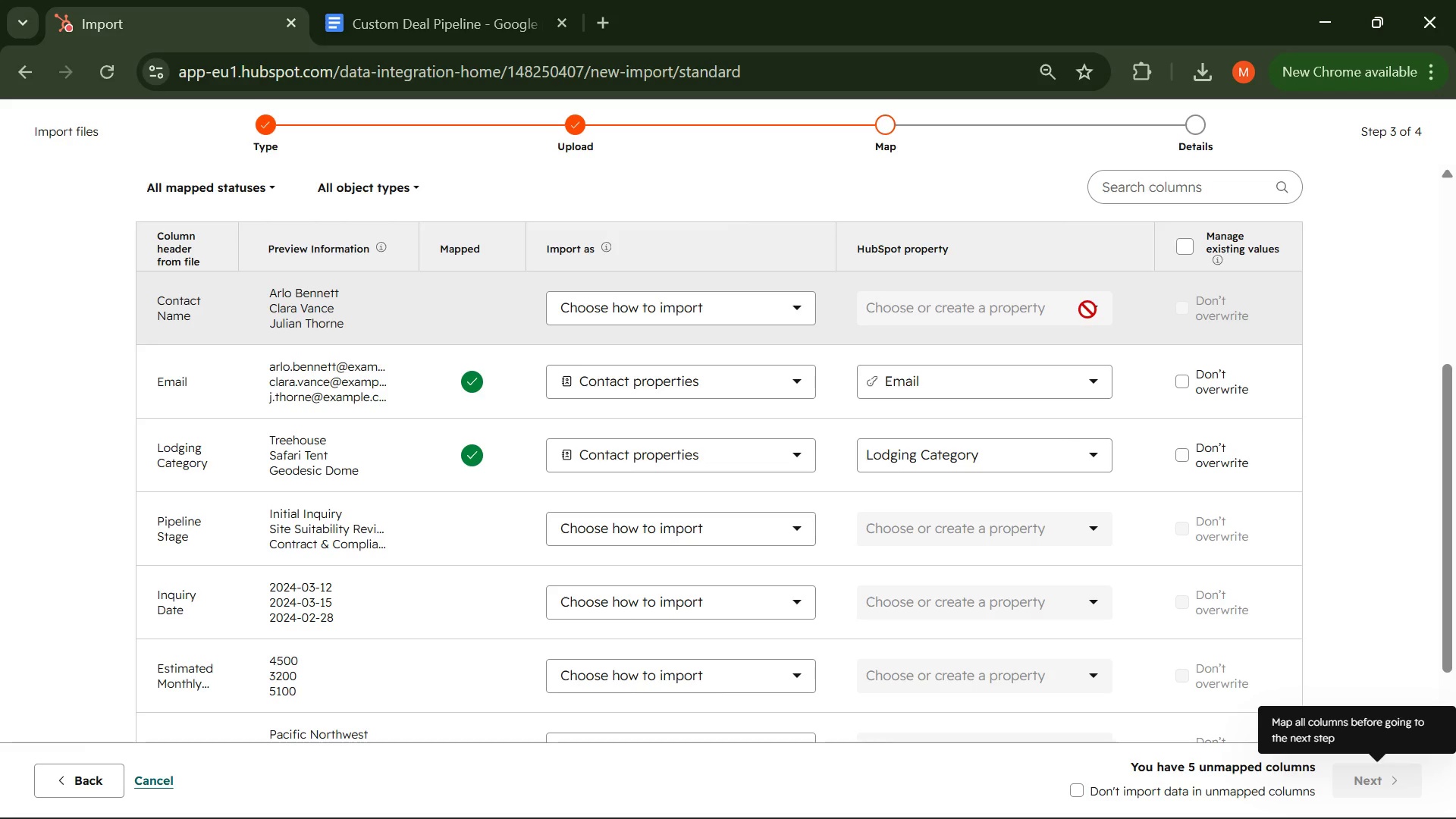 
left_click([814, 310])
 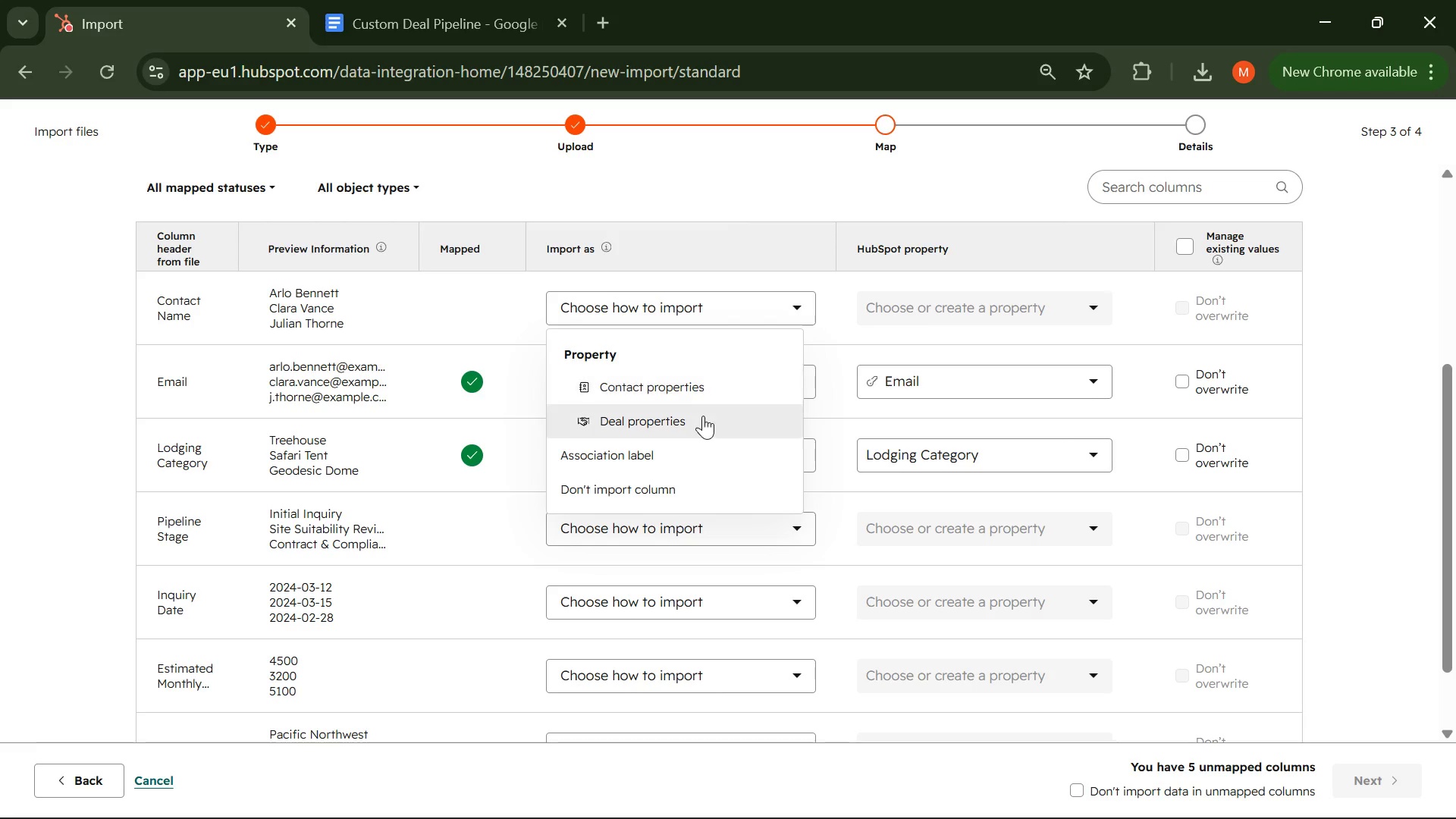 
left_click([695, 385])
 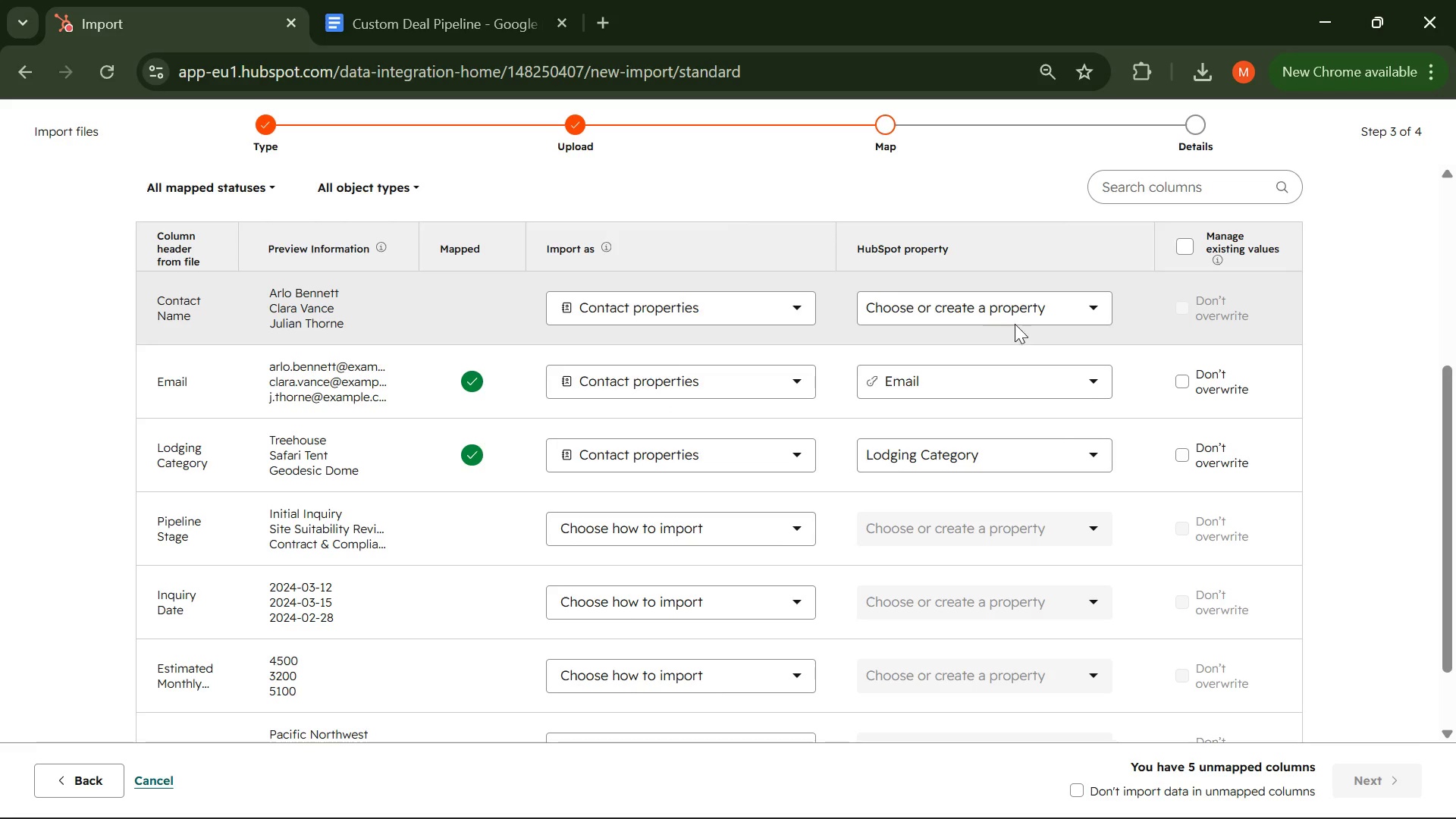 
mouse_move([1053, 331])
 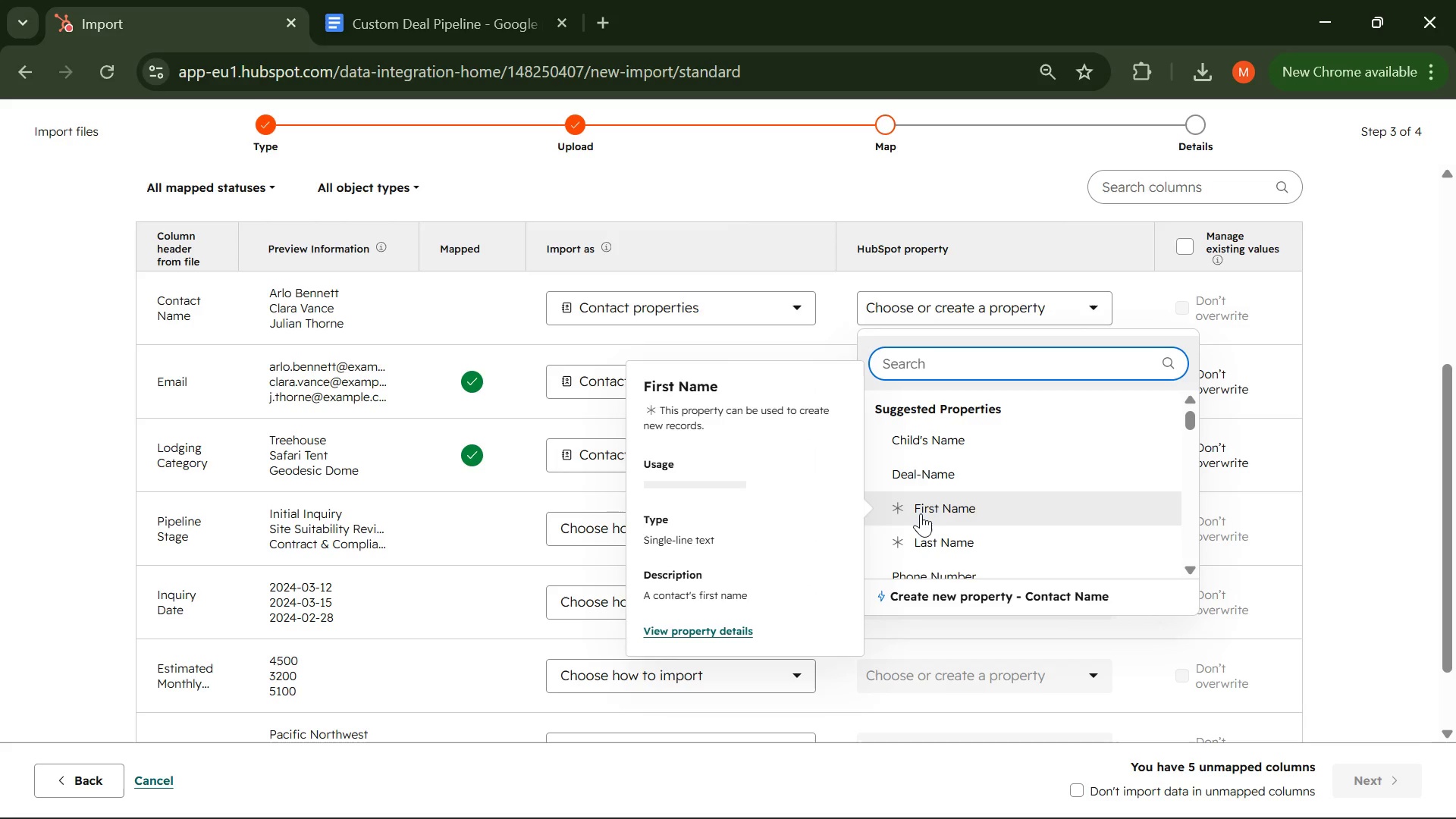 
left_click([921, 513])
 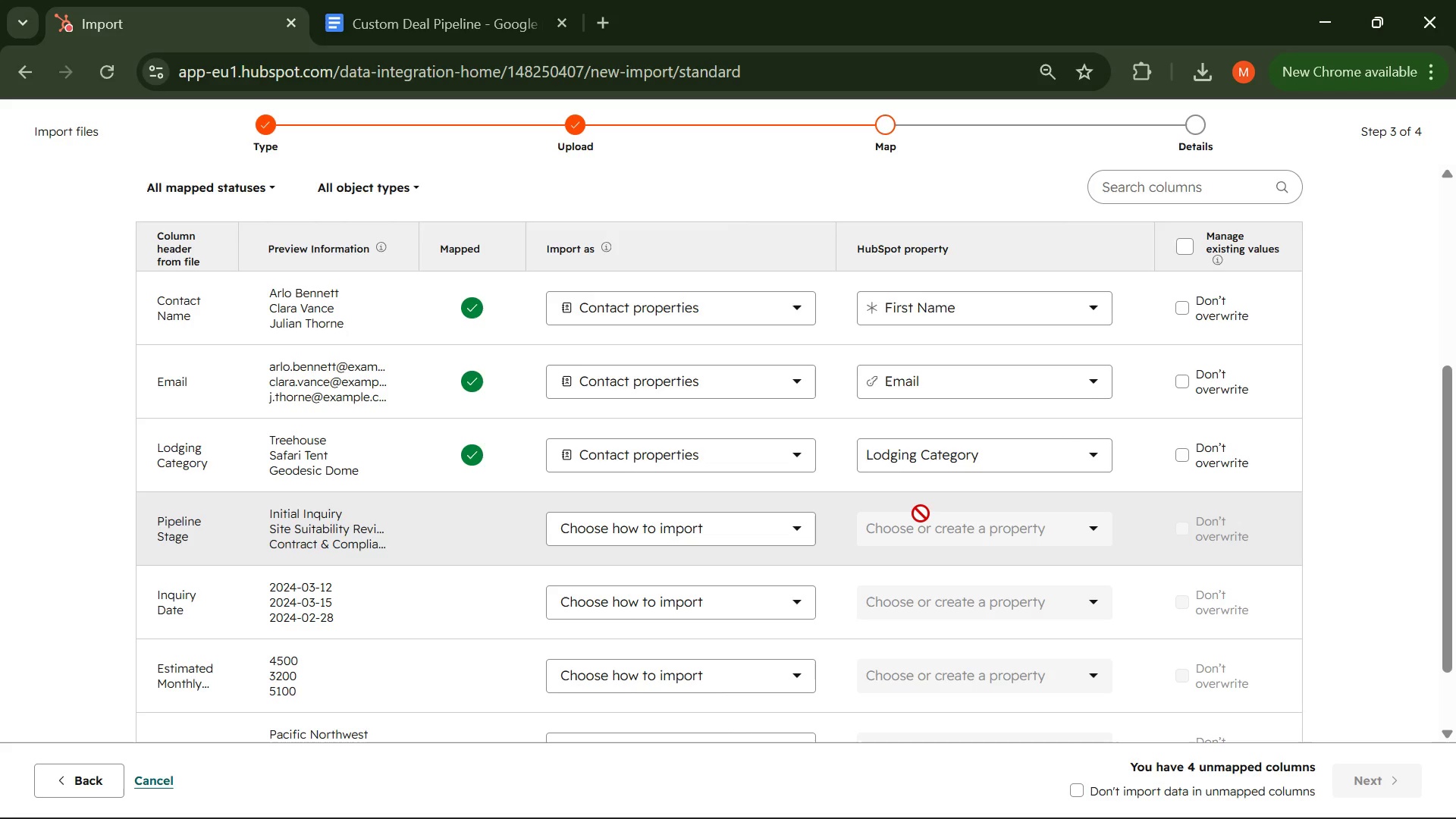 
scroll: coordinate [921, 513], scroll_direction: down, amount: 1.0
 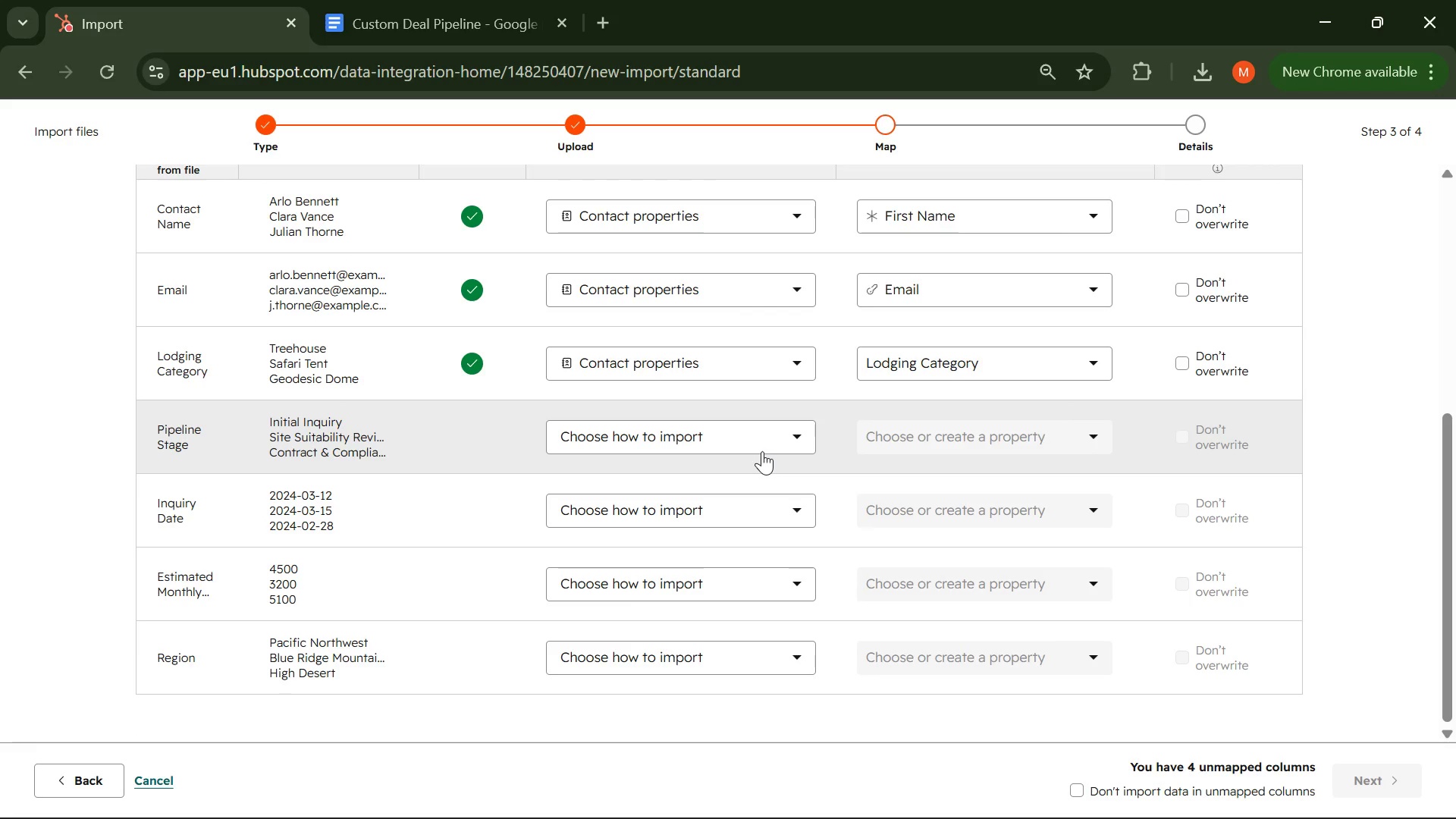 
left_click([776, 437])
 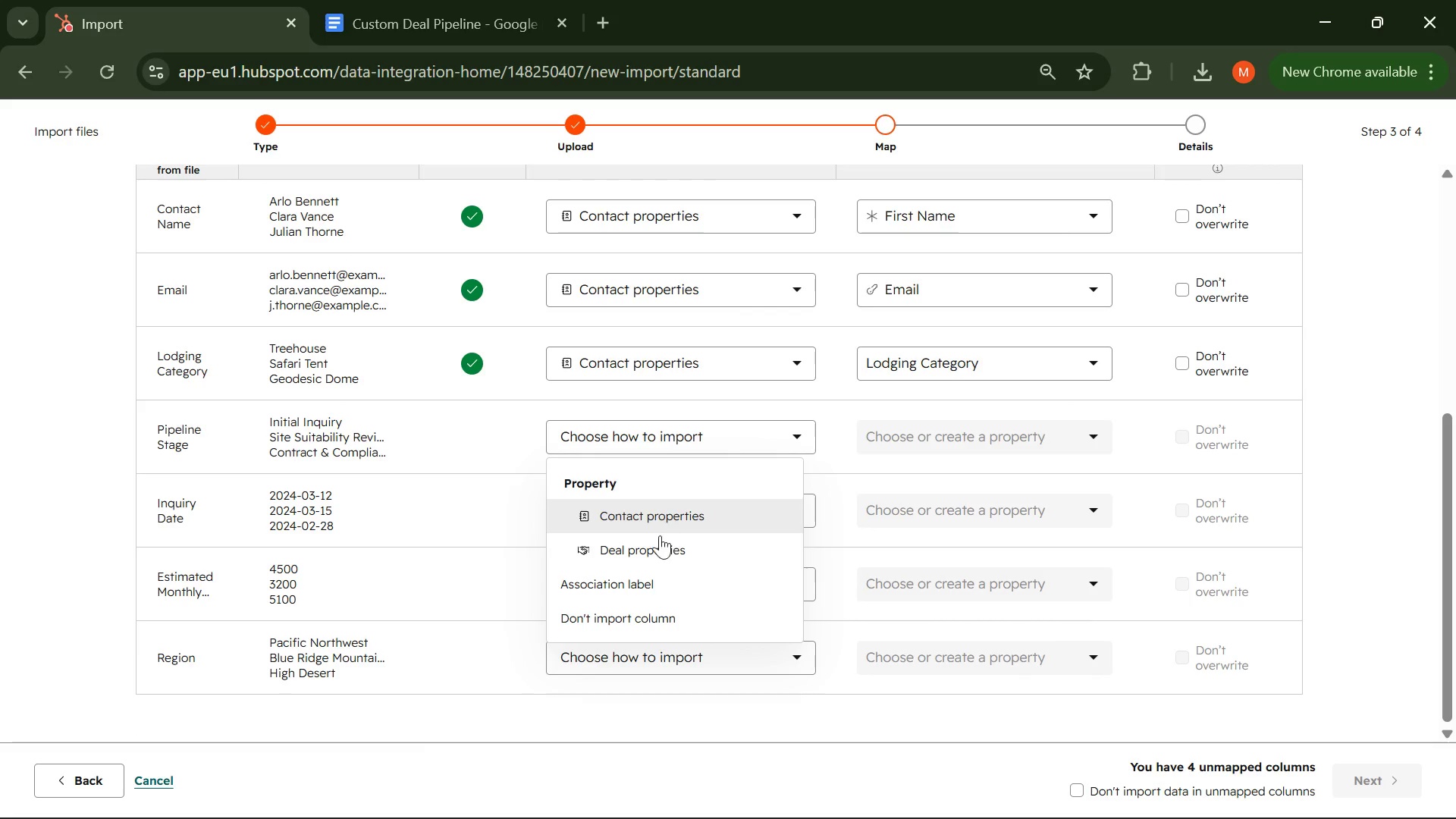 
left_click([655, 538])
 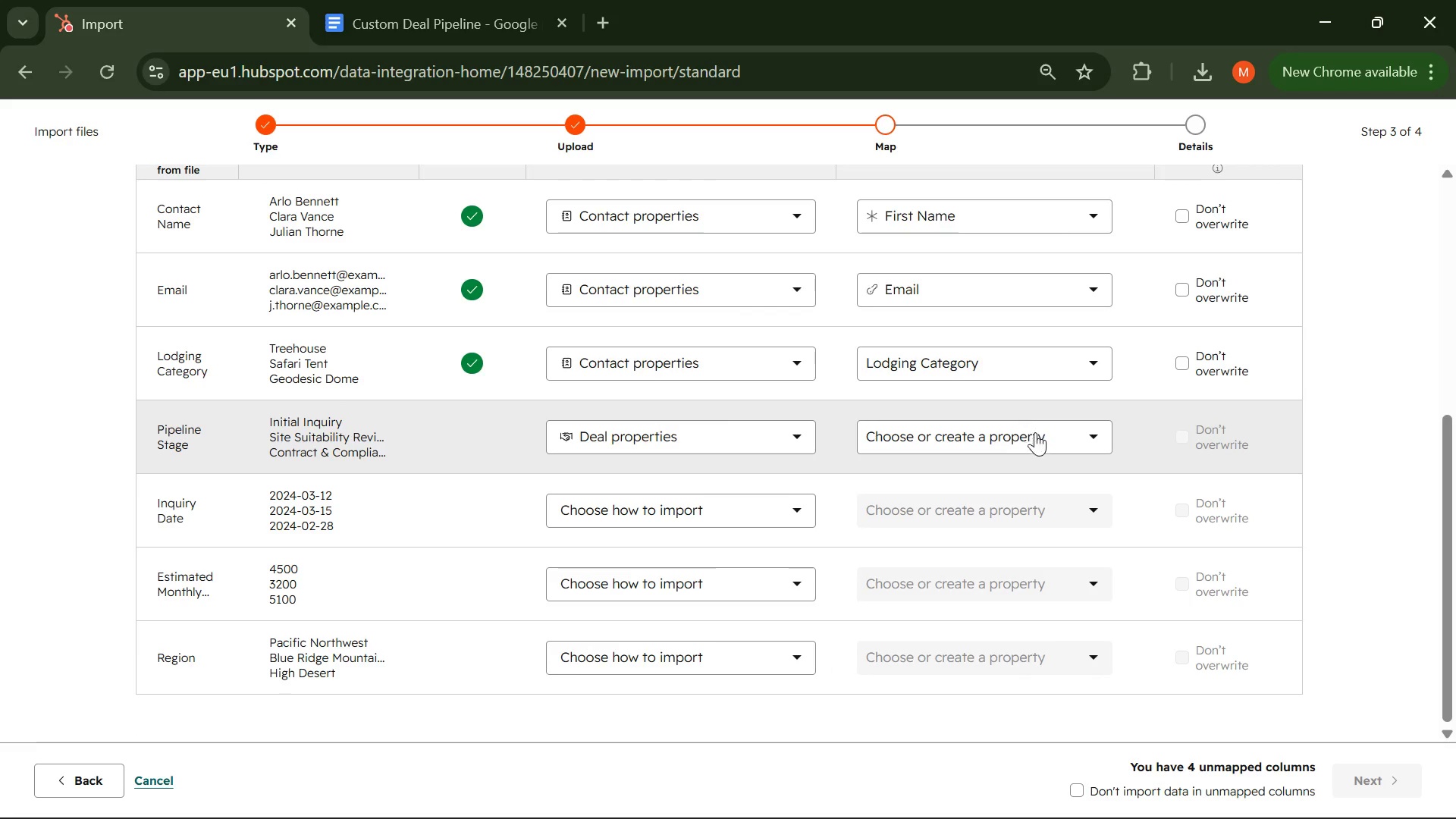 
left_click([1087, 435])
 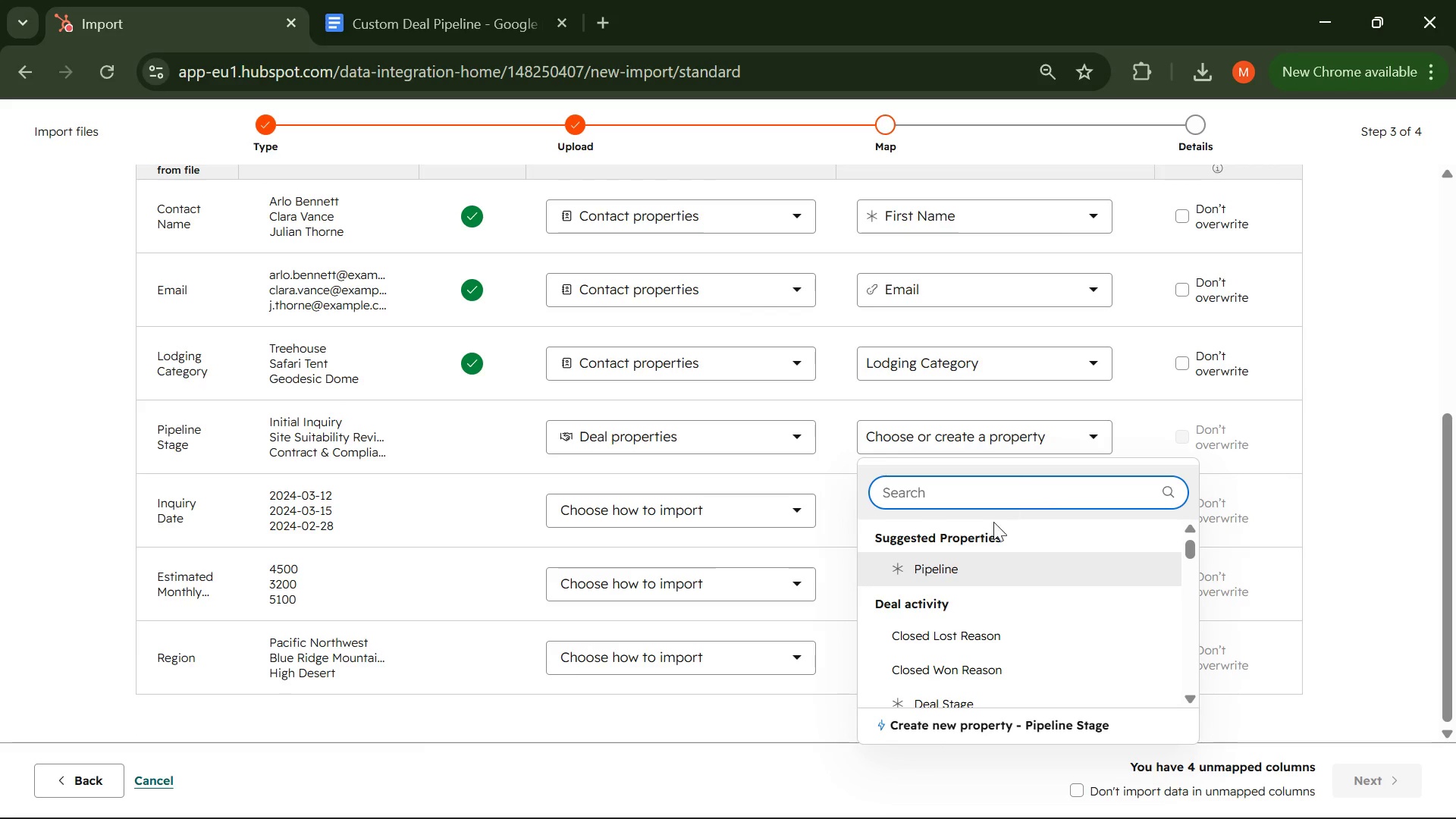 
left_click([937, 570])
 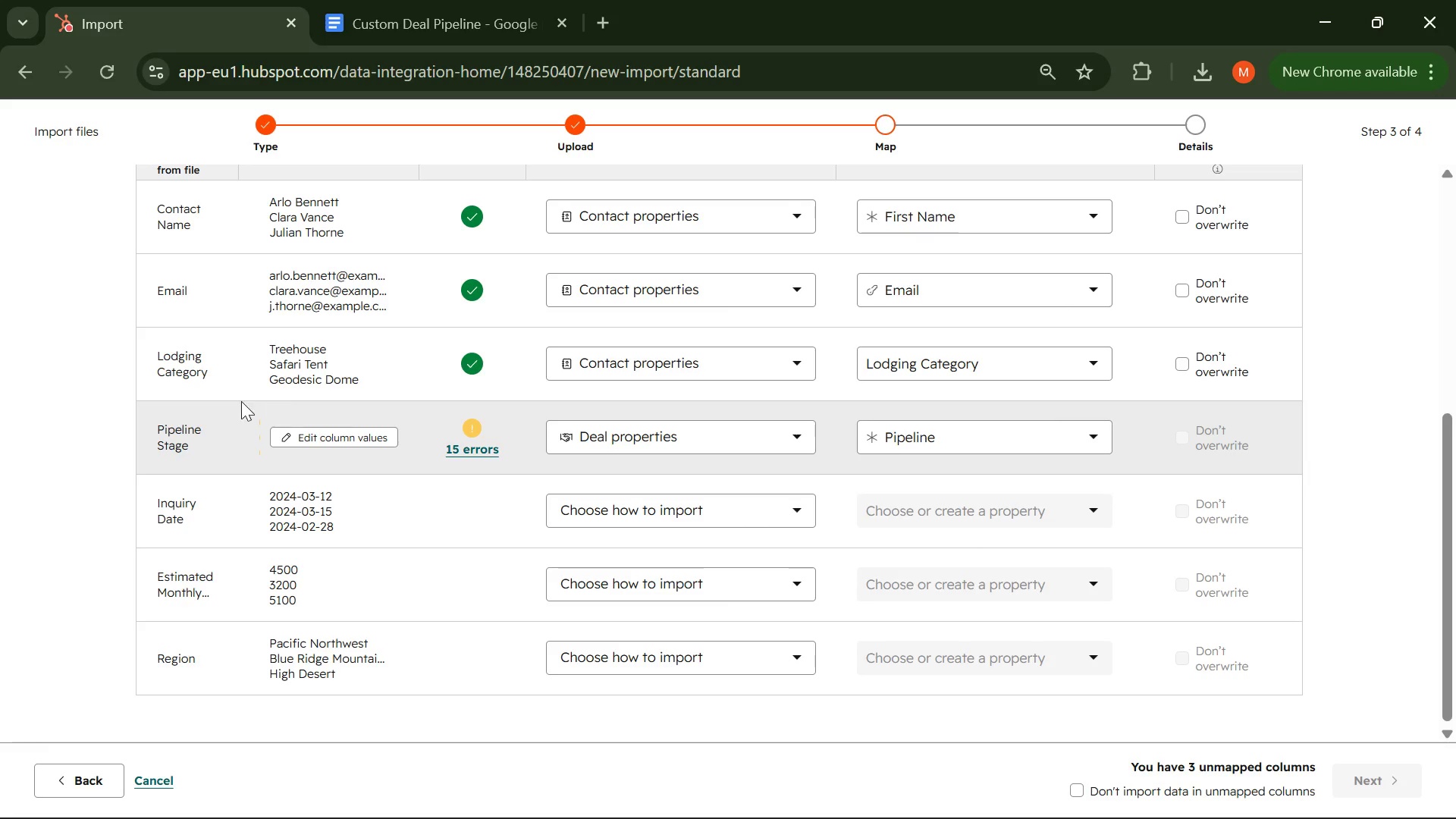 
left_click([479, 448])
 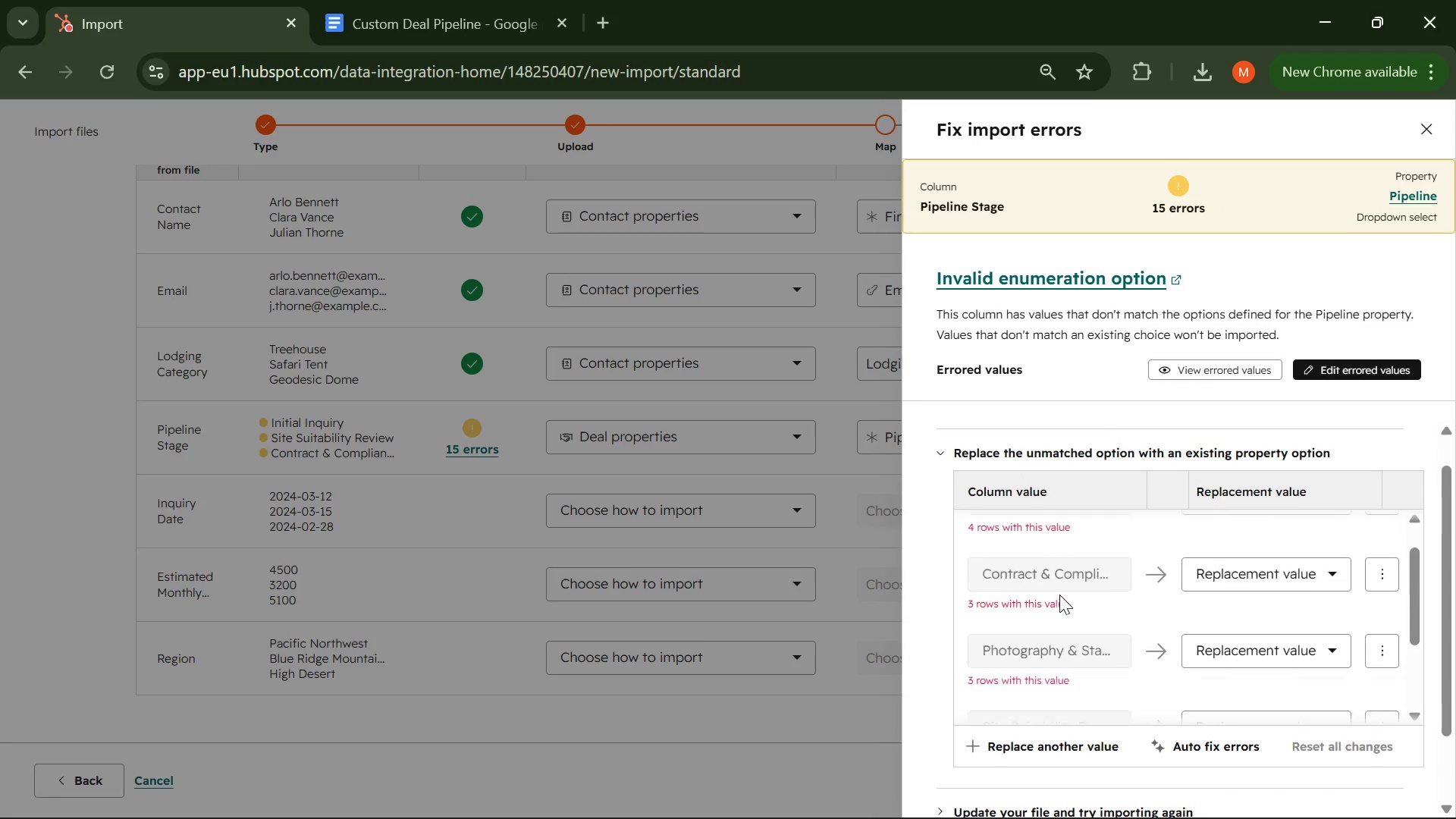 
wait(7.22)
 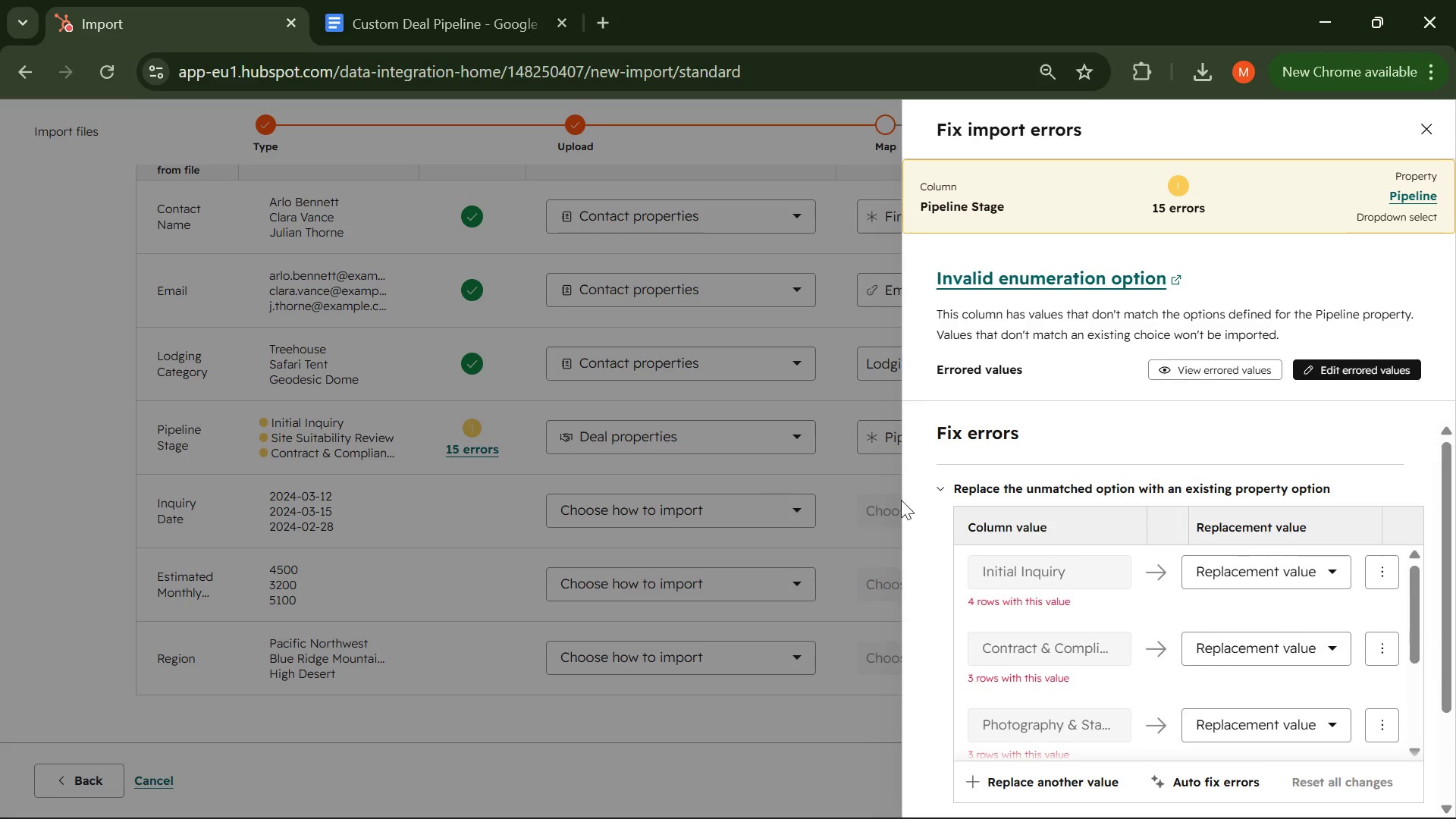 
left_click([1277, 532])
 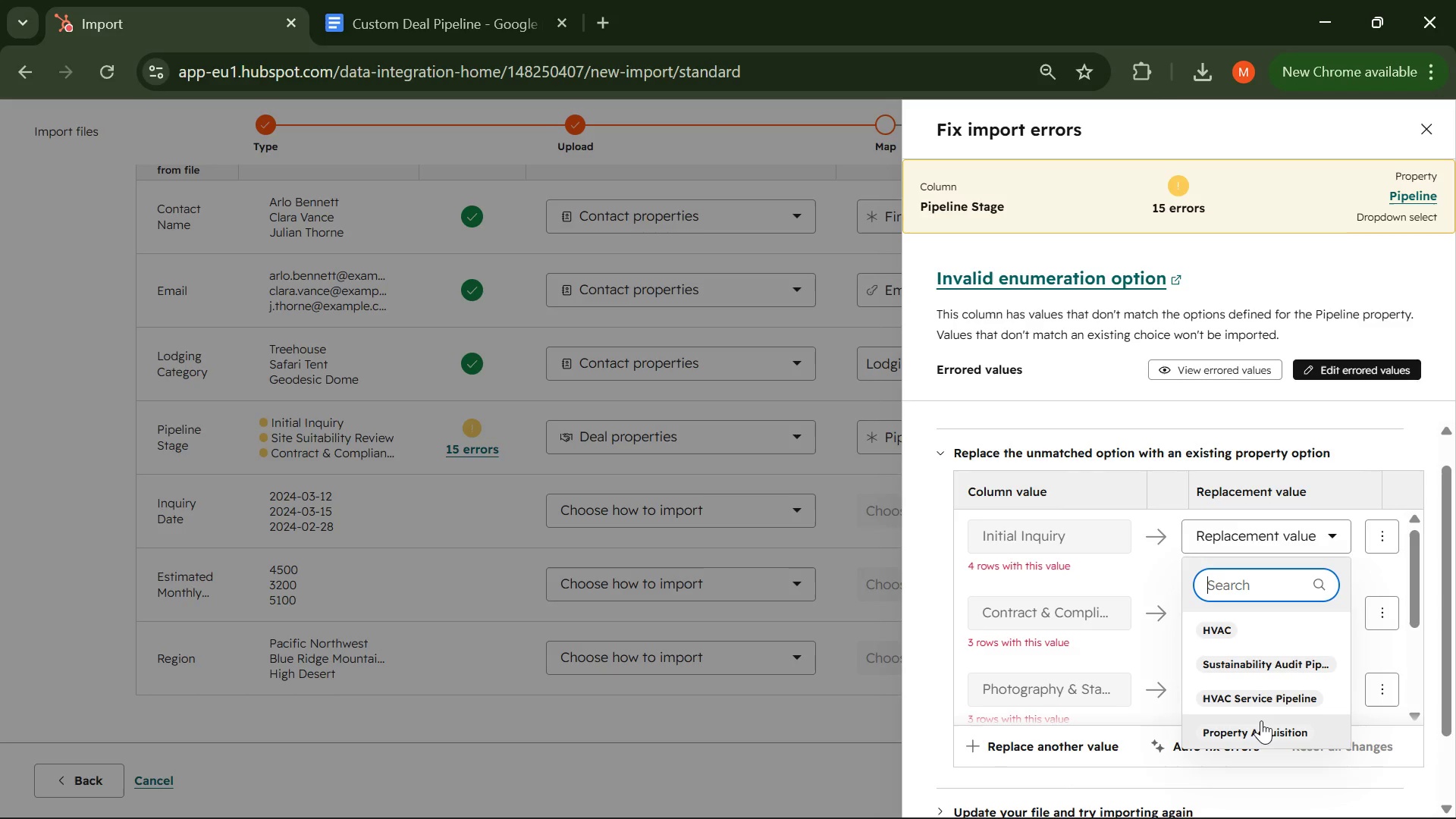 
left_click([1261, 720])
 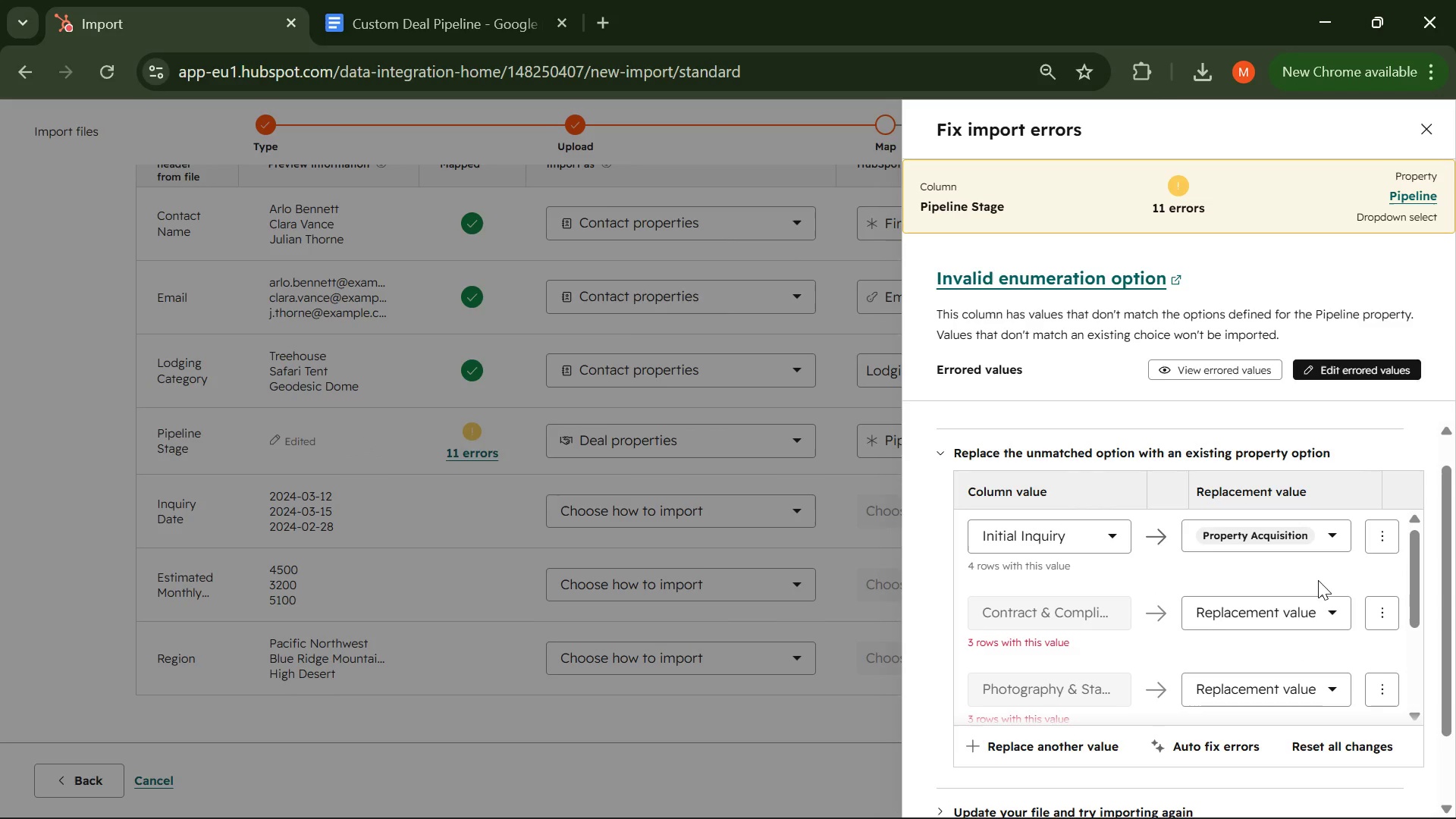 
left_click([1332, 617])
 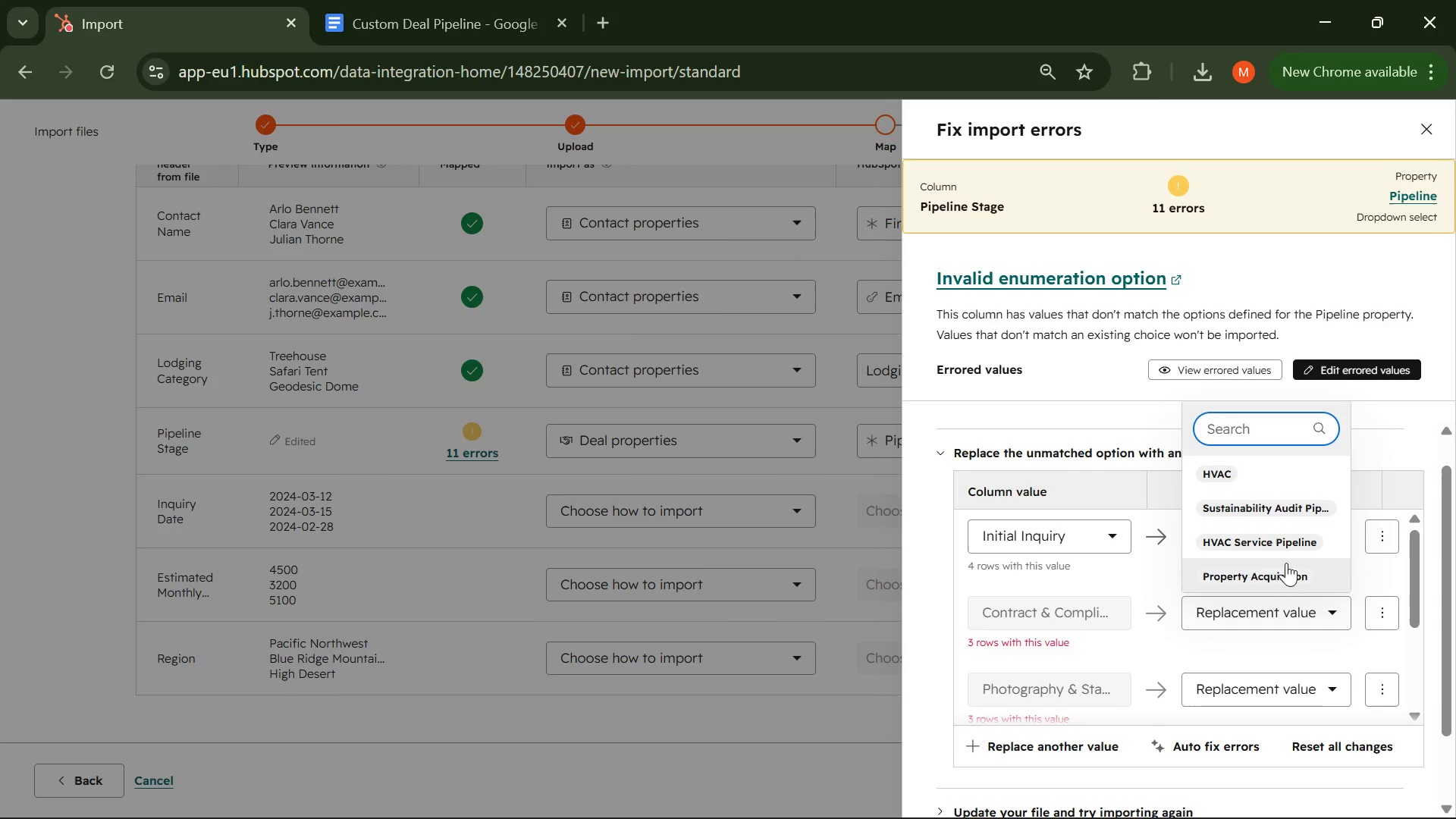 
left_click([1286, 563])
 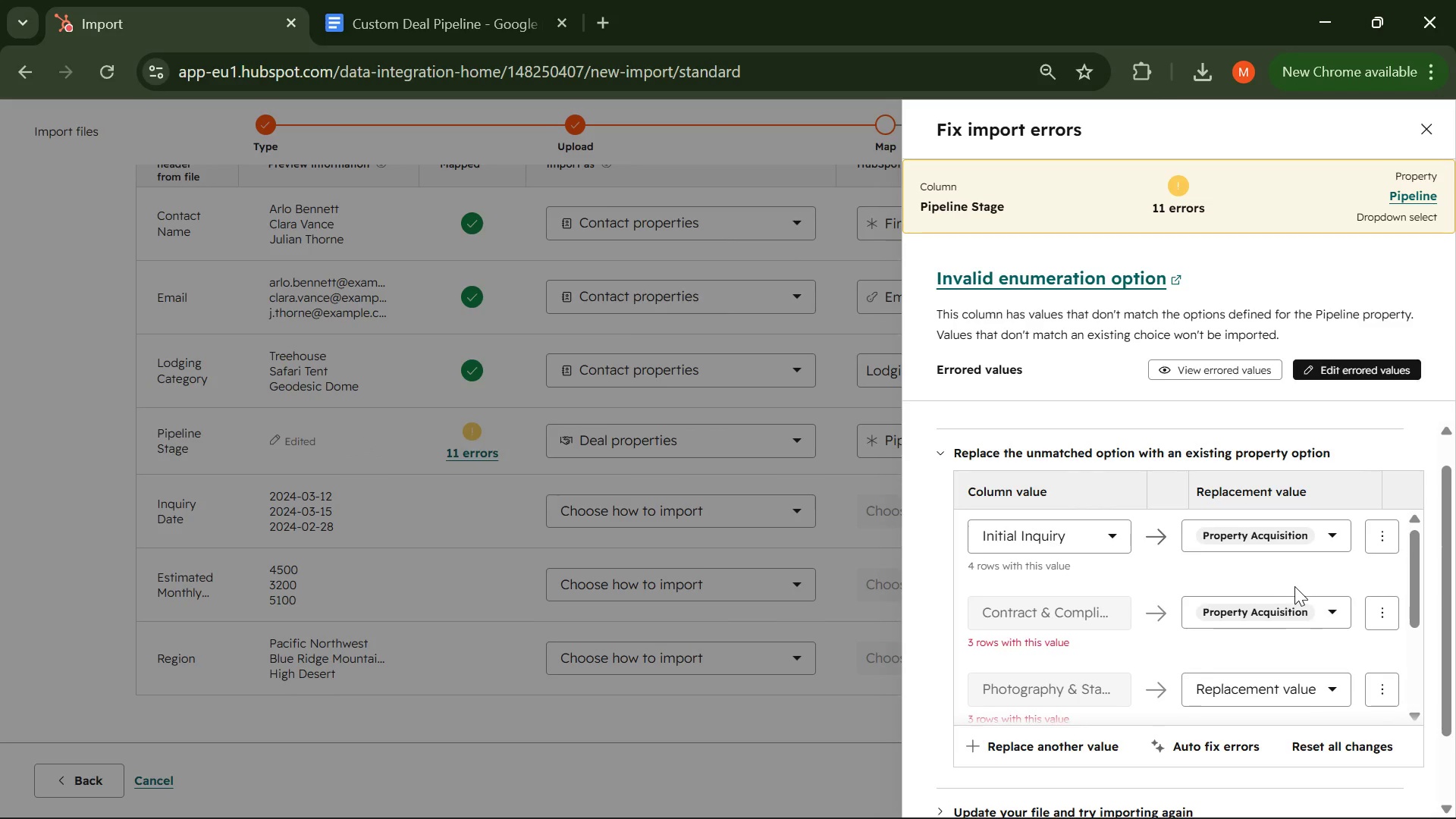 
scroll: coordinate [1294, 586], scroll_direction: down, amount: 1.0
 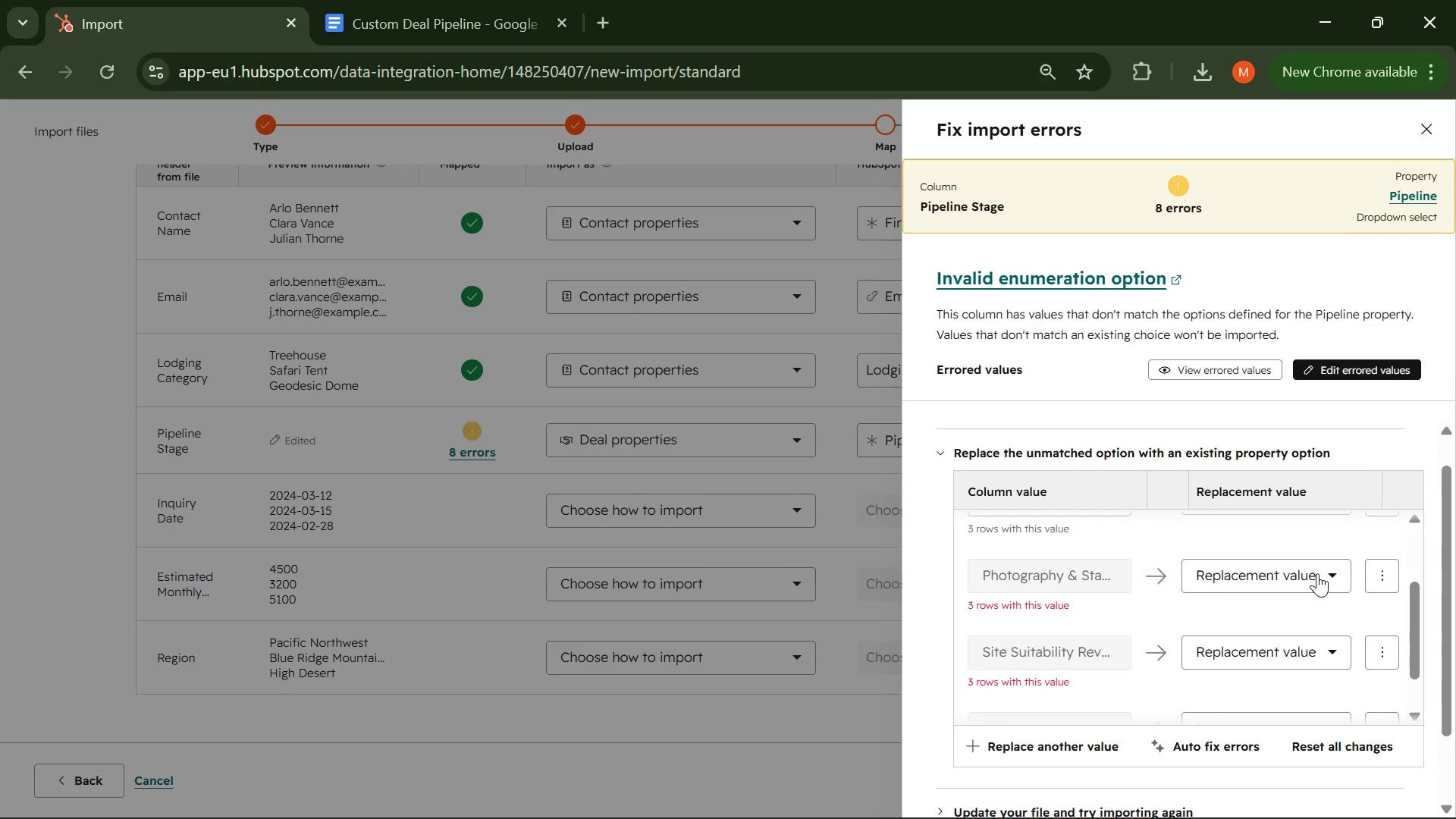 
scroll: coordinate [1322, 612], scroll_direction: none, amount: 0.0
 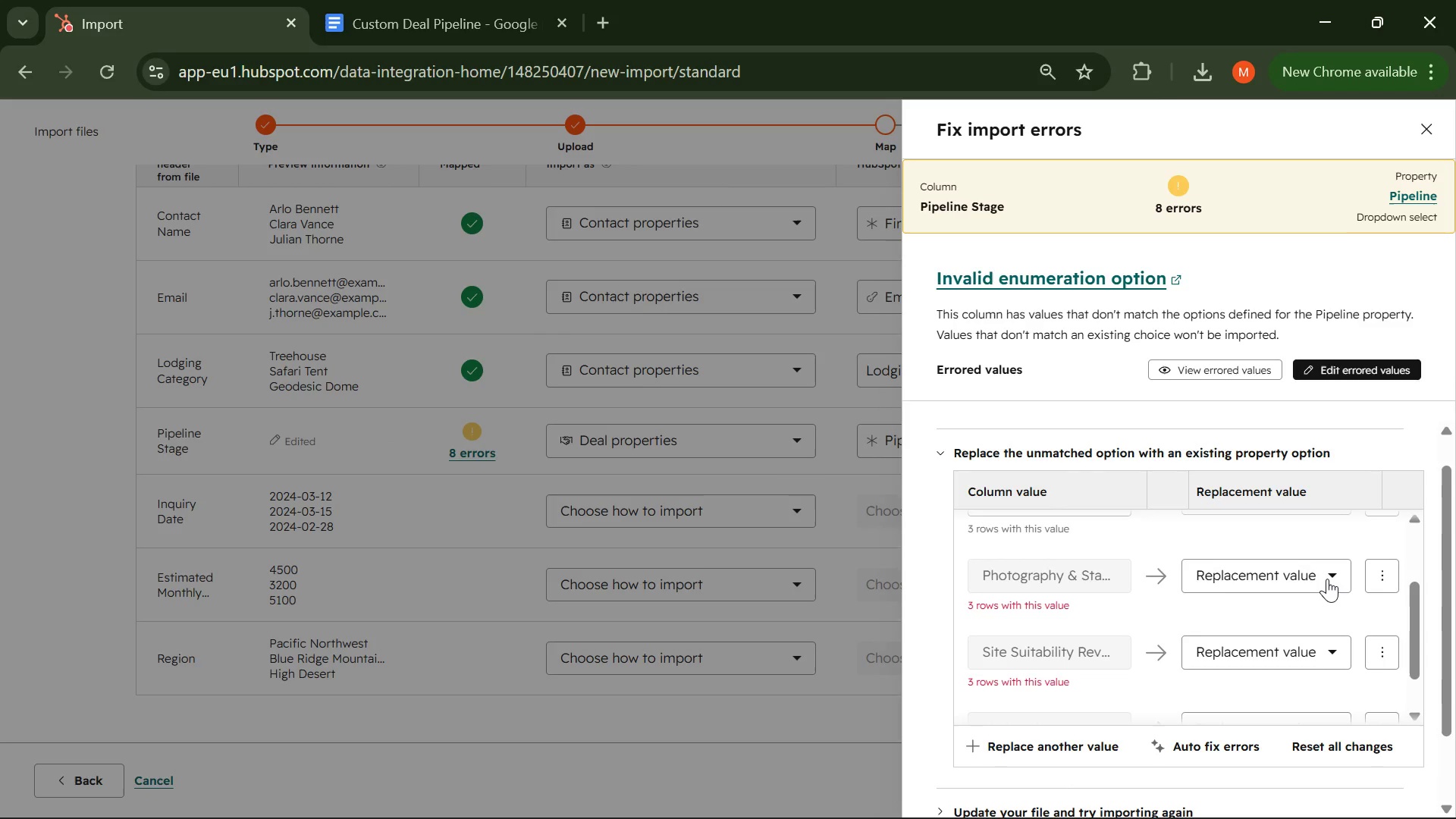 
left_click([1327, 579])
 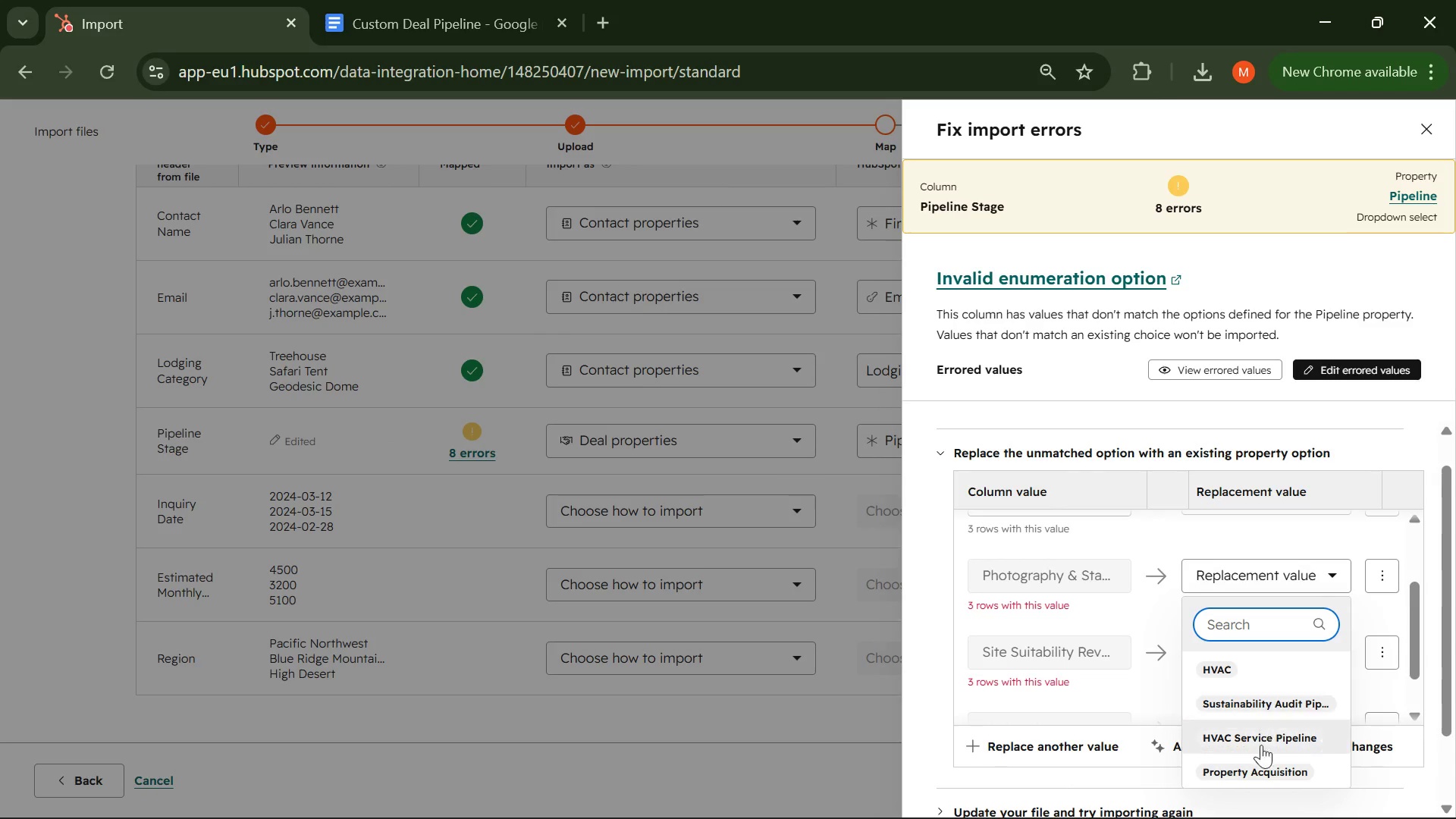 
left_click([1261, 770])
 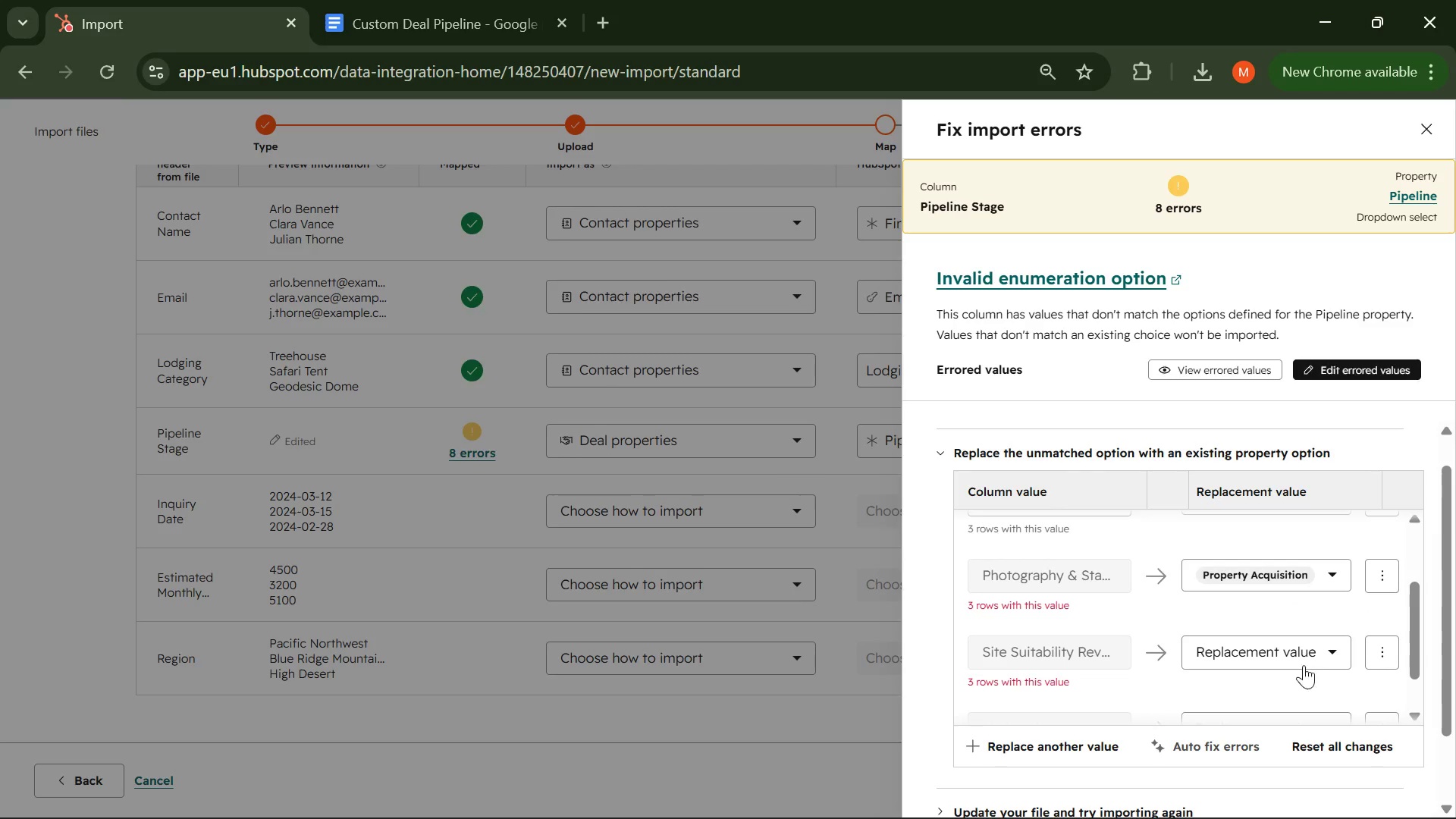 
left_click([1309, 659])
 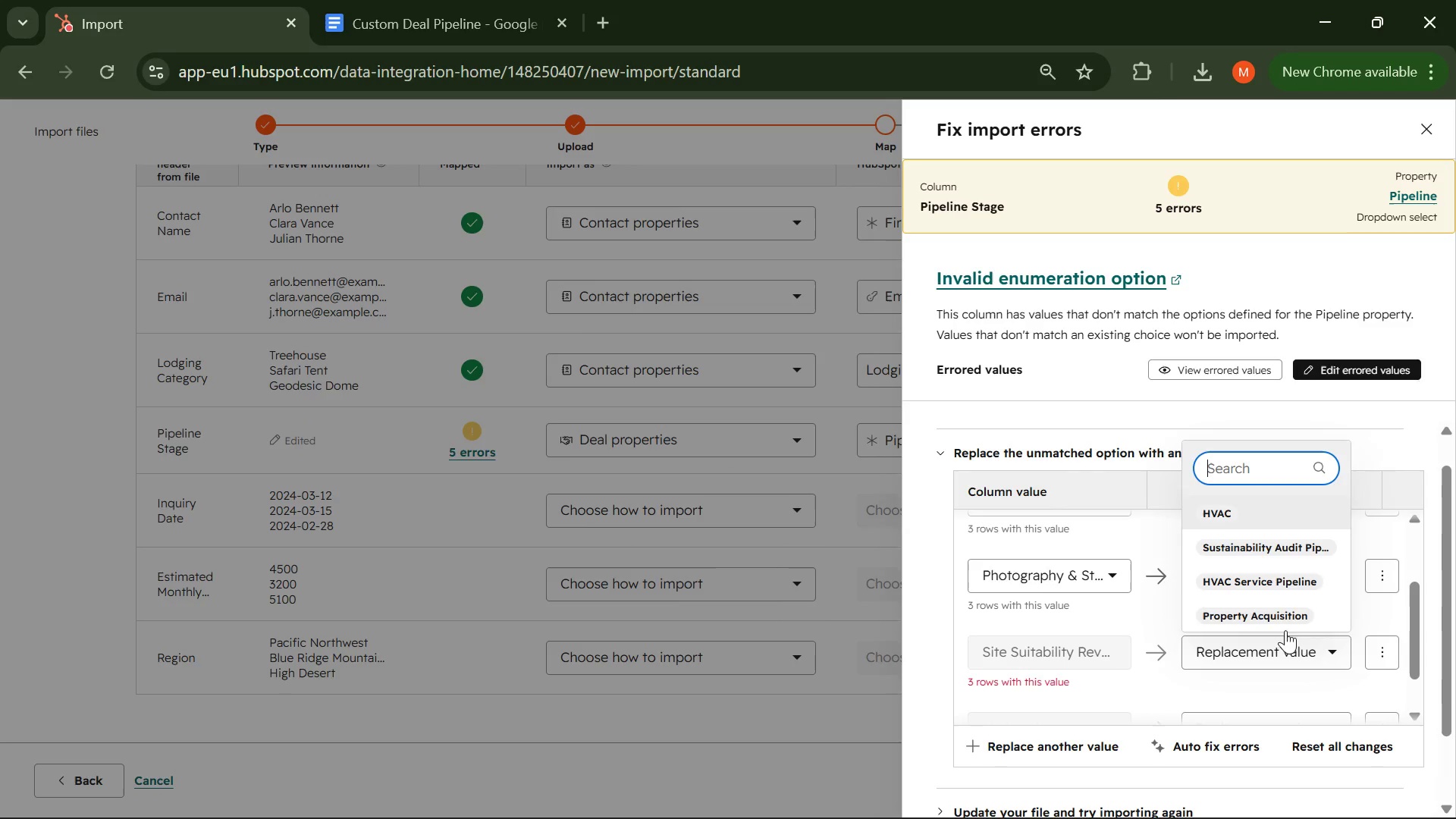 
left_click([1265, 601])
 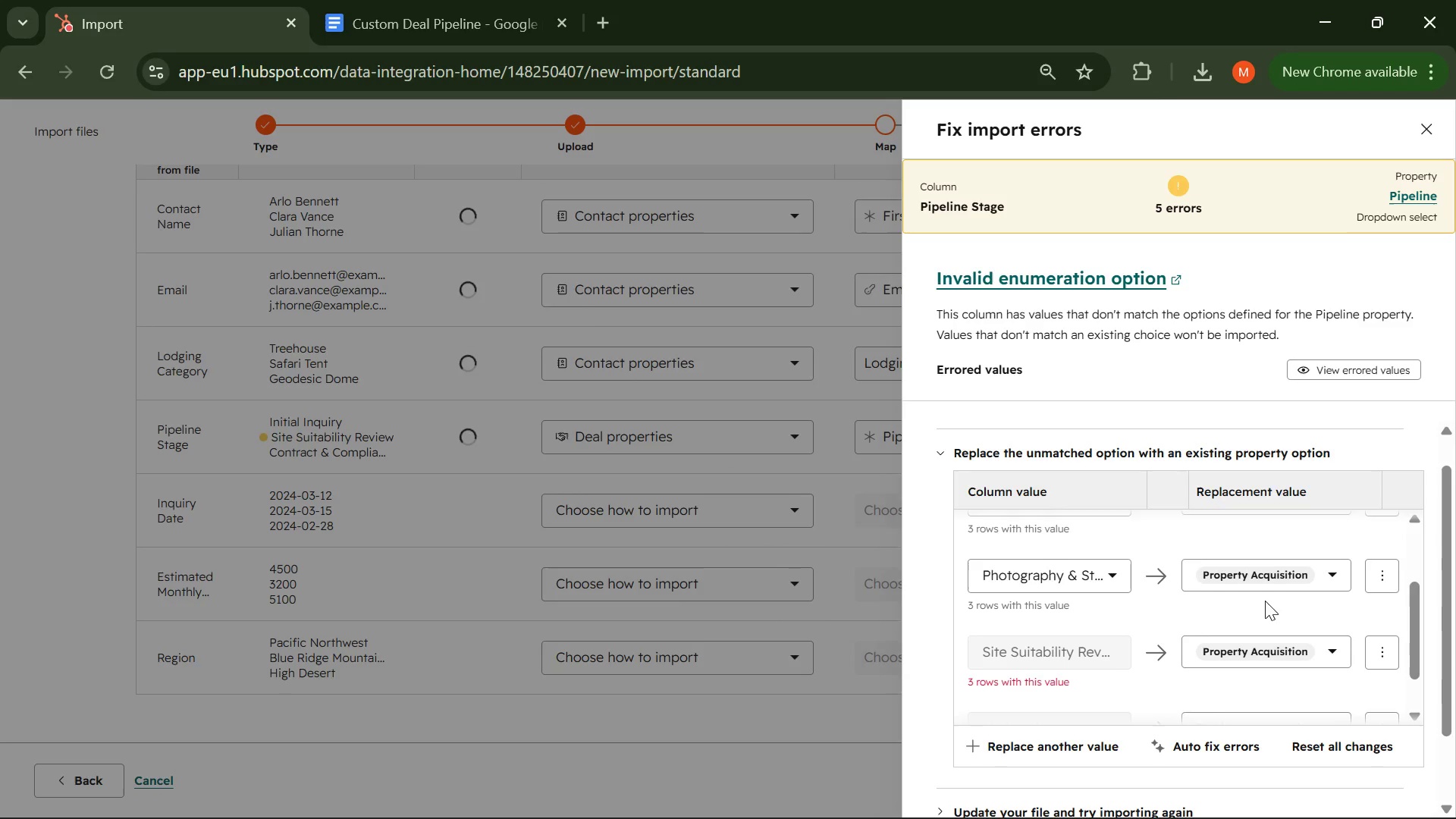 
scroll: coordinate [1265, 601], scroll_direction: down, amount: 2.0
 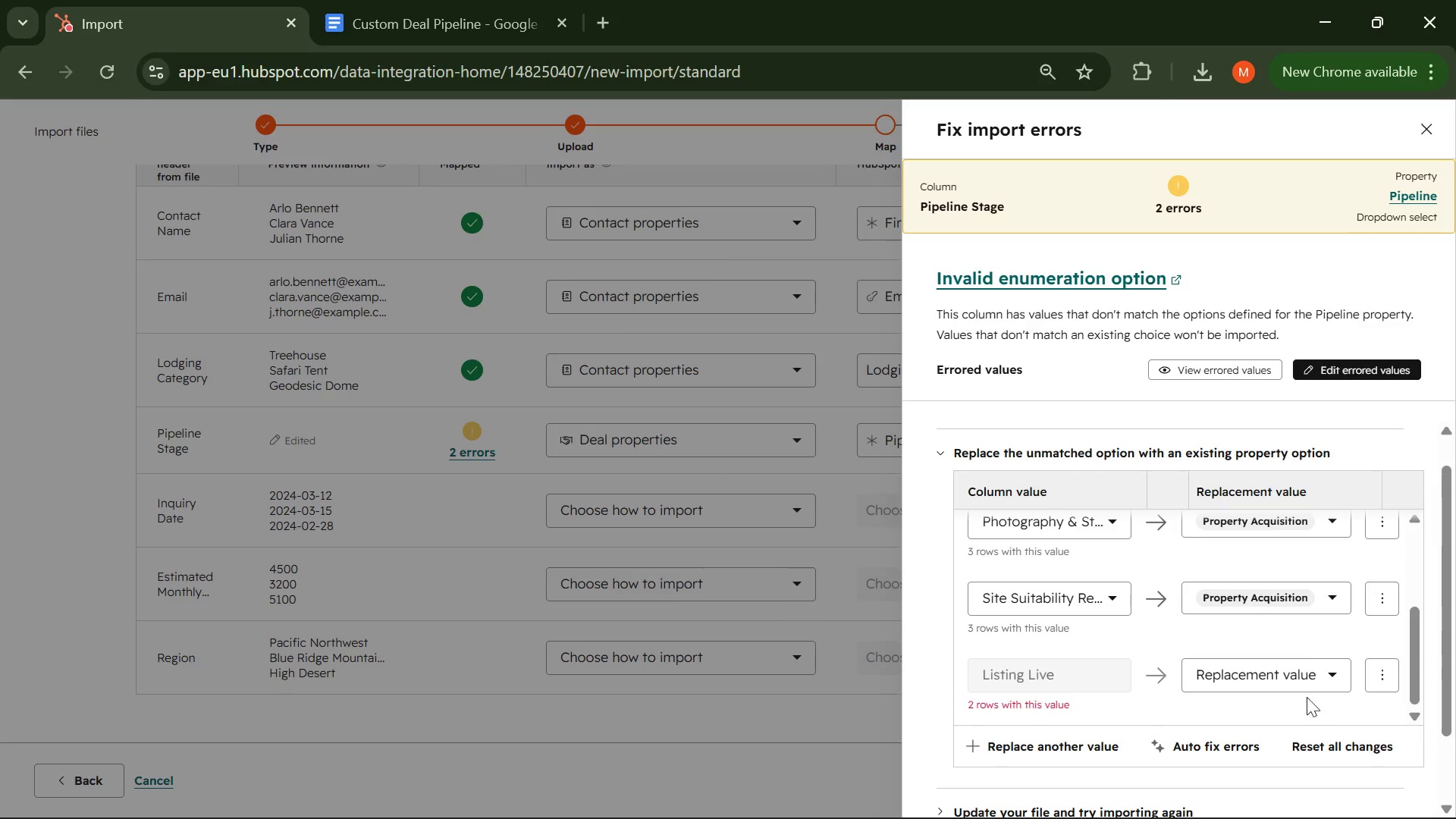 
left_click([1307, 677])
 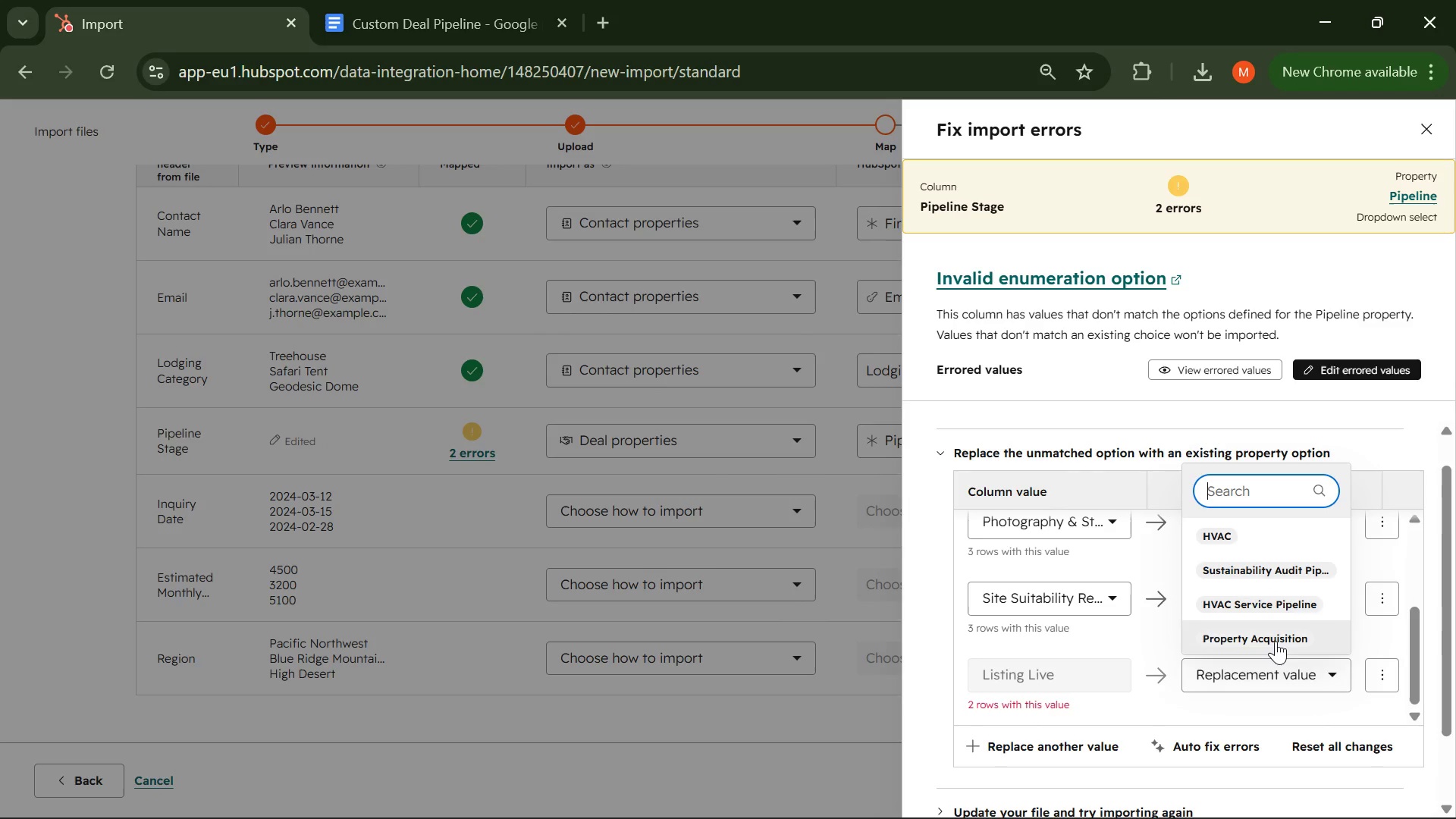 
left_click([1275, 640])
 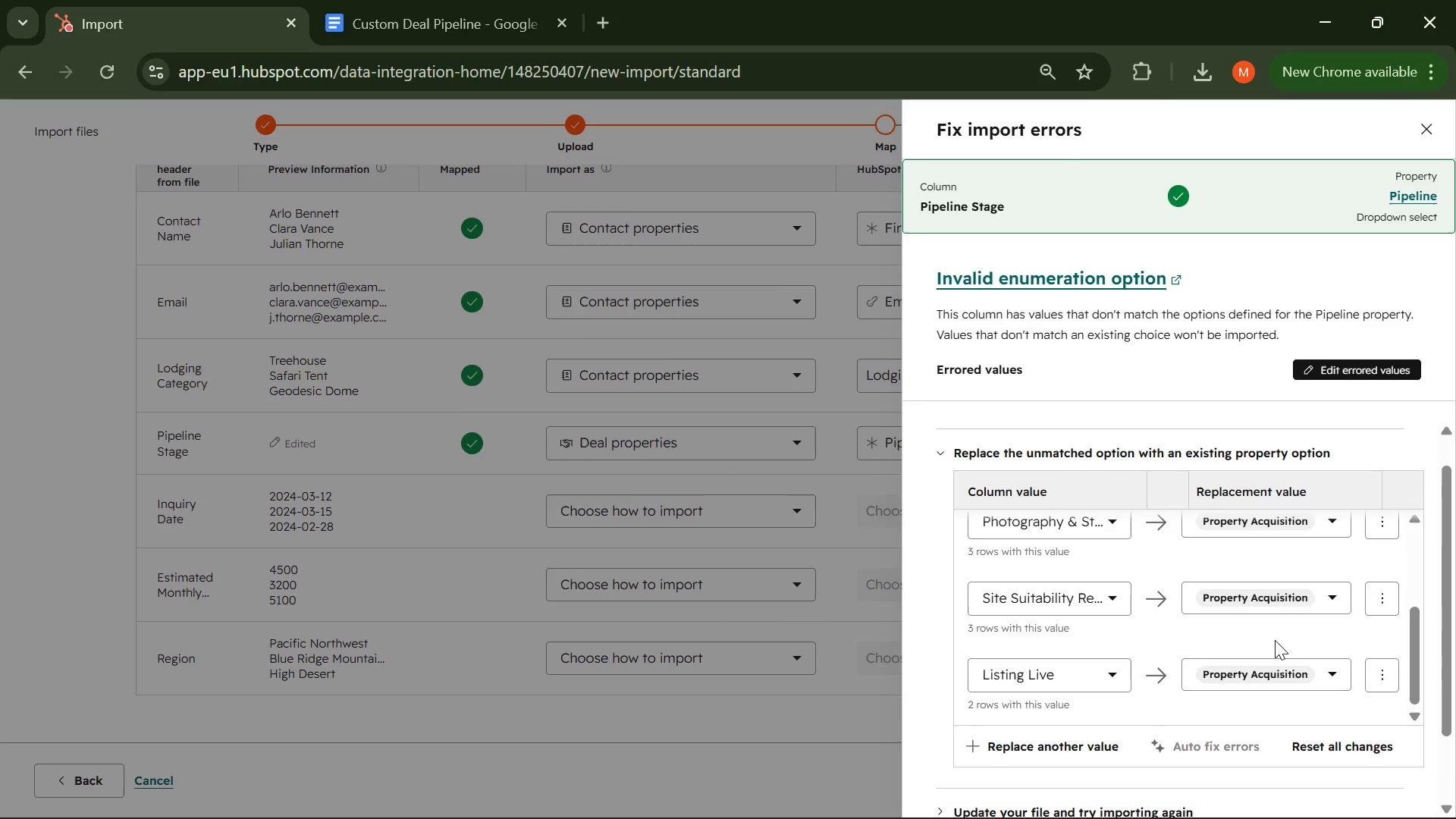 
scroll: coordinate [1235, 392], scroll_direction: down, amount: 5.0
 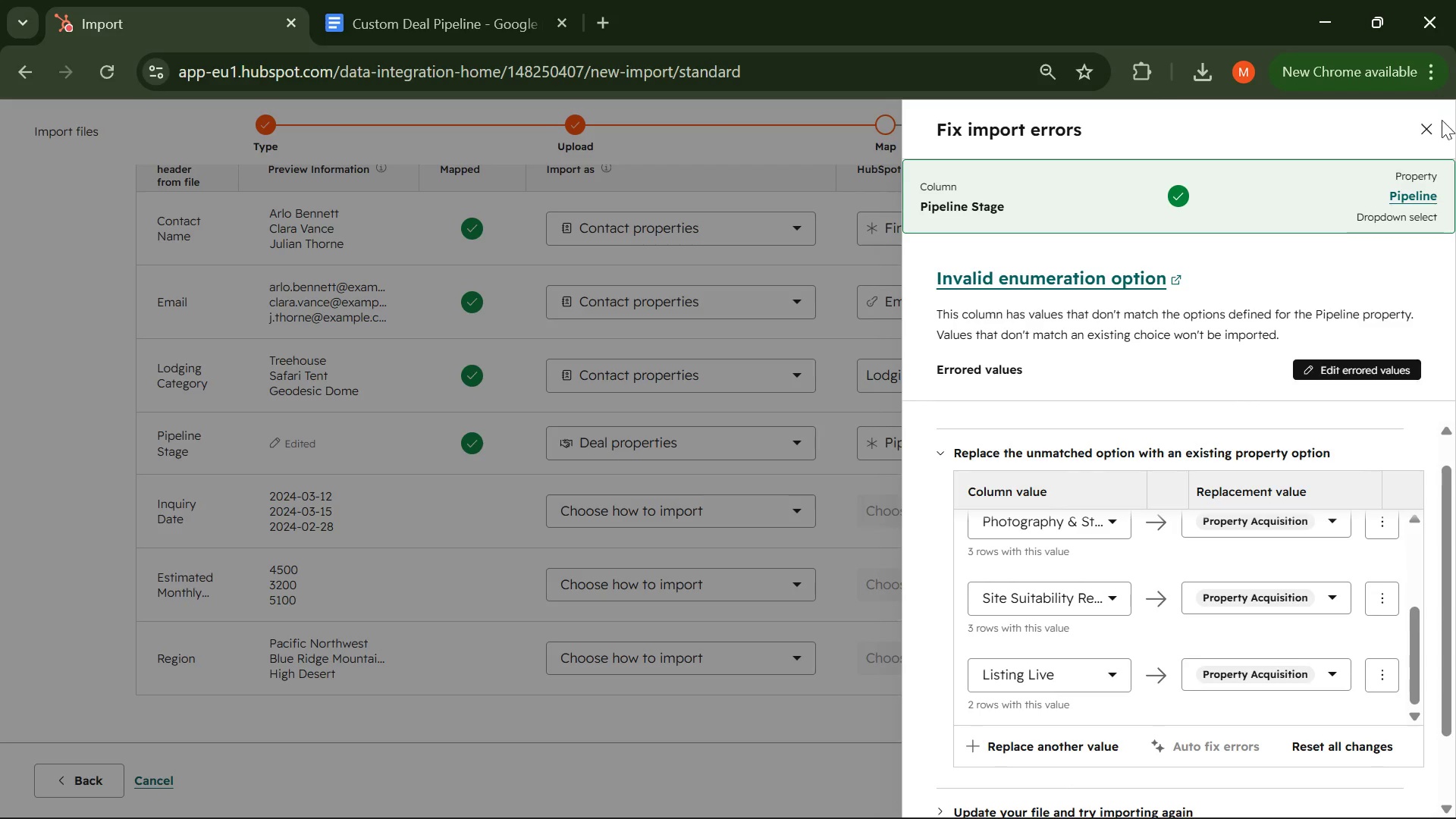 
left_click([1436, 125])
 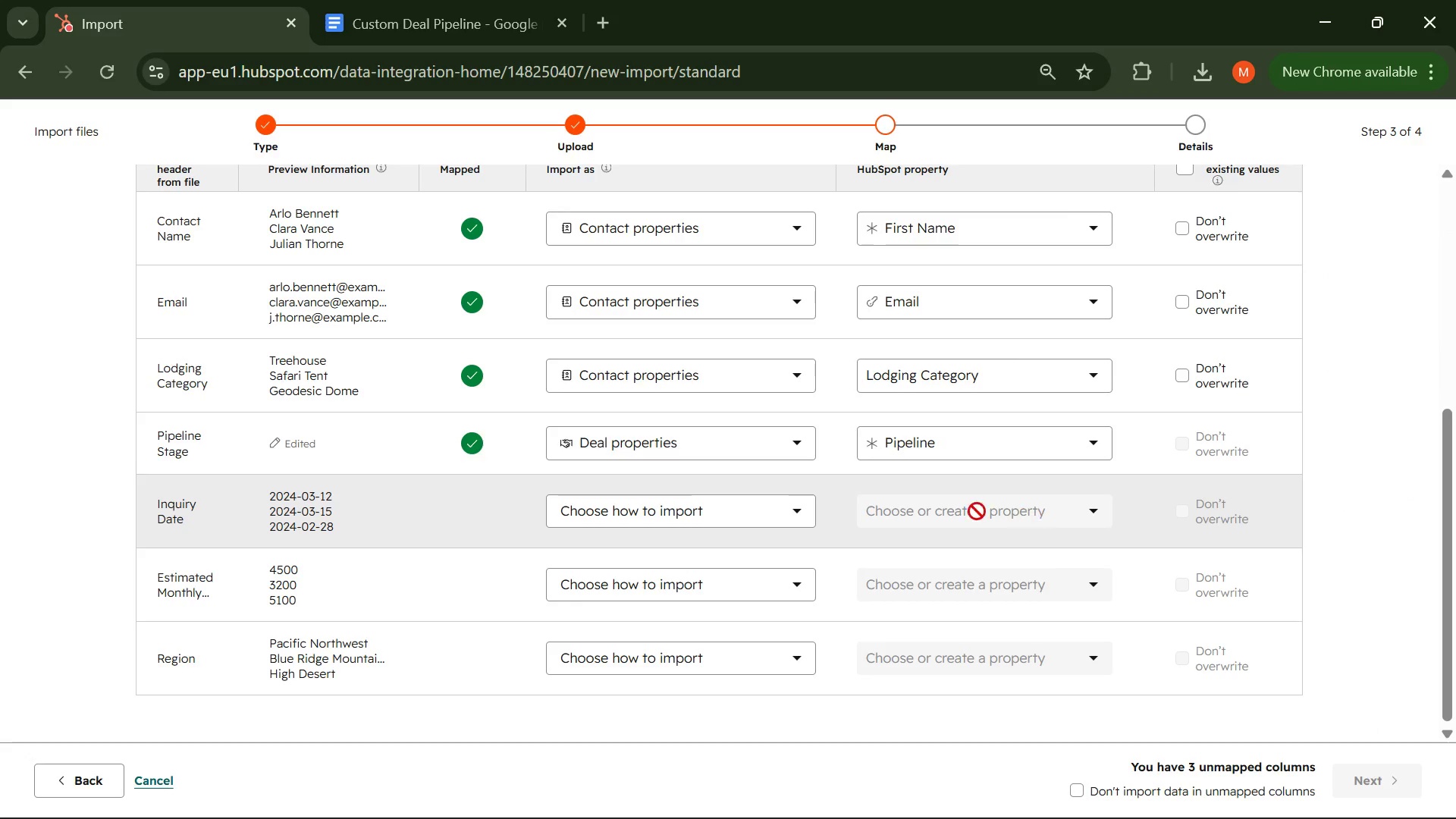 
left_click([775, 505])
 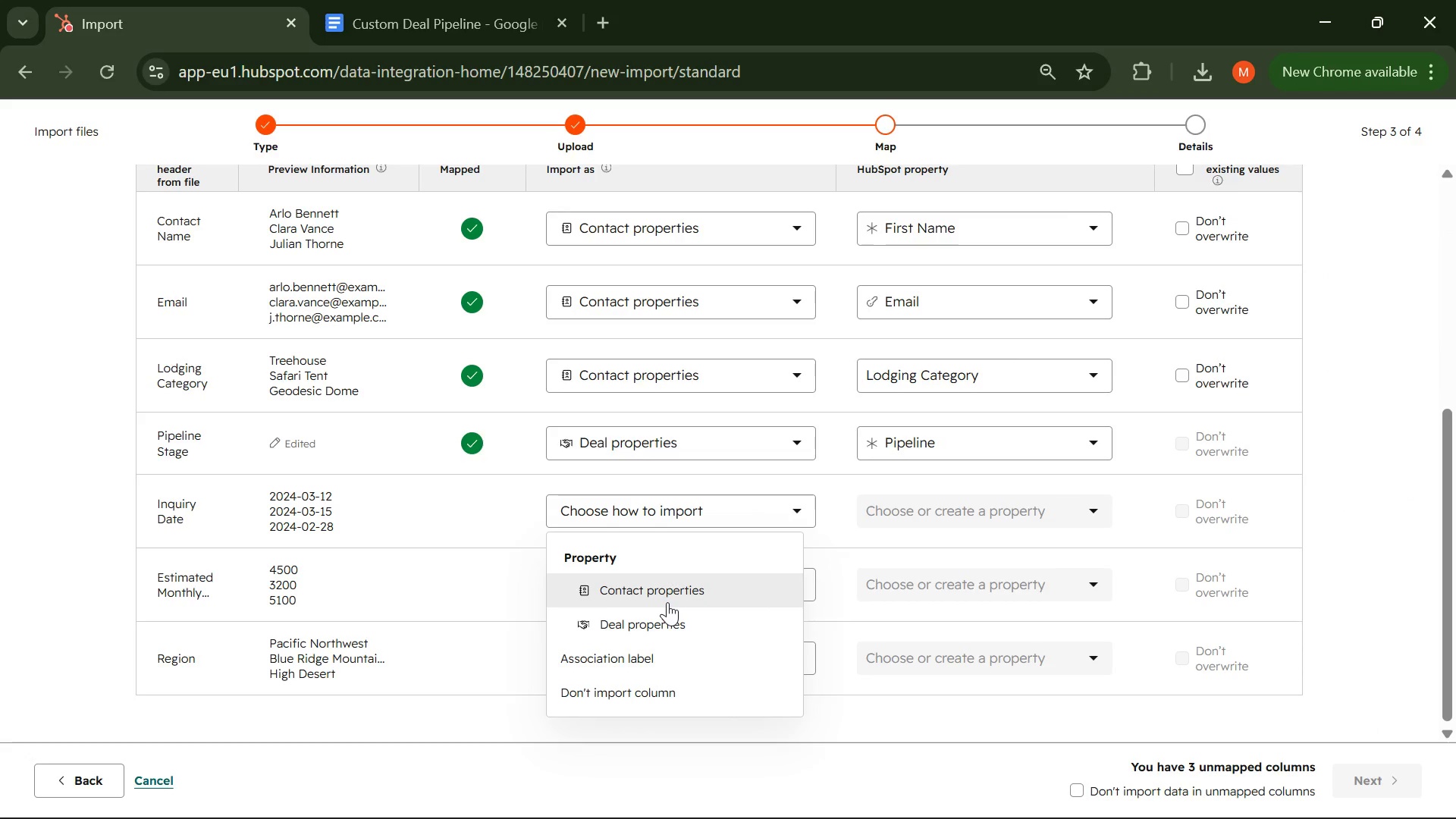 
left_click([667, 595])
 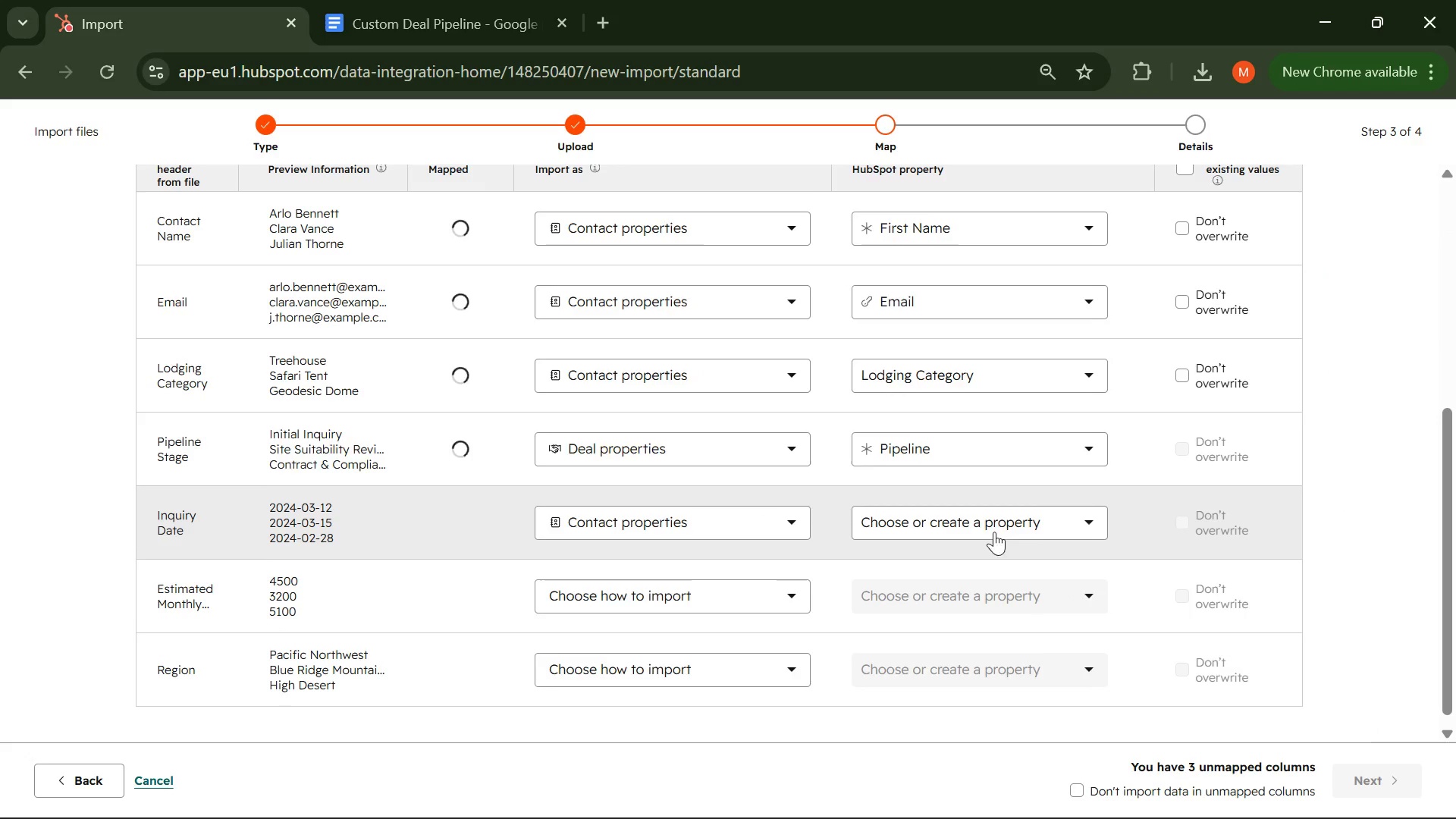 
left_click([1037, 528])
 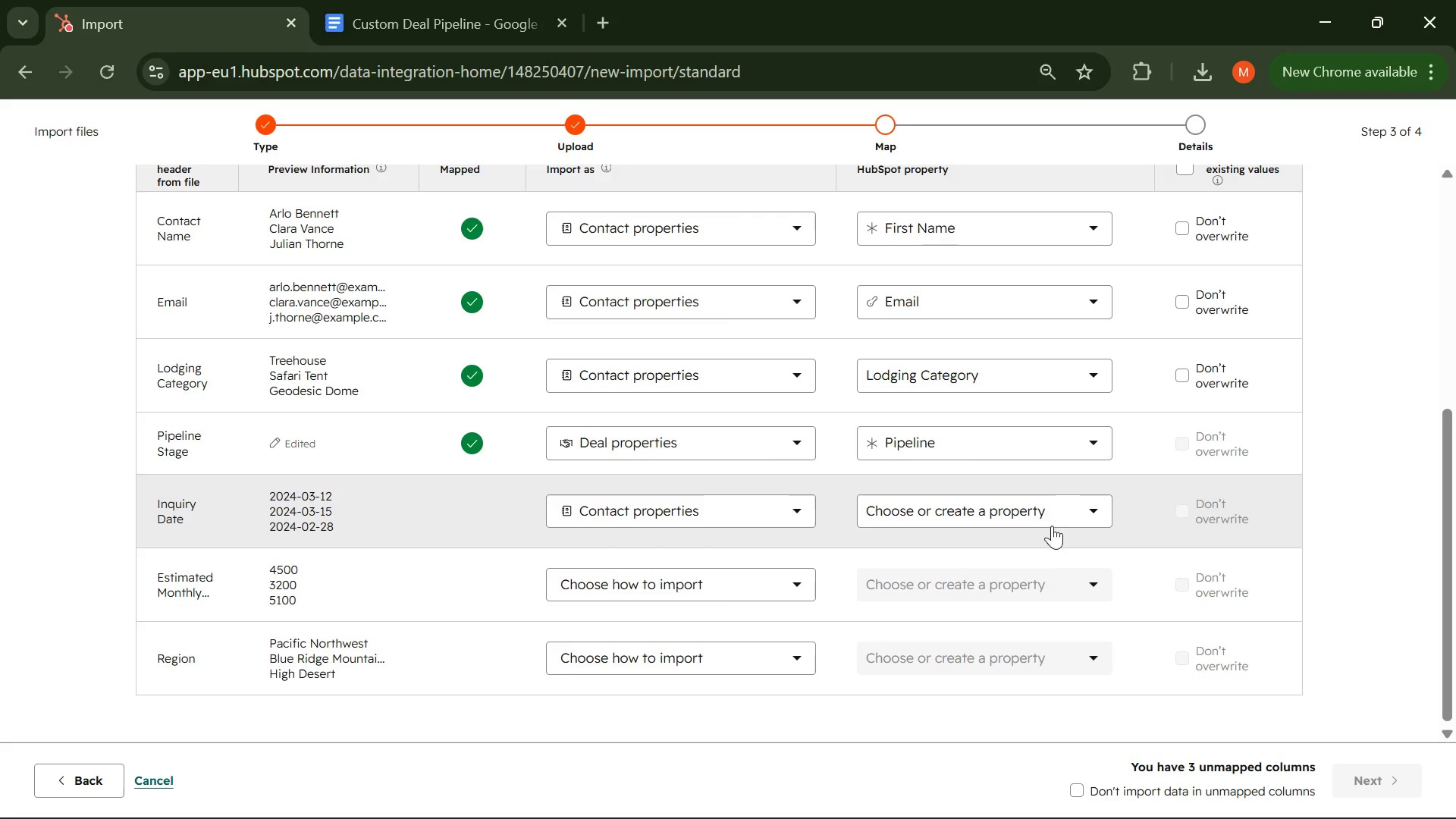 
left_click([1087, 510])
 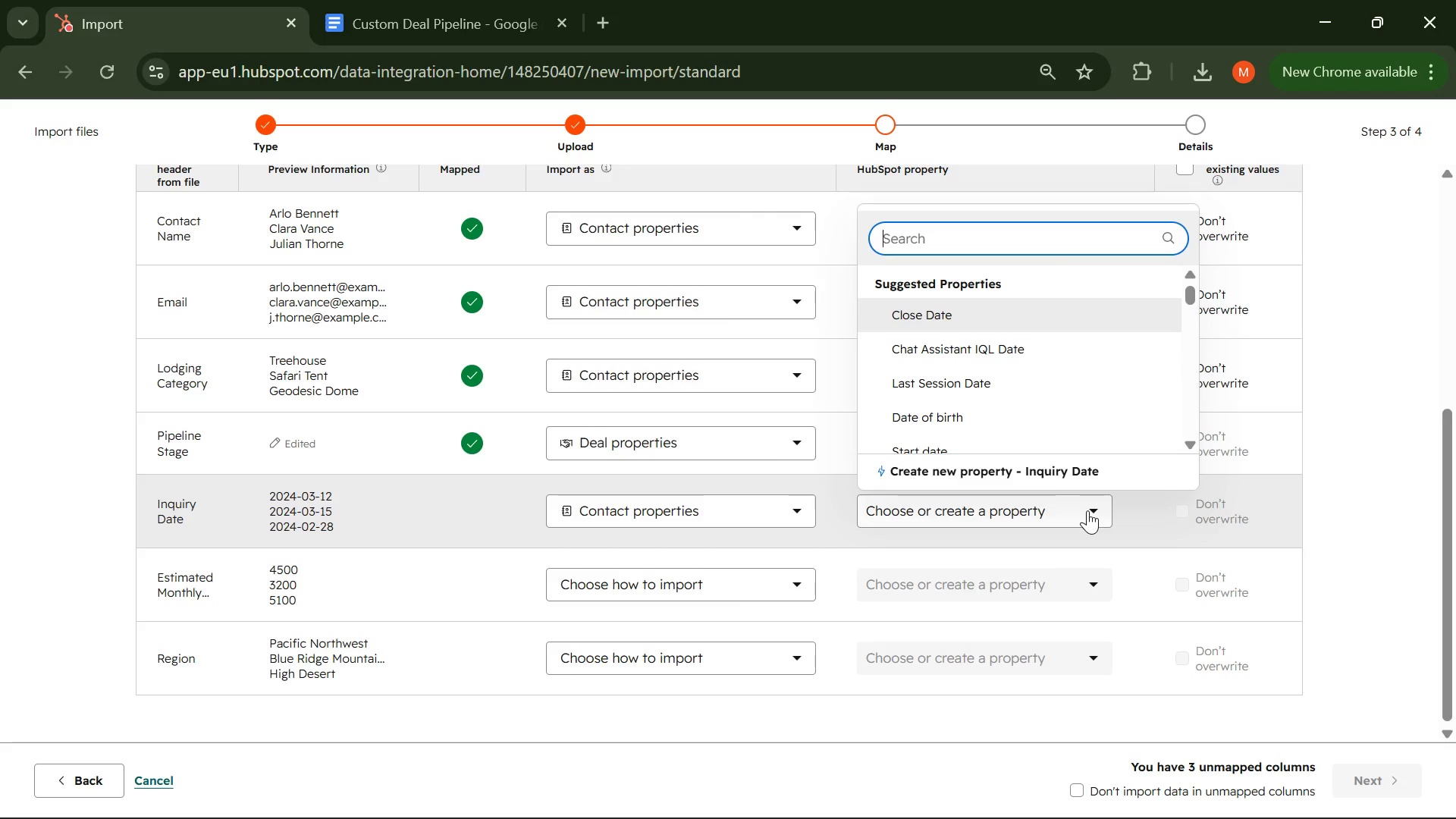 
wait(5.16)
 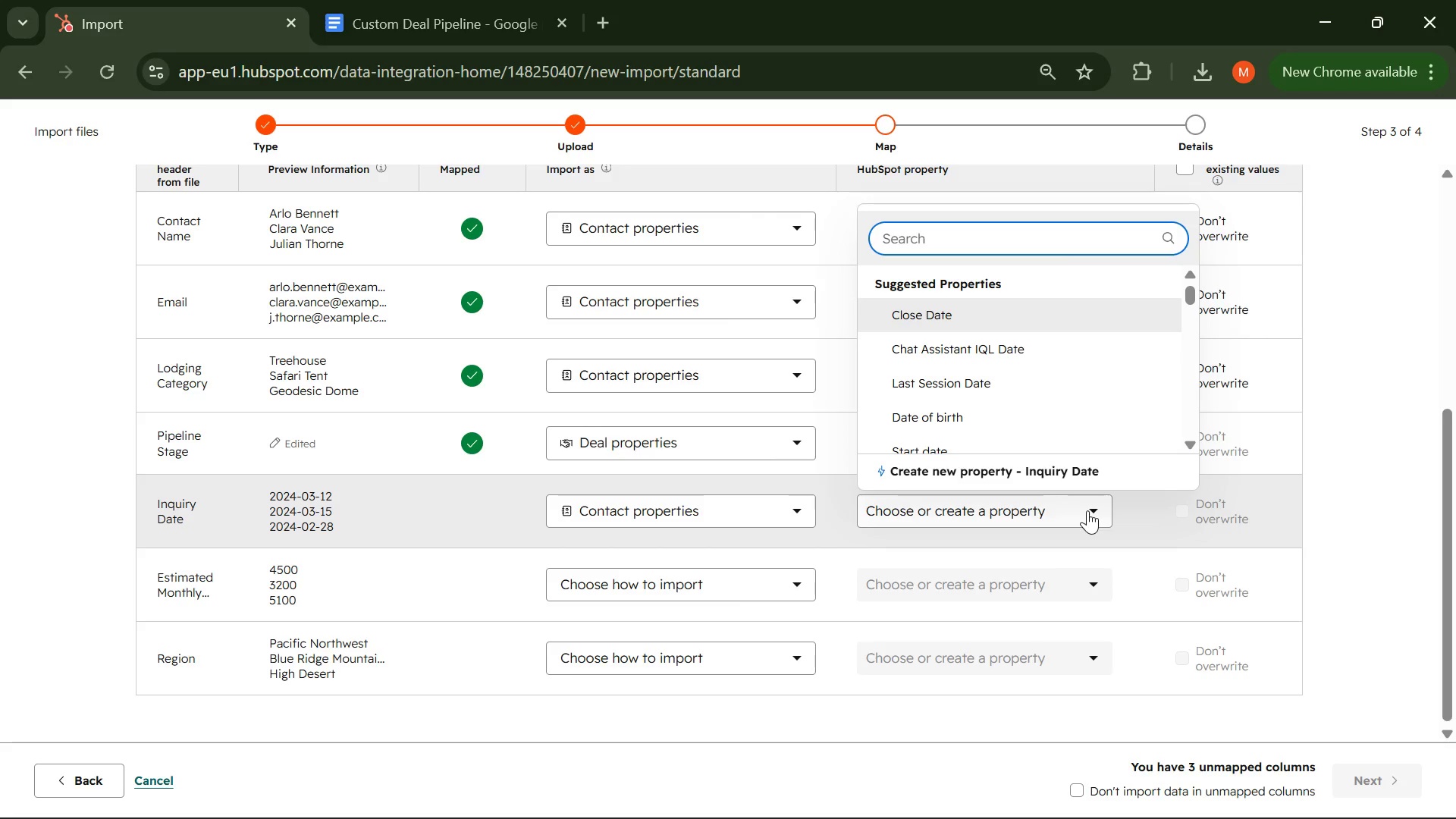 
scroll: coordinate [906, 422], scroll_direction: down, amount: 1.0
 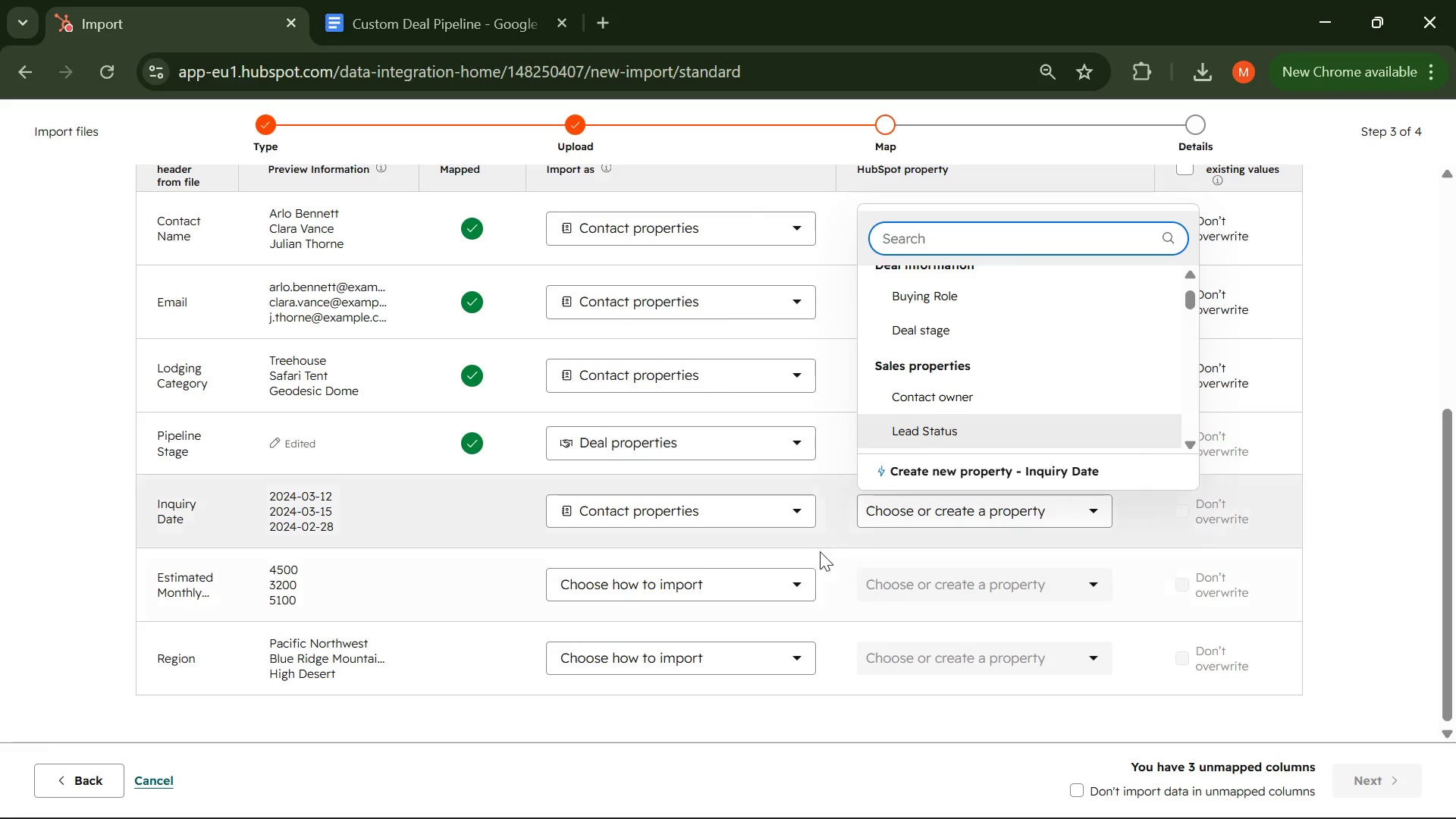 
left_click([766, 515])
 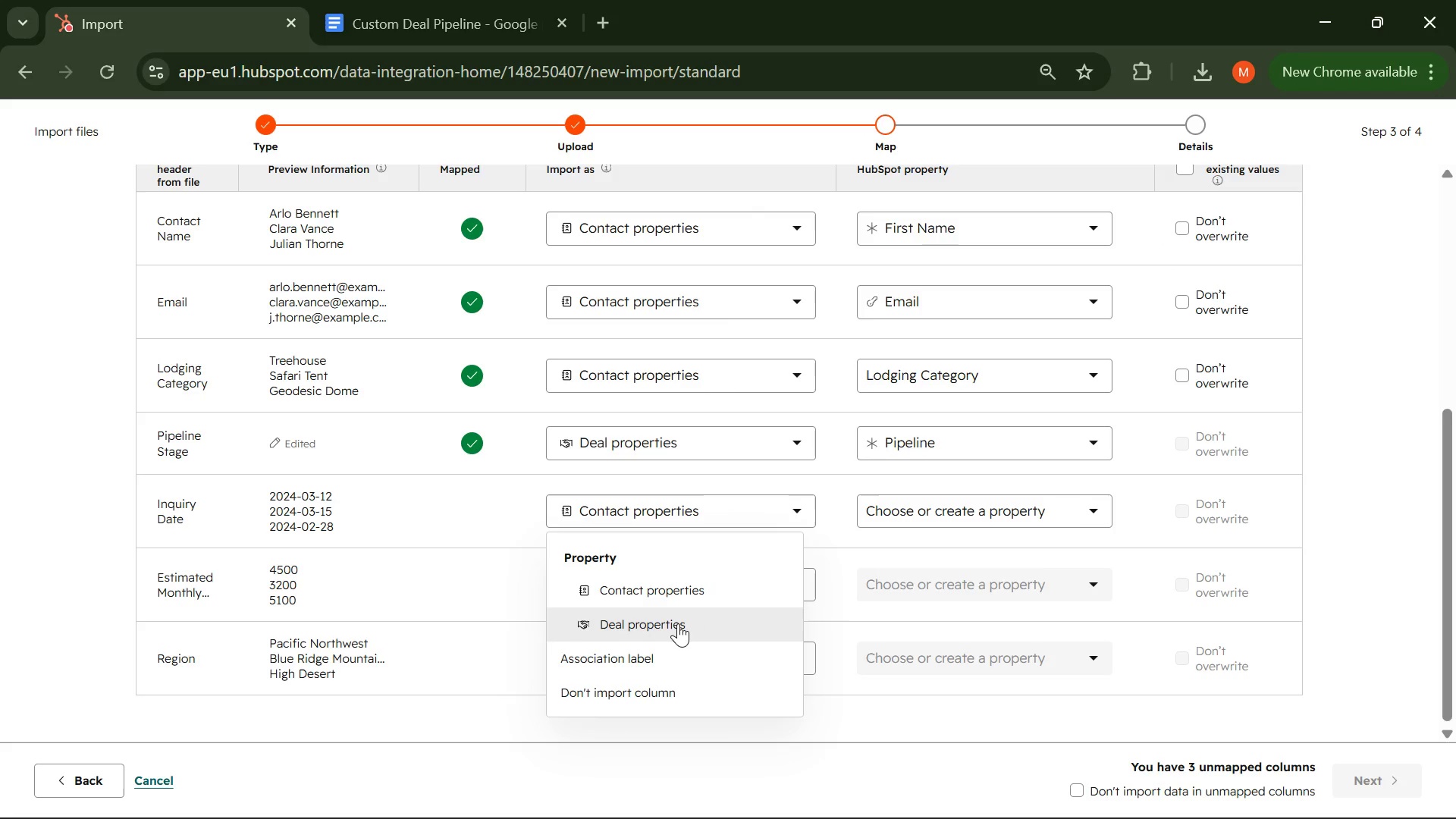 
left_click([677, 624])
 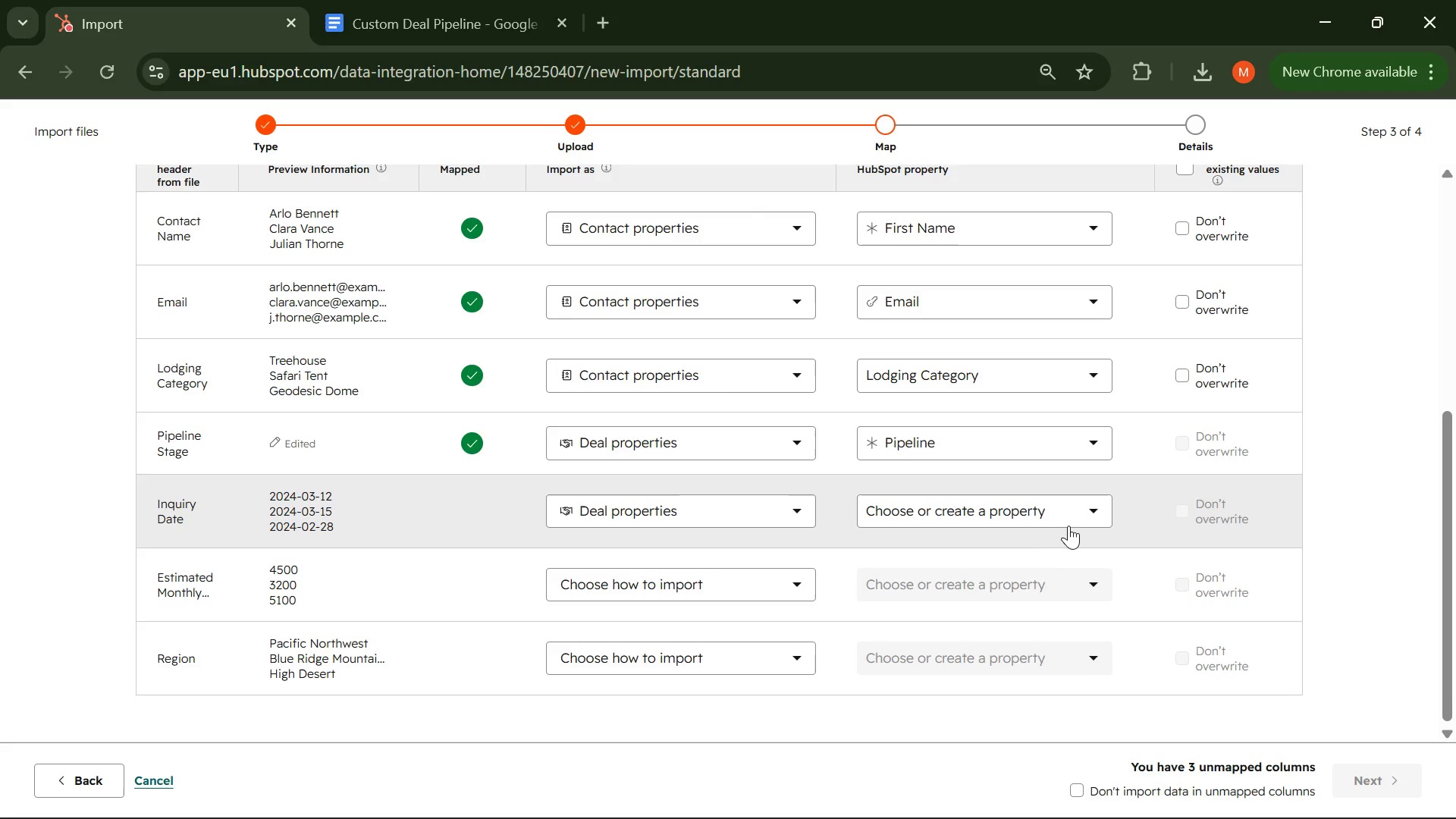 
left_click([1076, 522])
 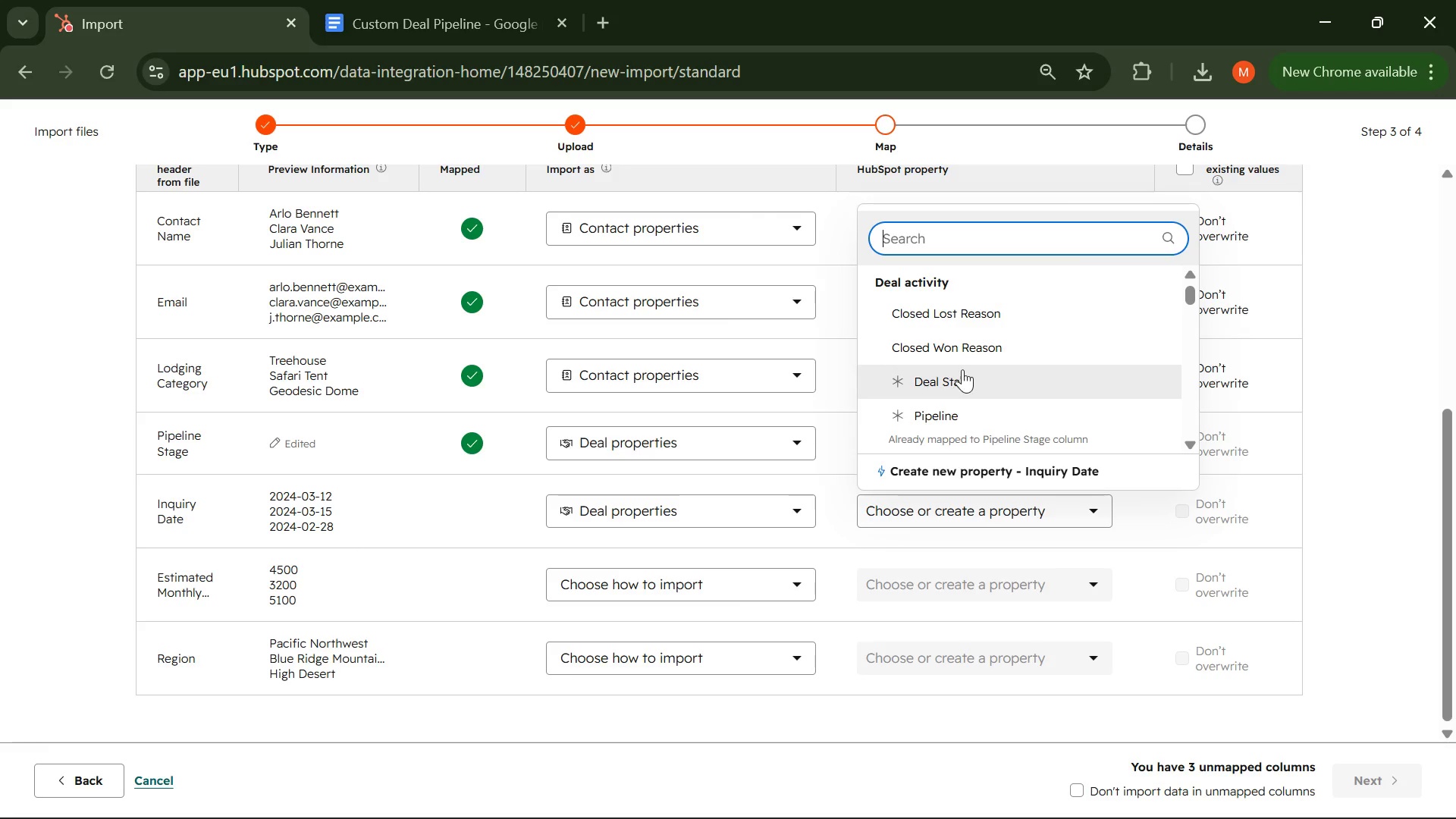 
scroll: coordinate [959, 366], scroll_direction: down, amount: 2.0
 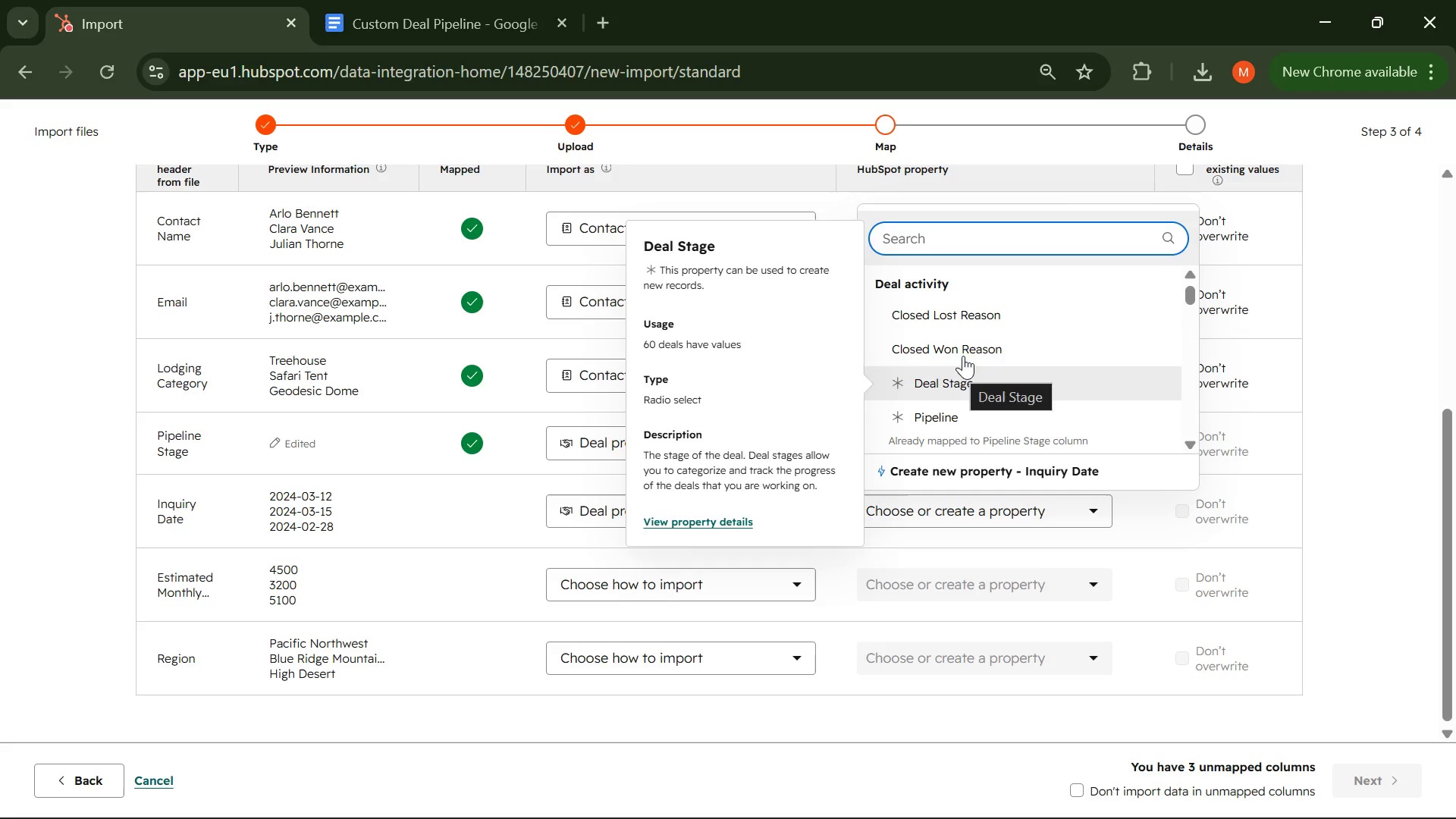 
wait(6.14)
 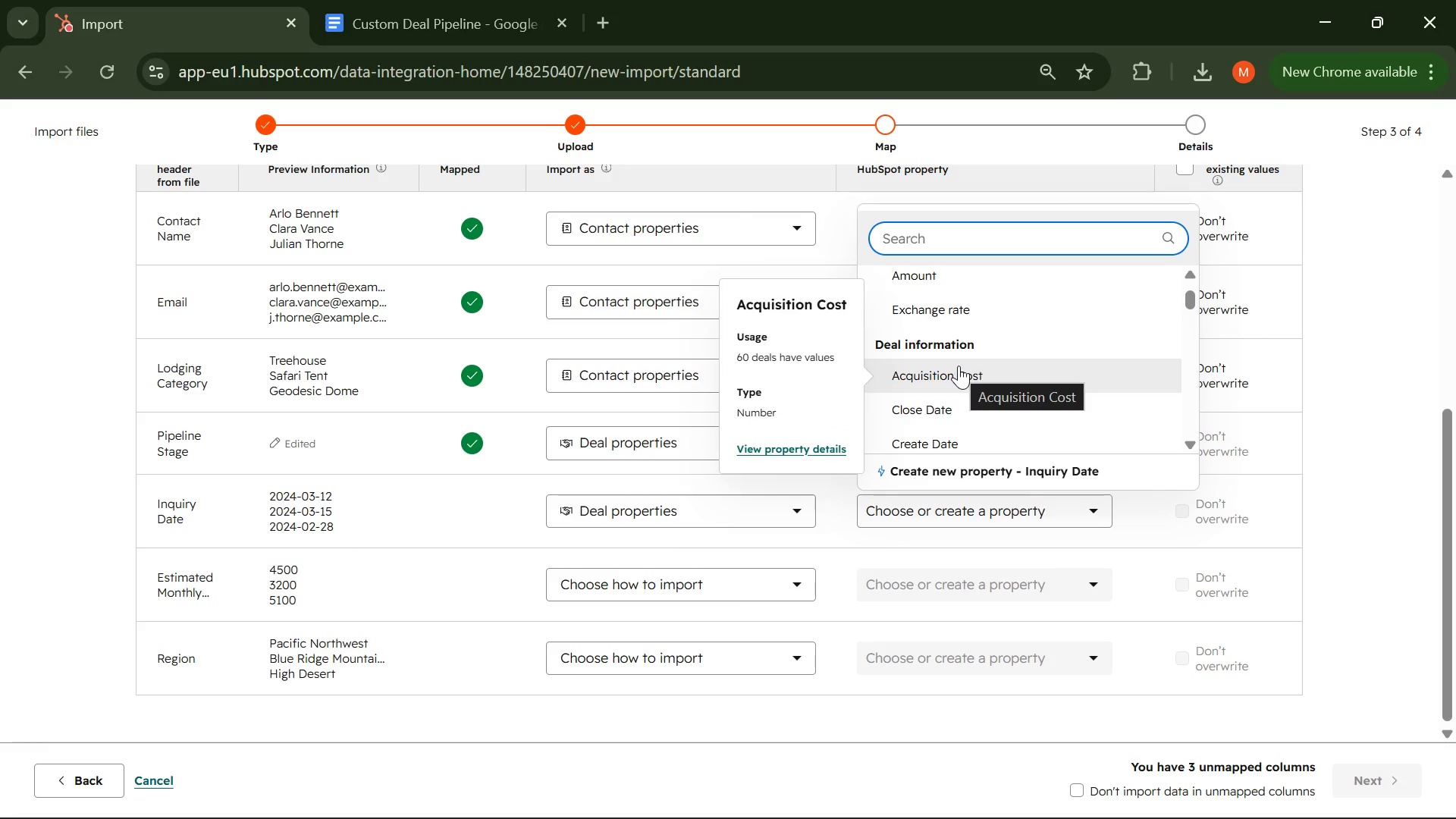 
left_click([783, 509])
 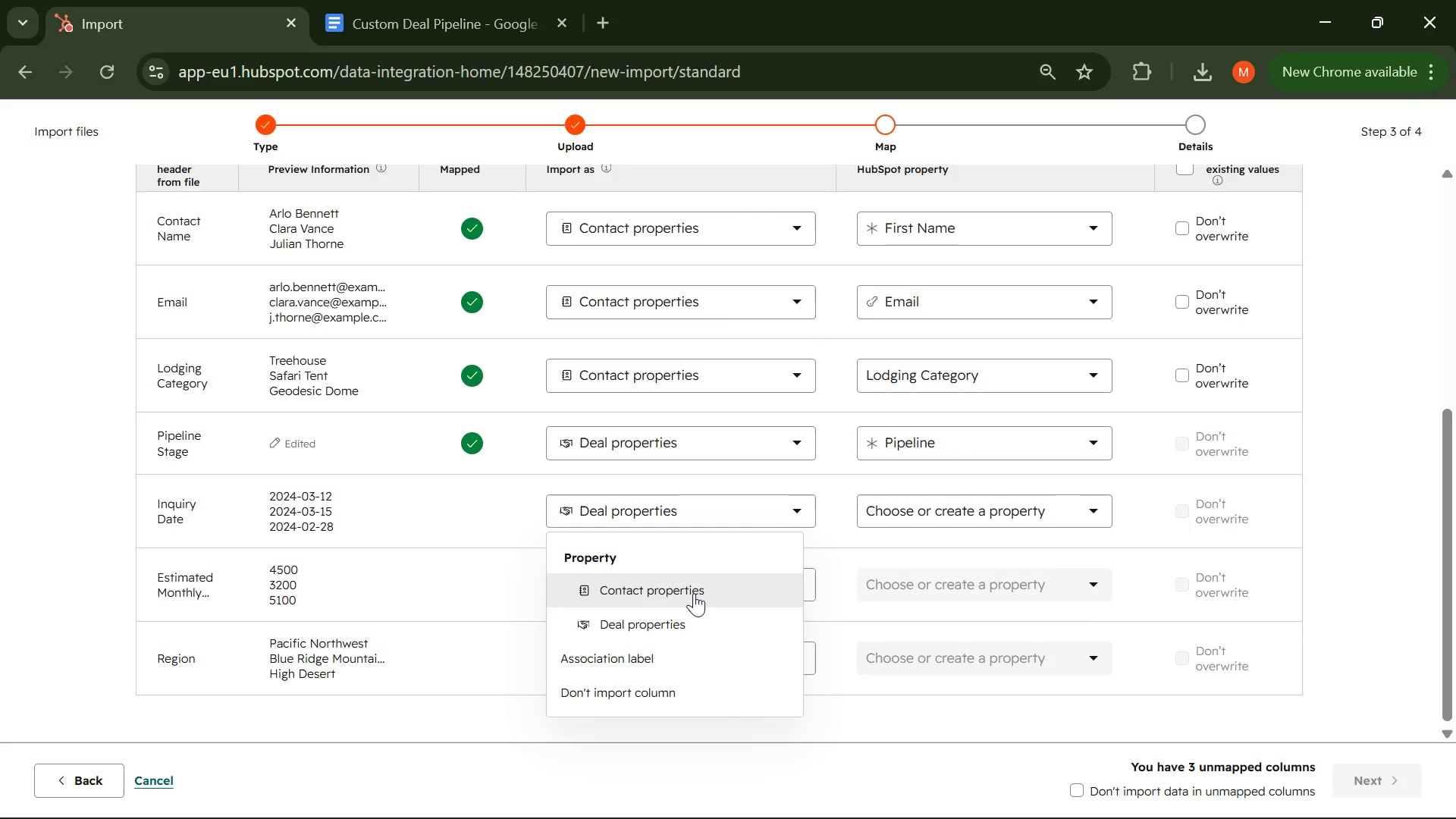 
left_click([694, 593])
 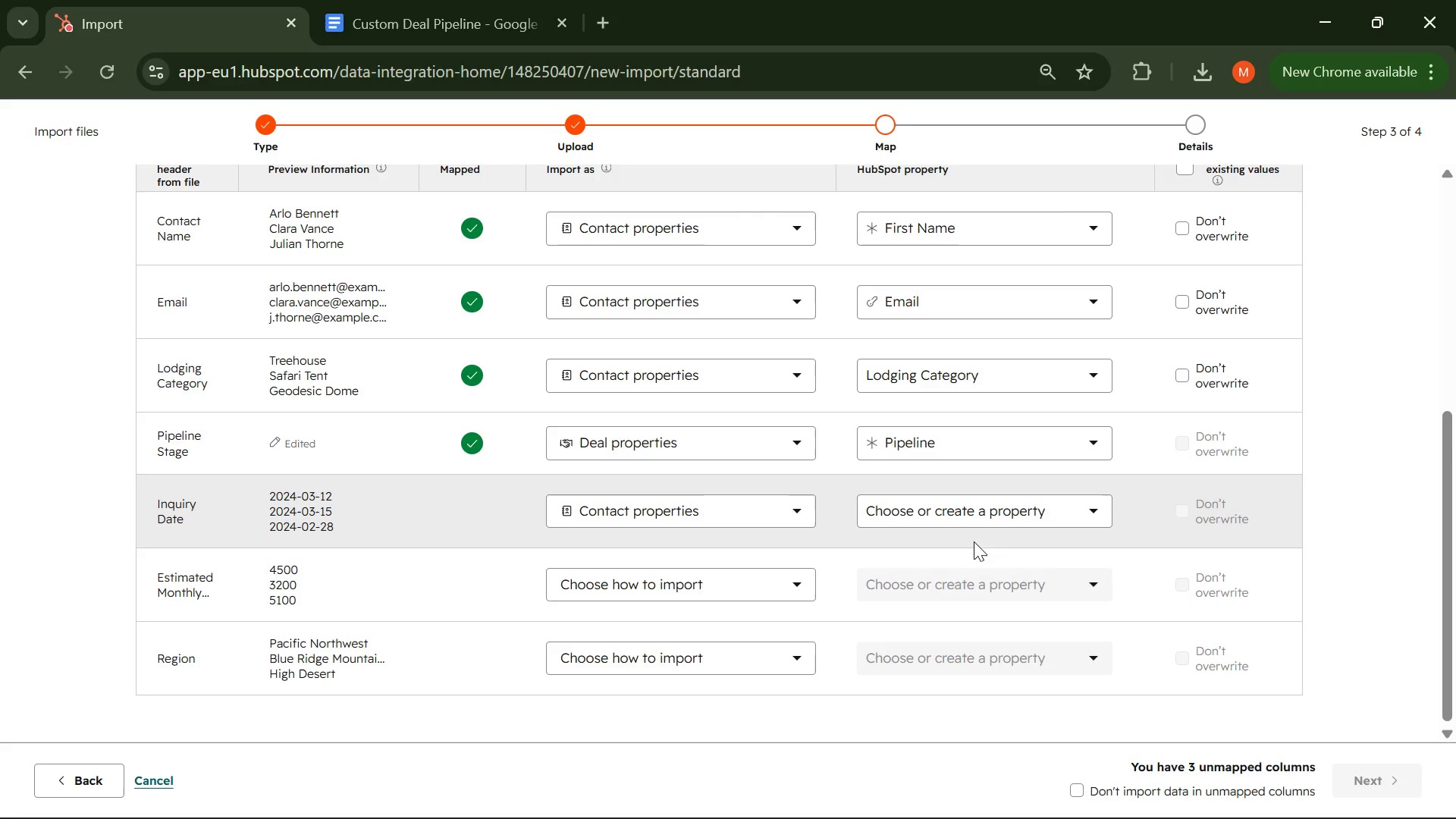 
left_click([1018, 522])
 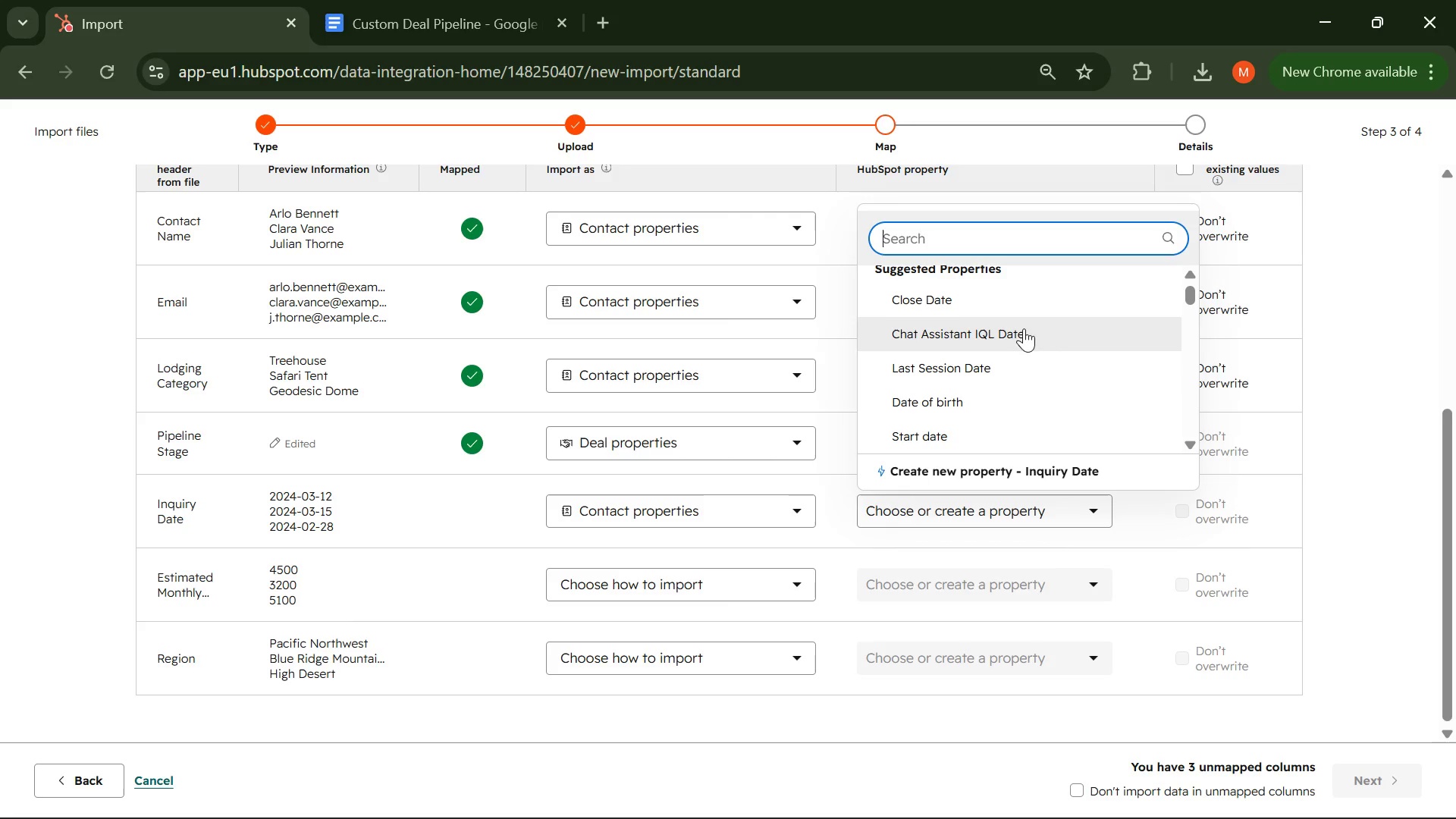 
wait(6.75)
 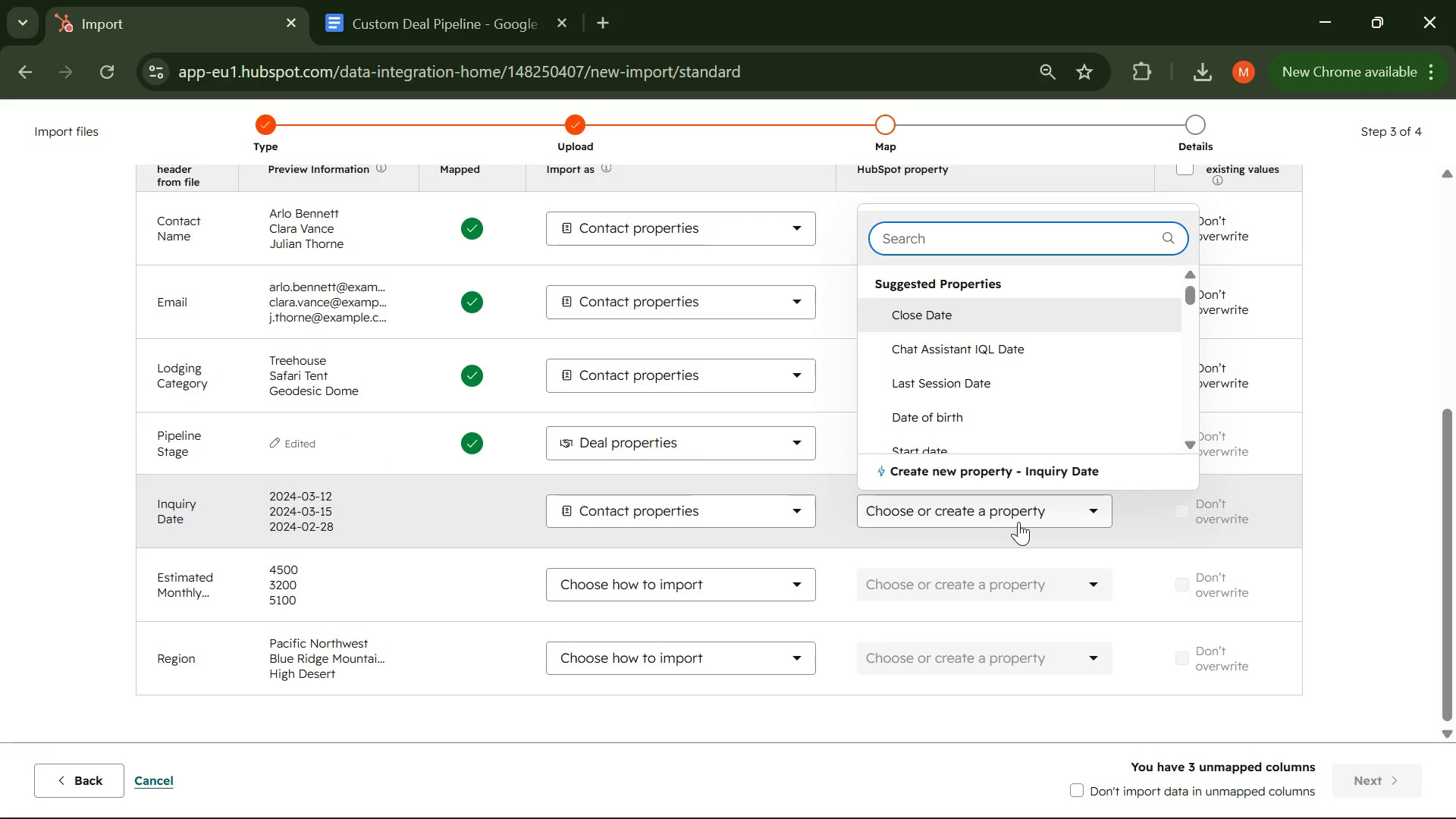 
key(CapsLock)
 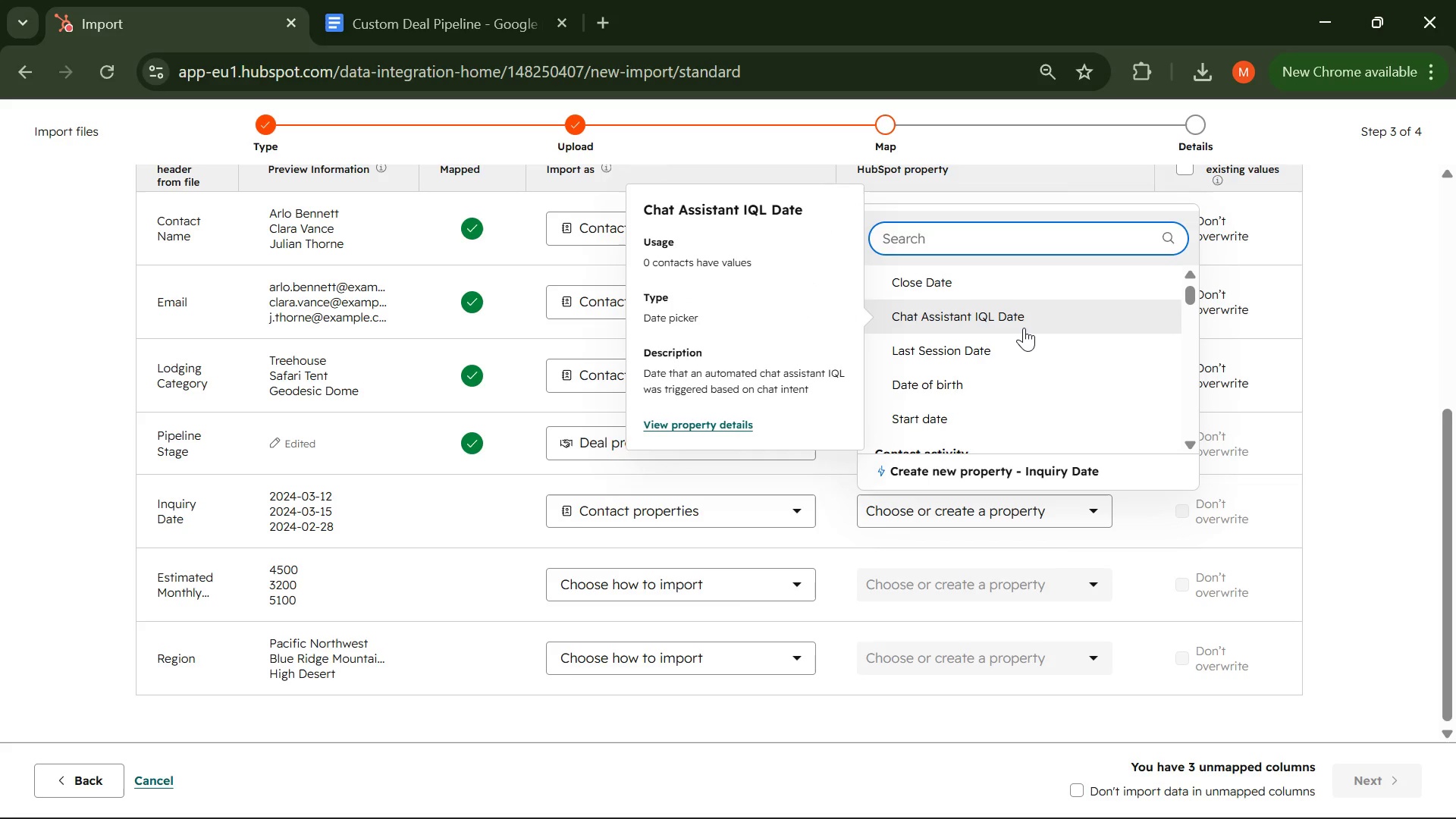 
key(I)
 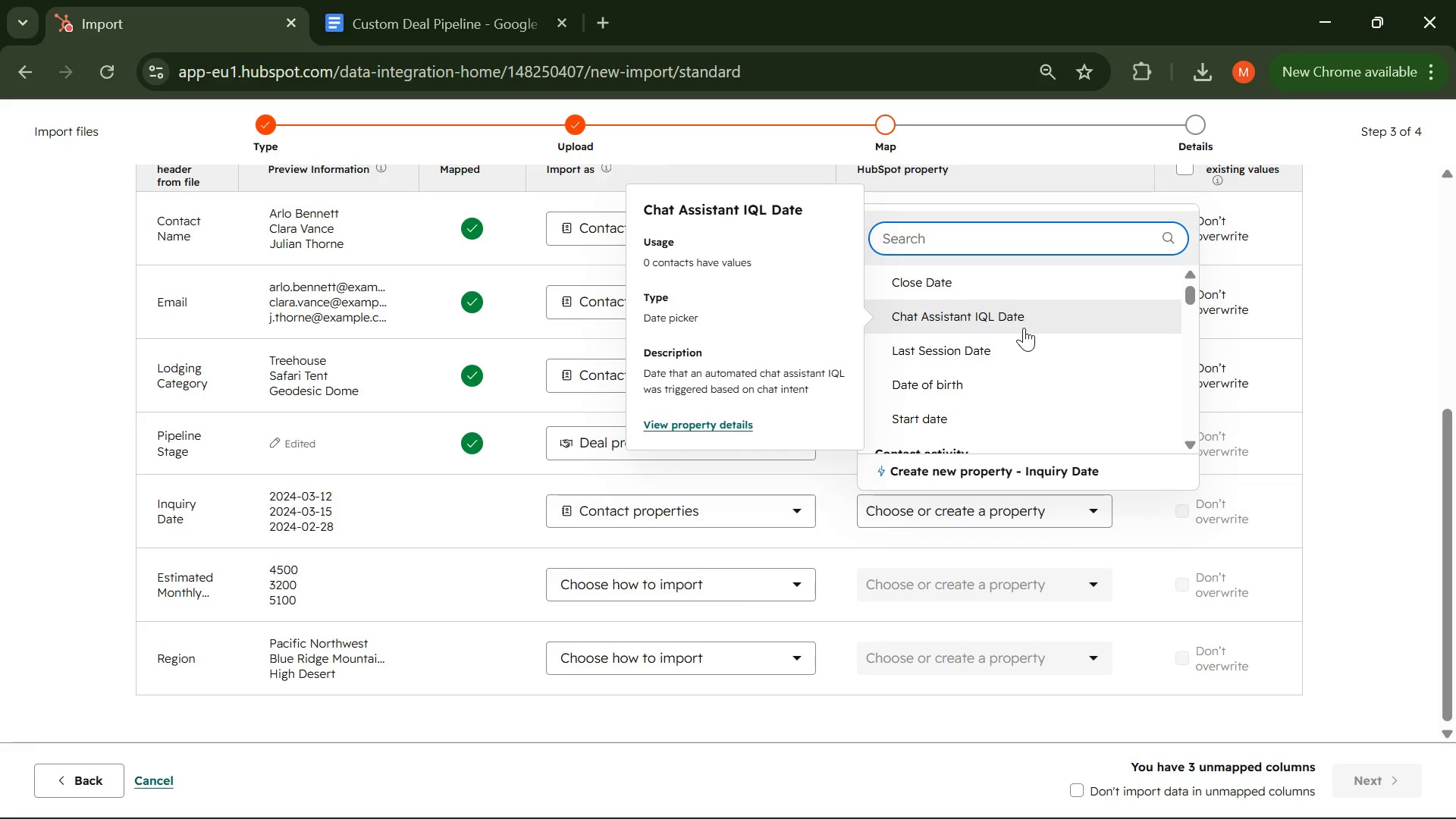 
key(CapsLock)
 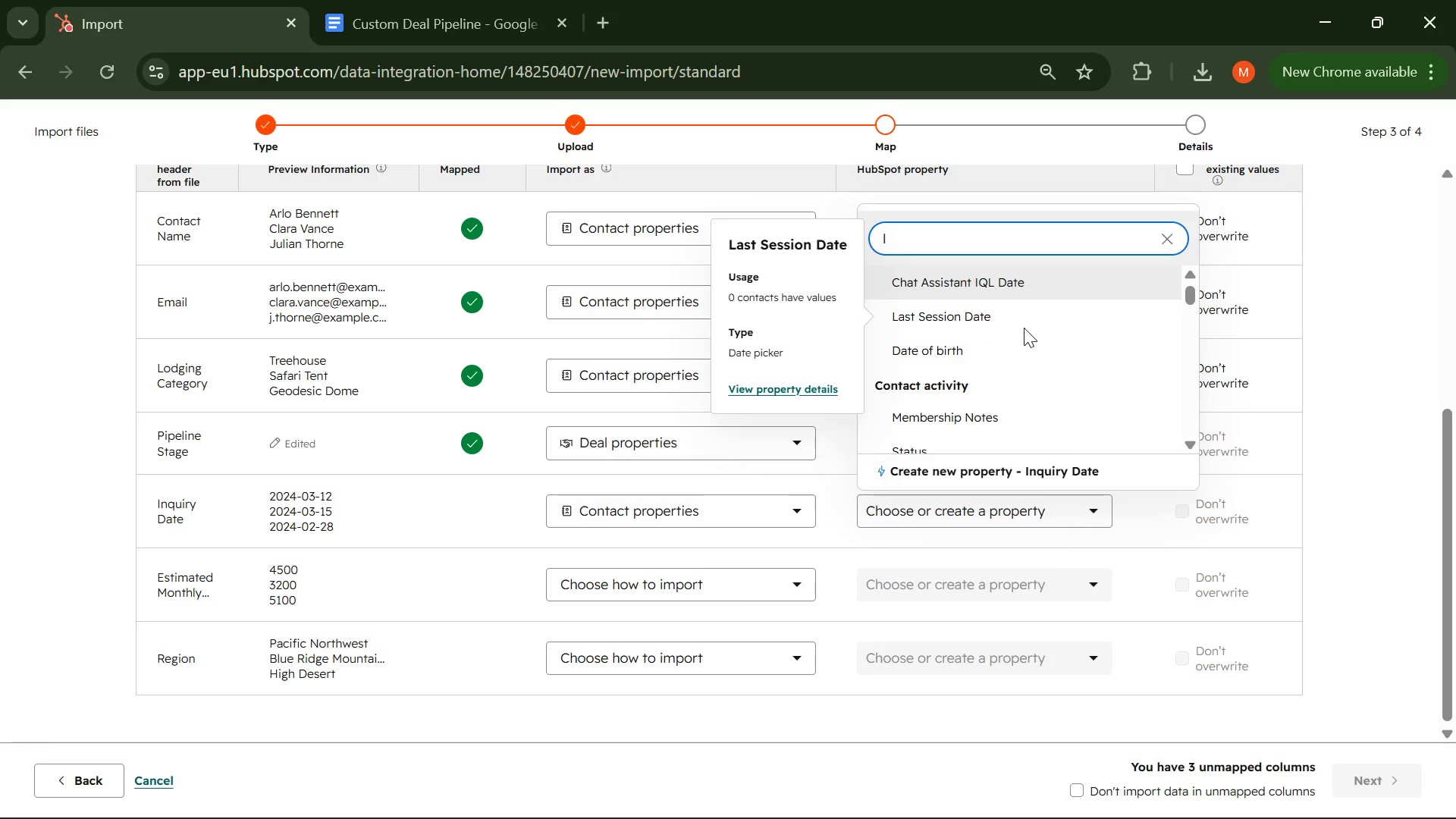 
key(N)
 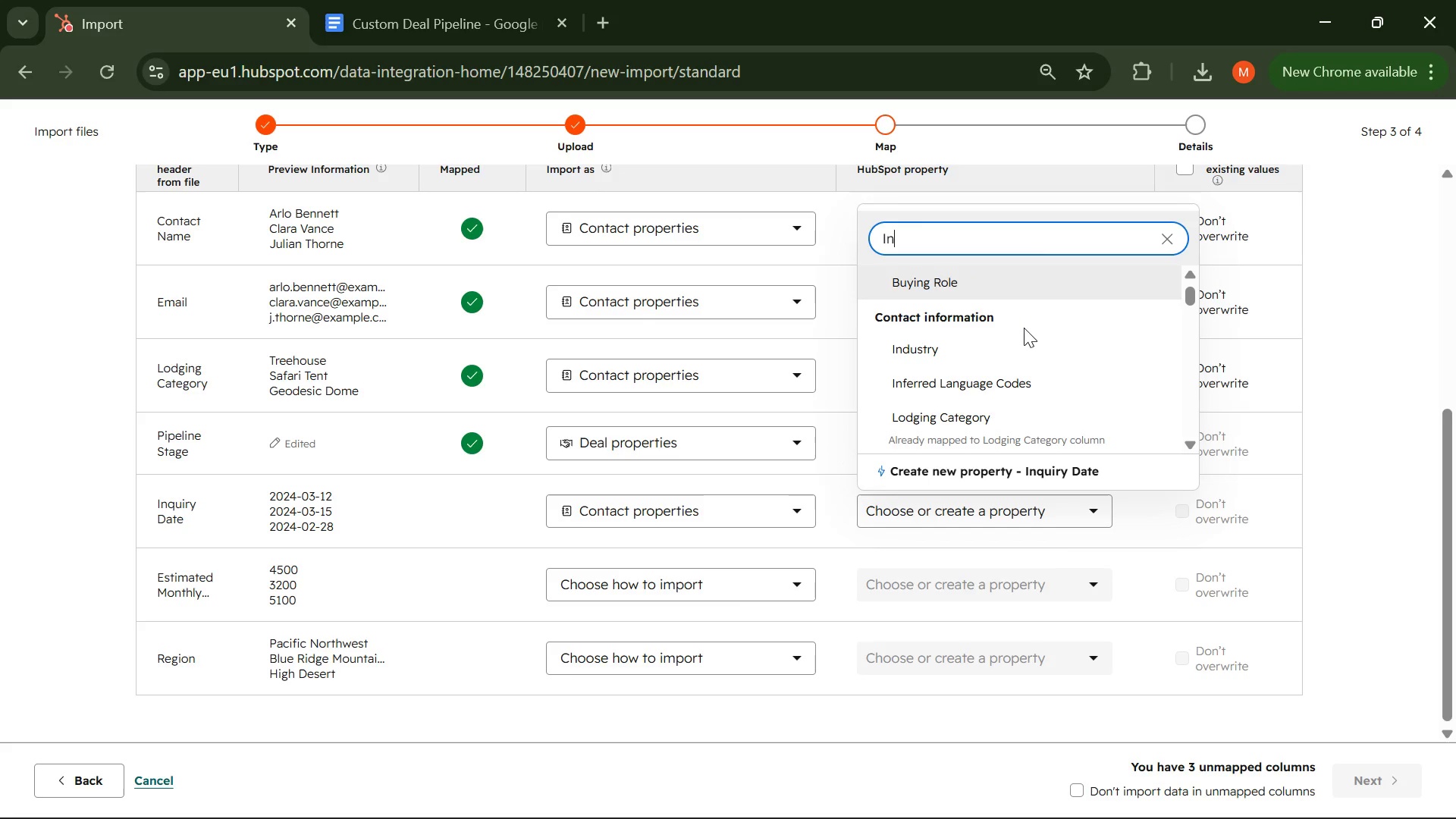 
key(Backspace)
 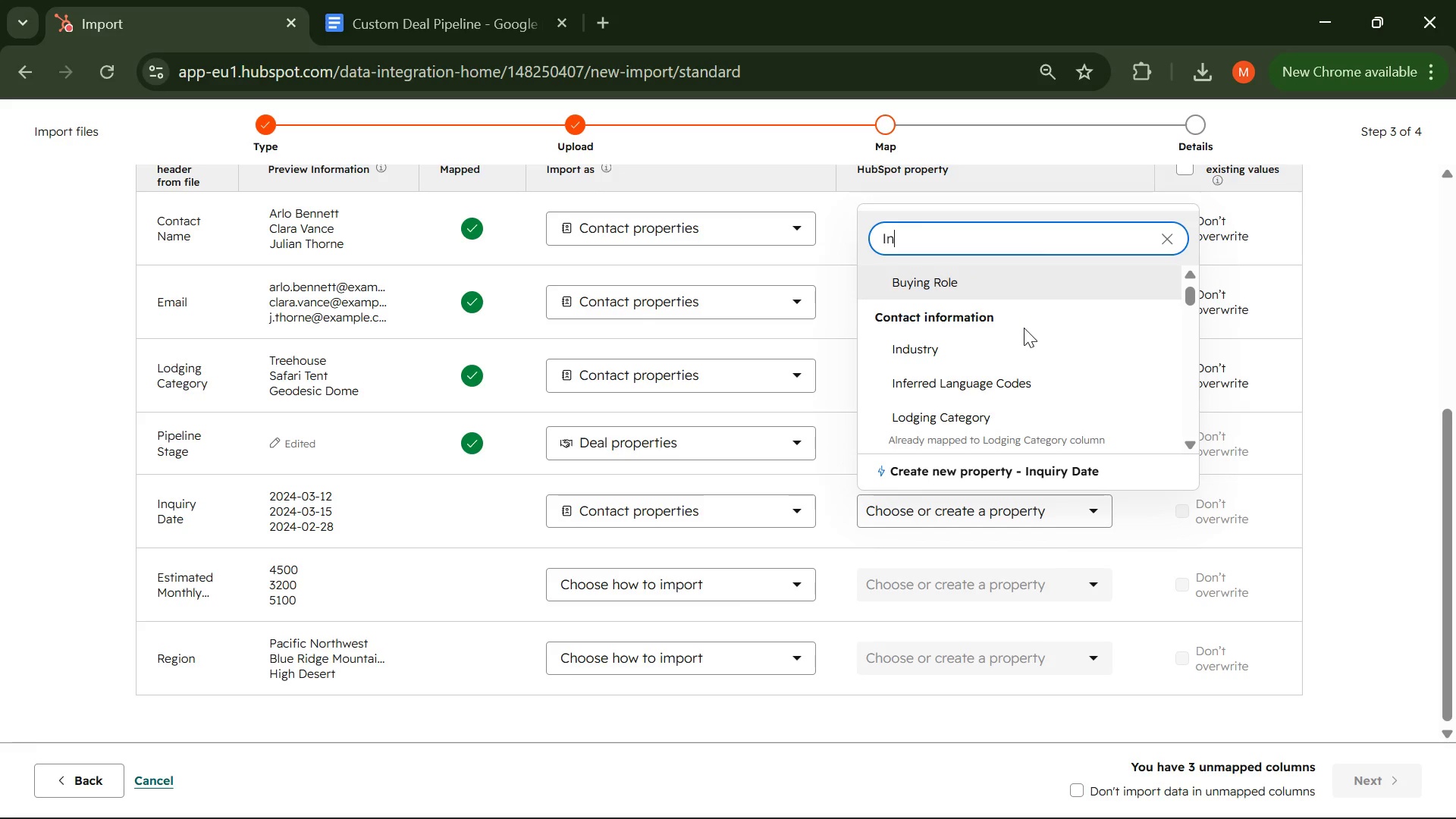 
key(Backspace)
 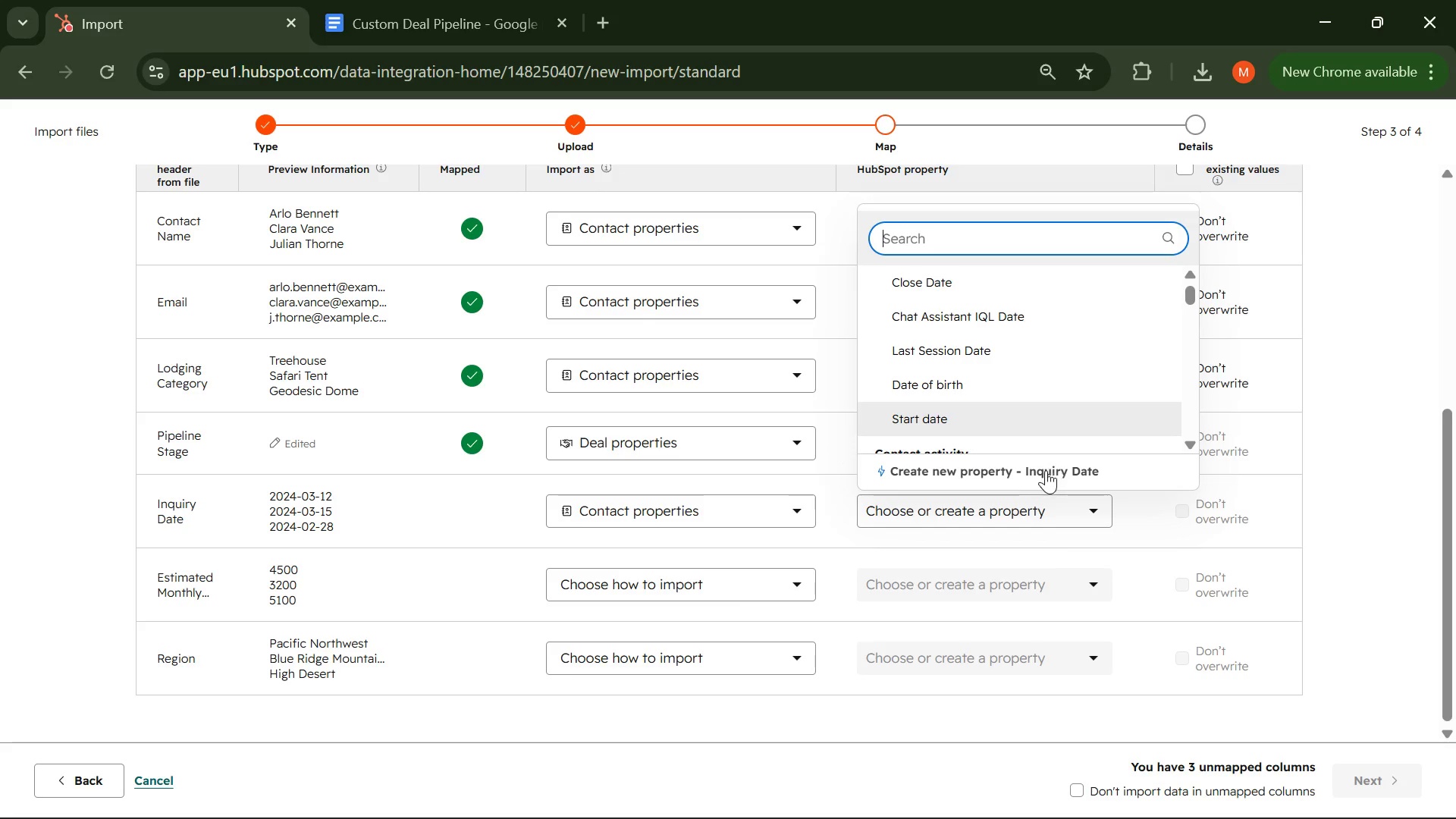 
left_click([1046, 470])
 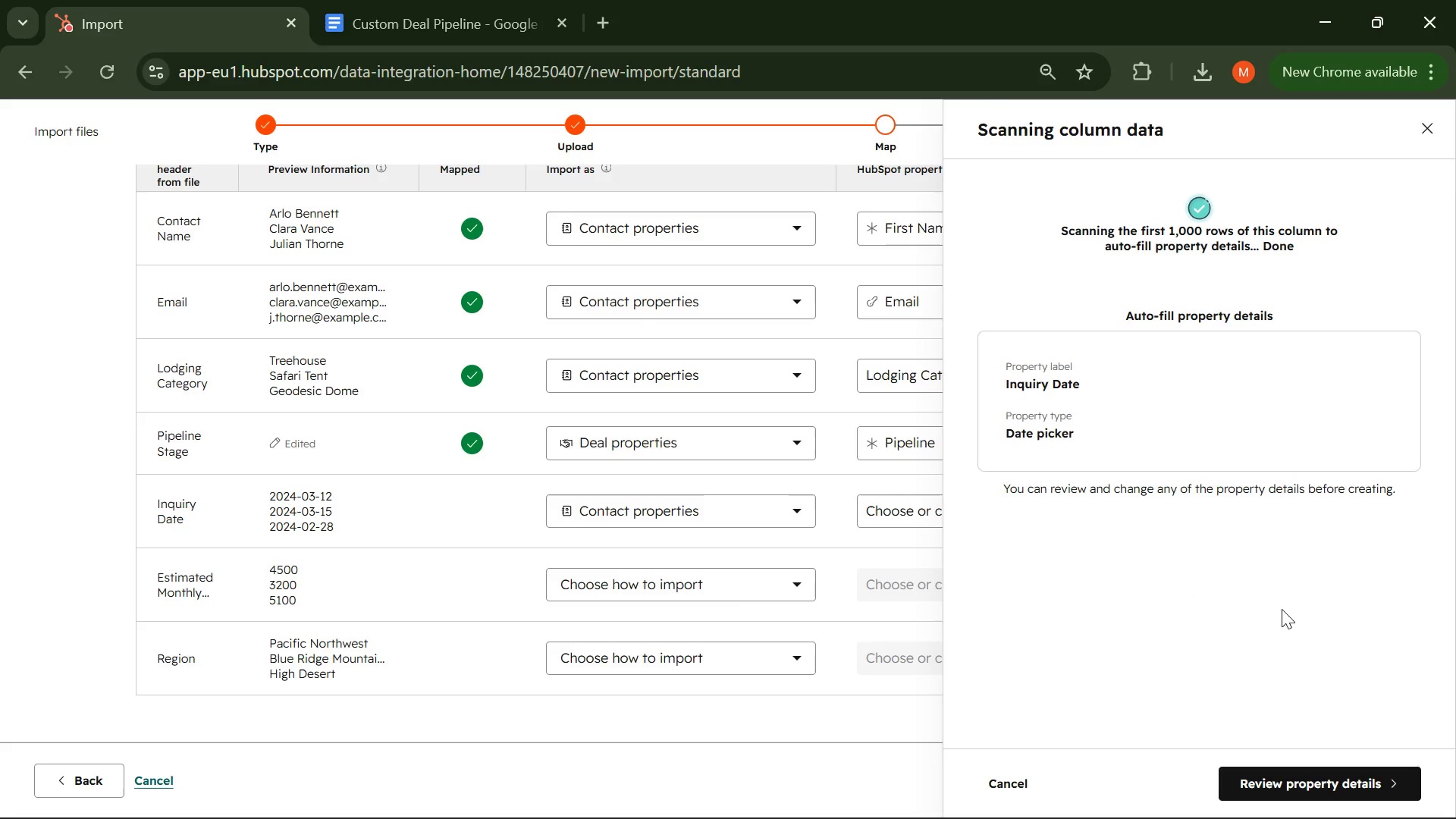 
left_click([1305, 775])
 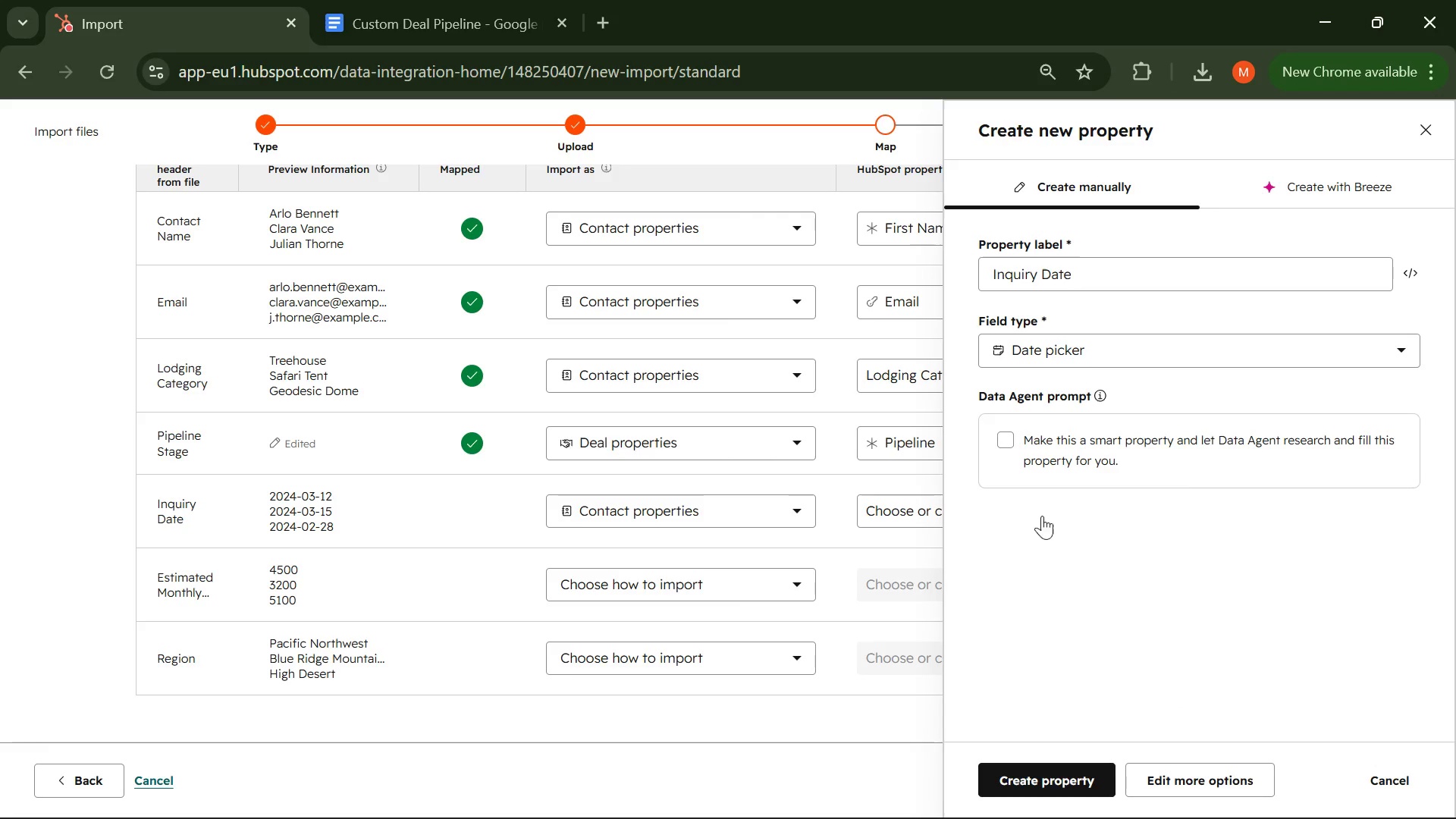 
left_click([1060, 780])
 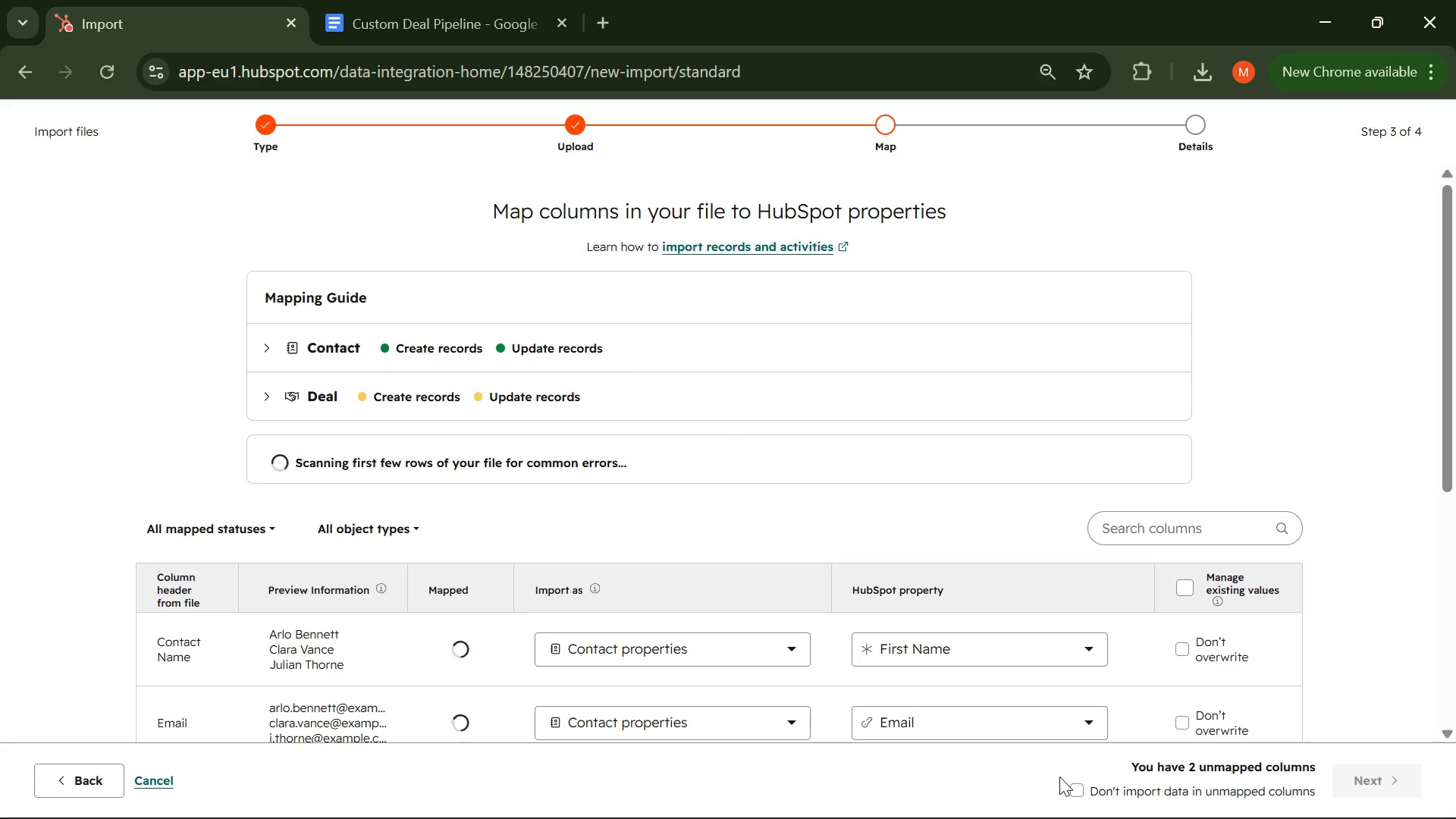 
scroll: coordinate [957, 601], scroll_direction: down, amount: 4.0
 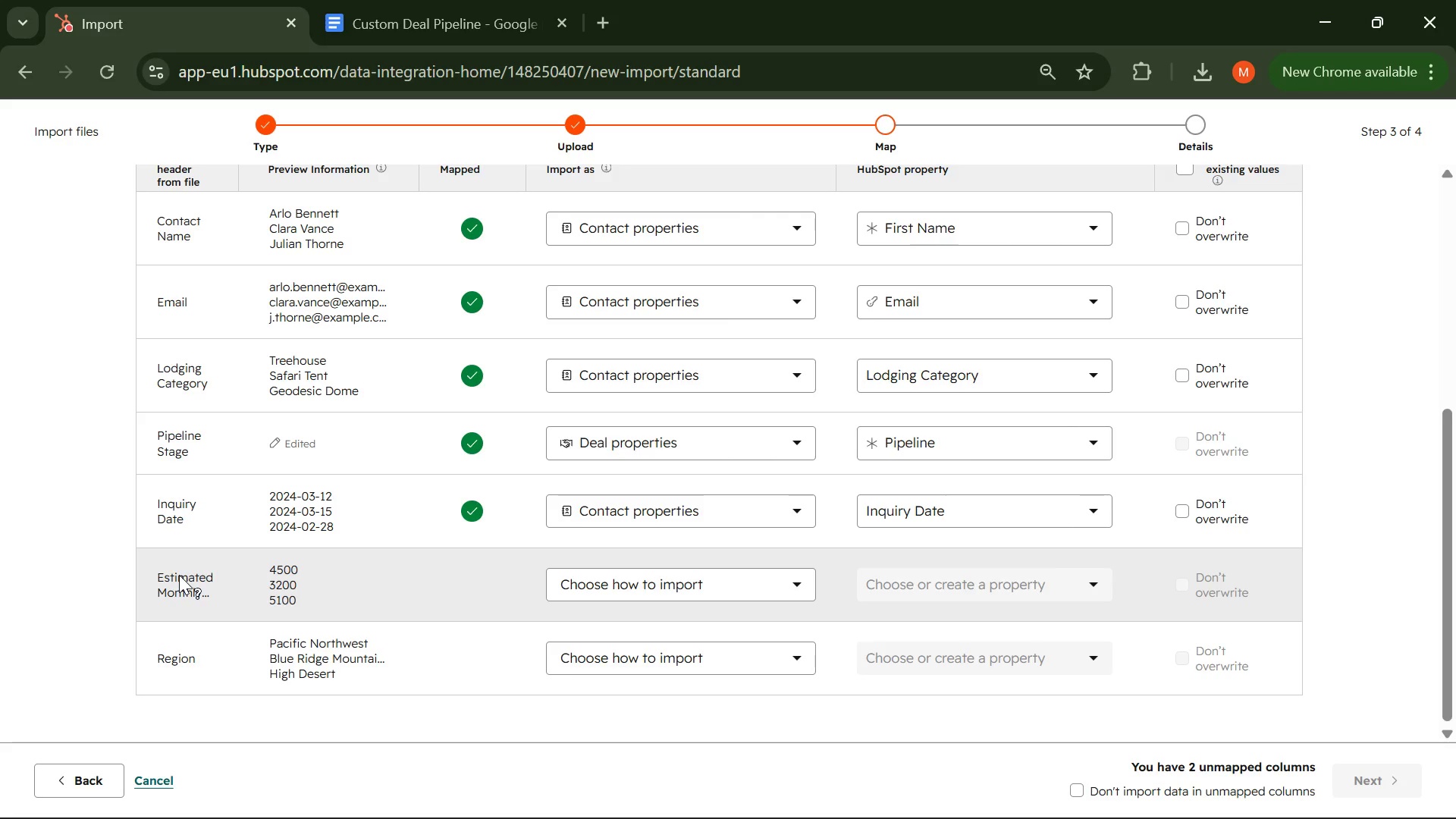 
wait(6.74)
 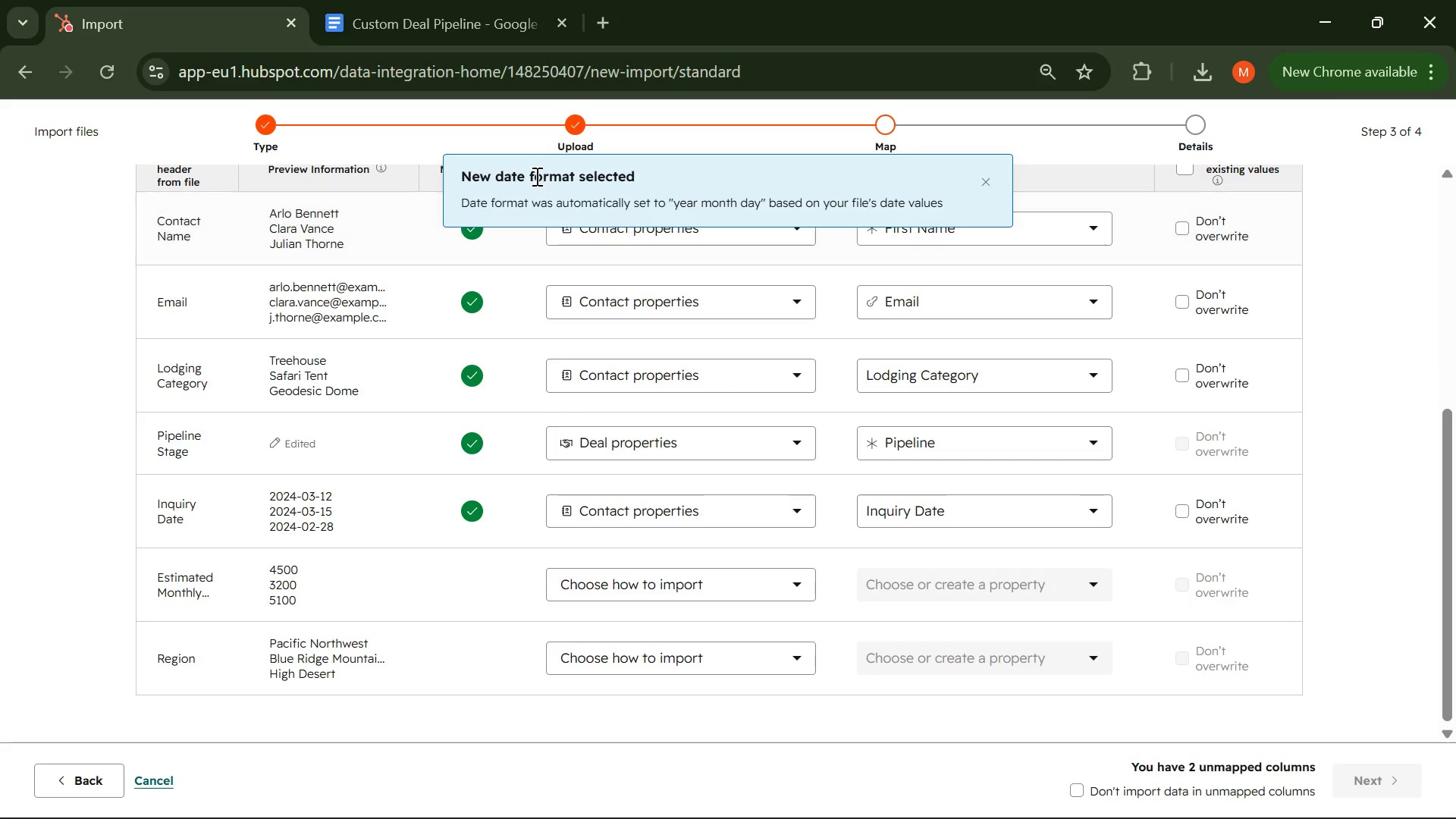 
left_click([757, 577])
 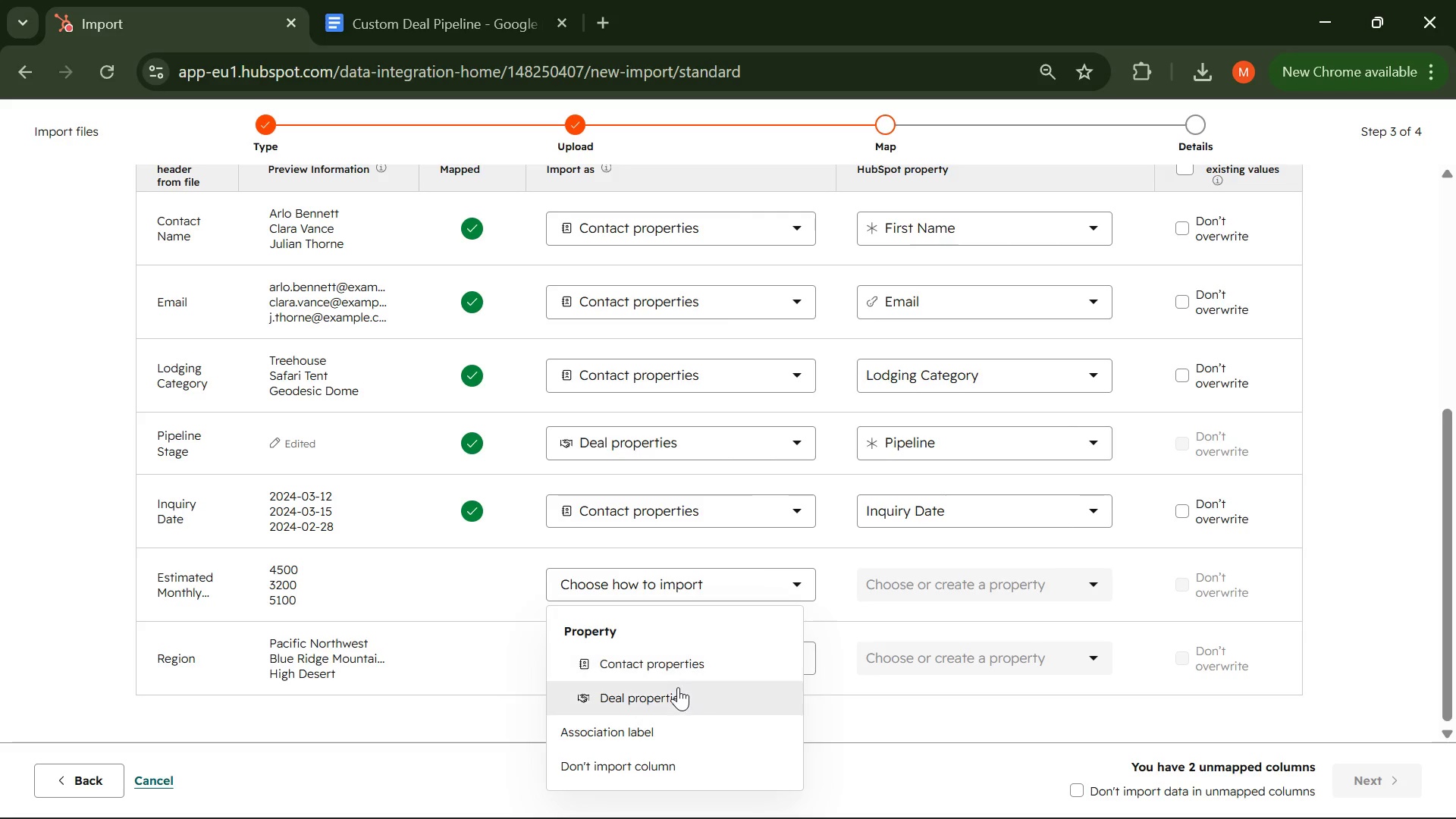 
left_click([678, 687])
 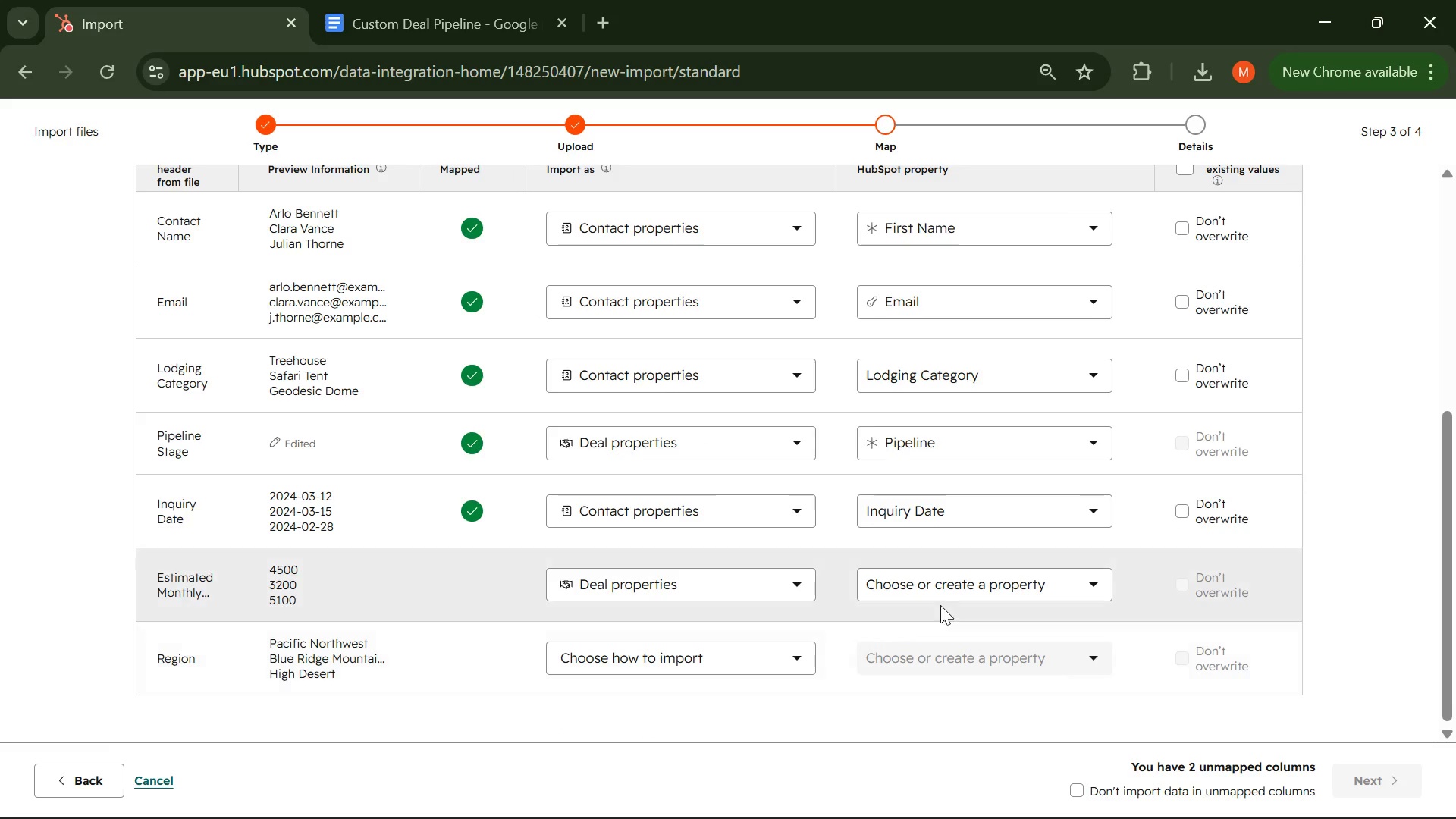 
left_click([952, 595])
 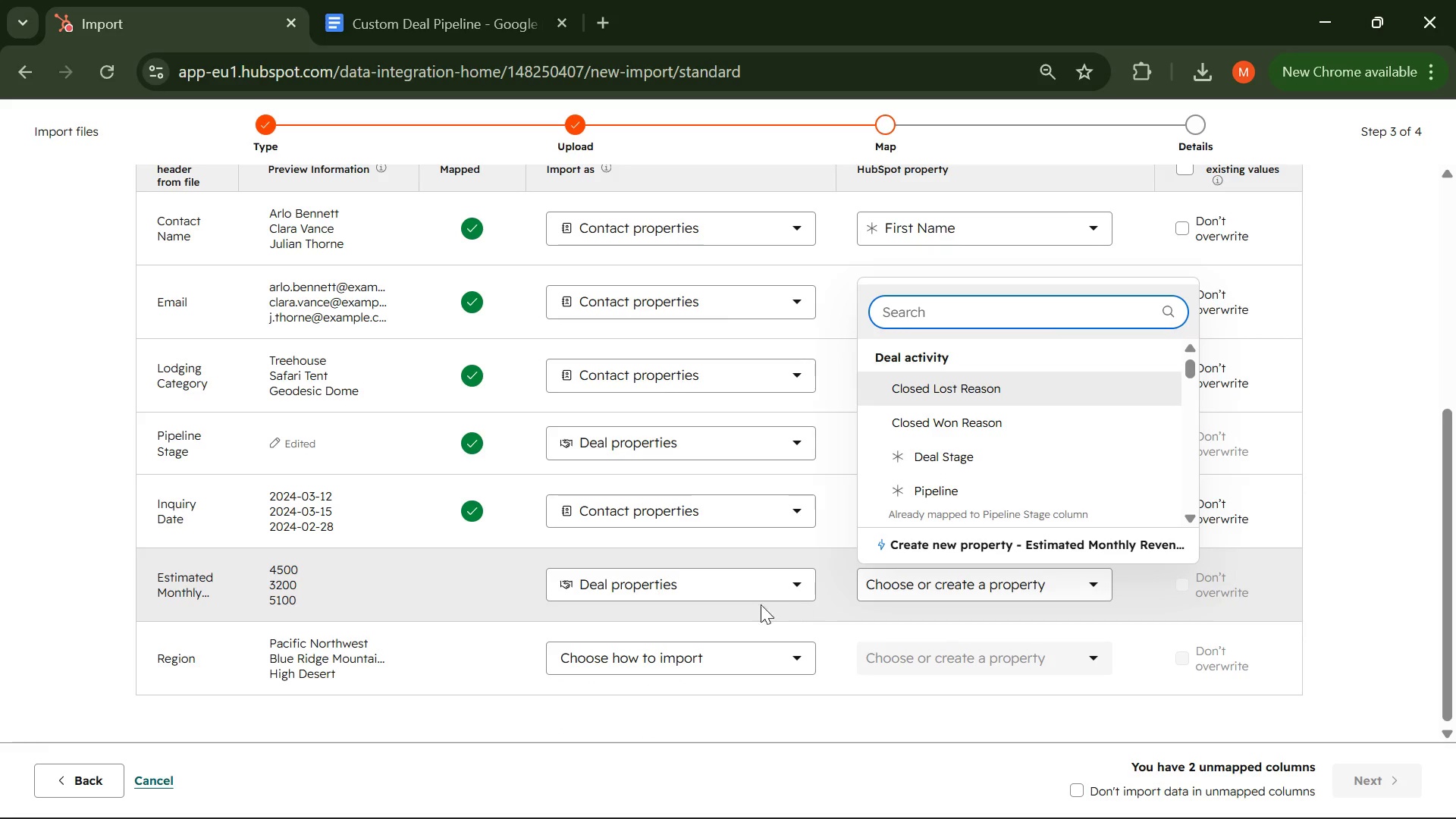 
left_click([748, 588])
 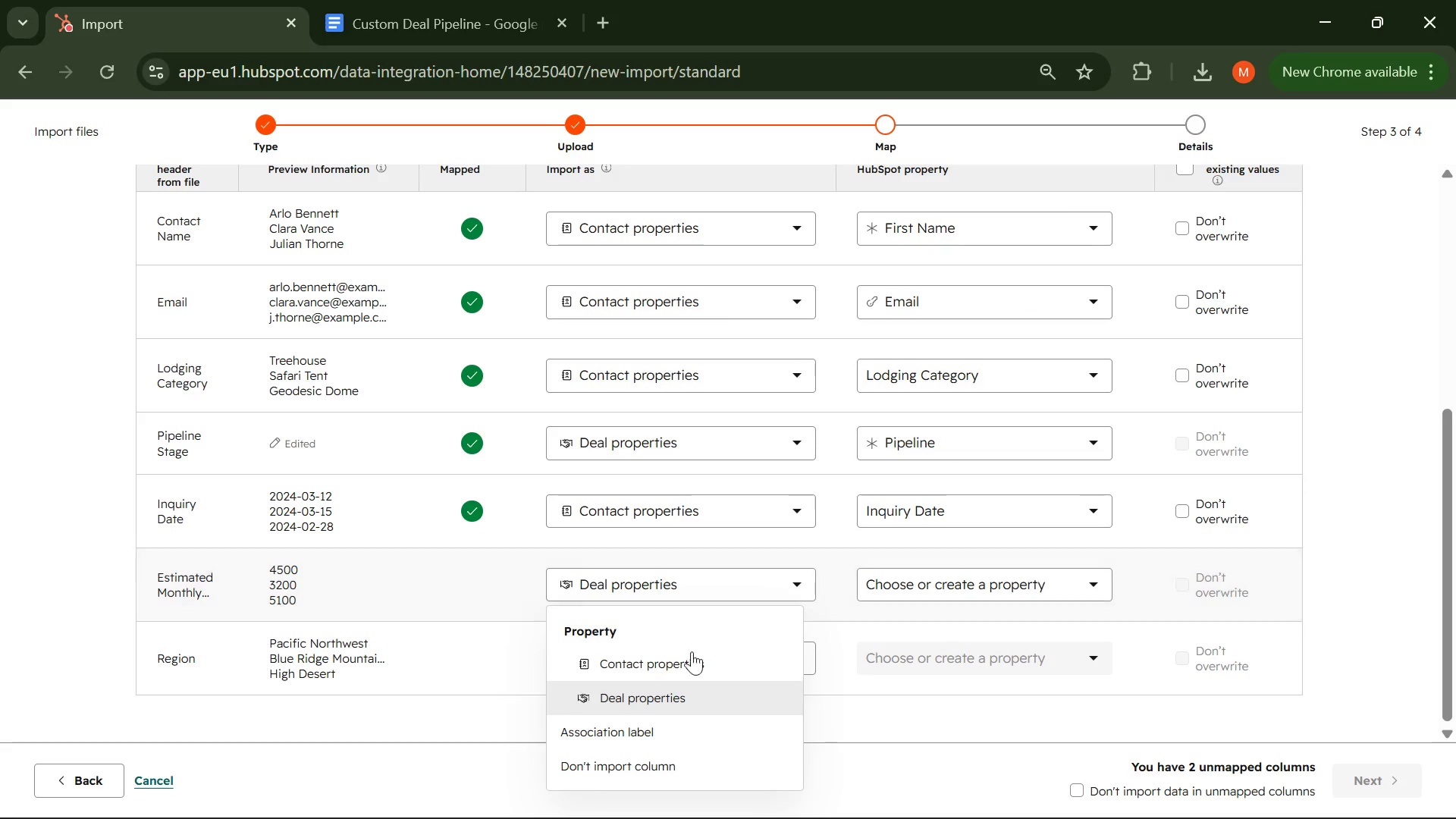 
left_click([682, 661])
 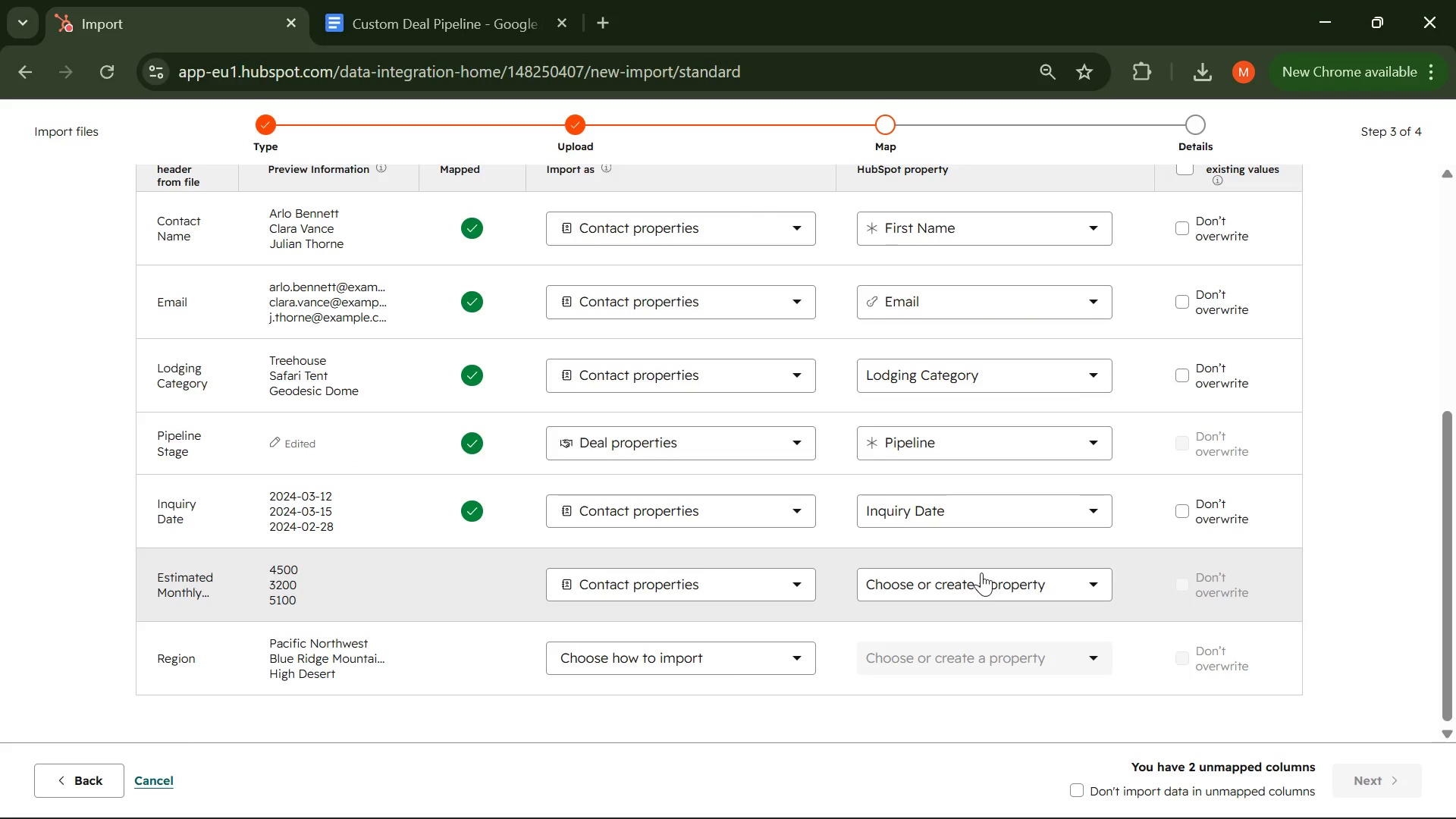 
left_click([991, 588])
 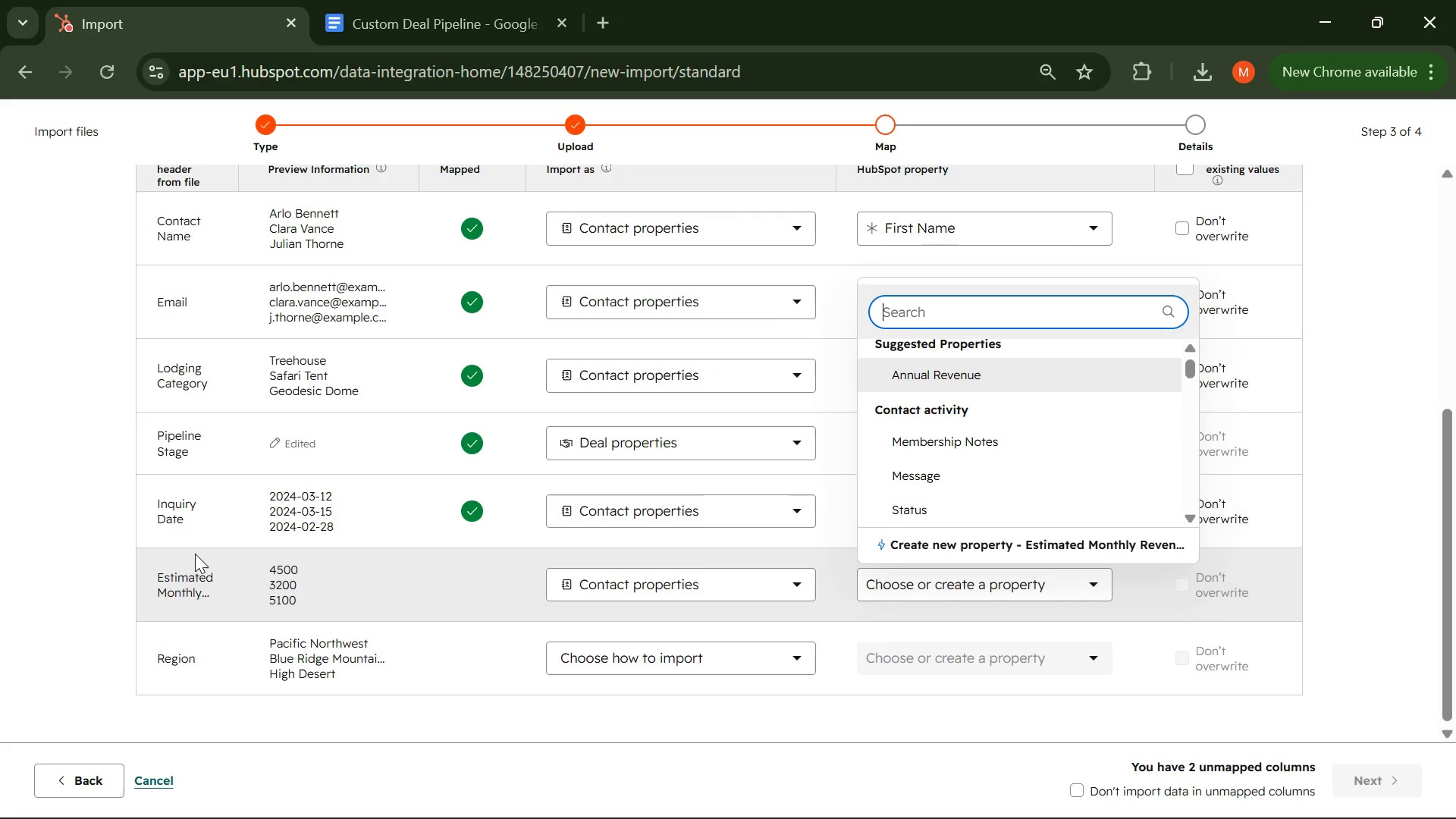 
wait(6.73)
 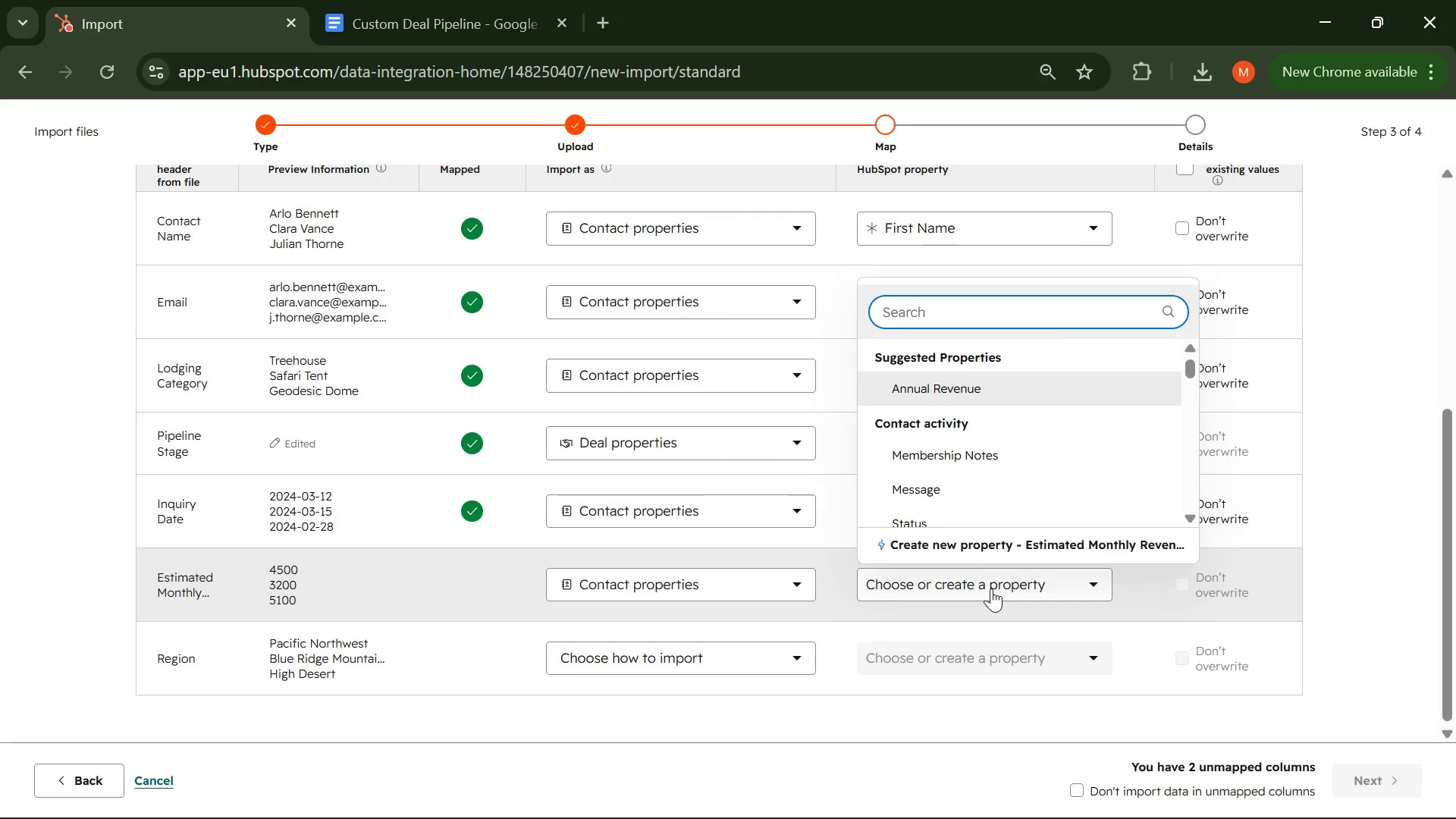 
left_click([984, 311])
 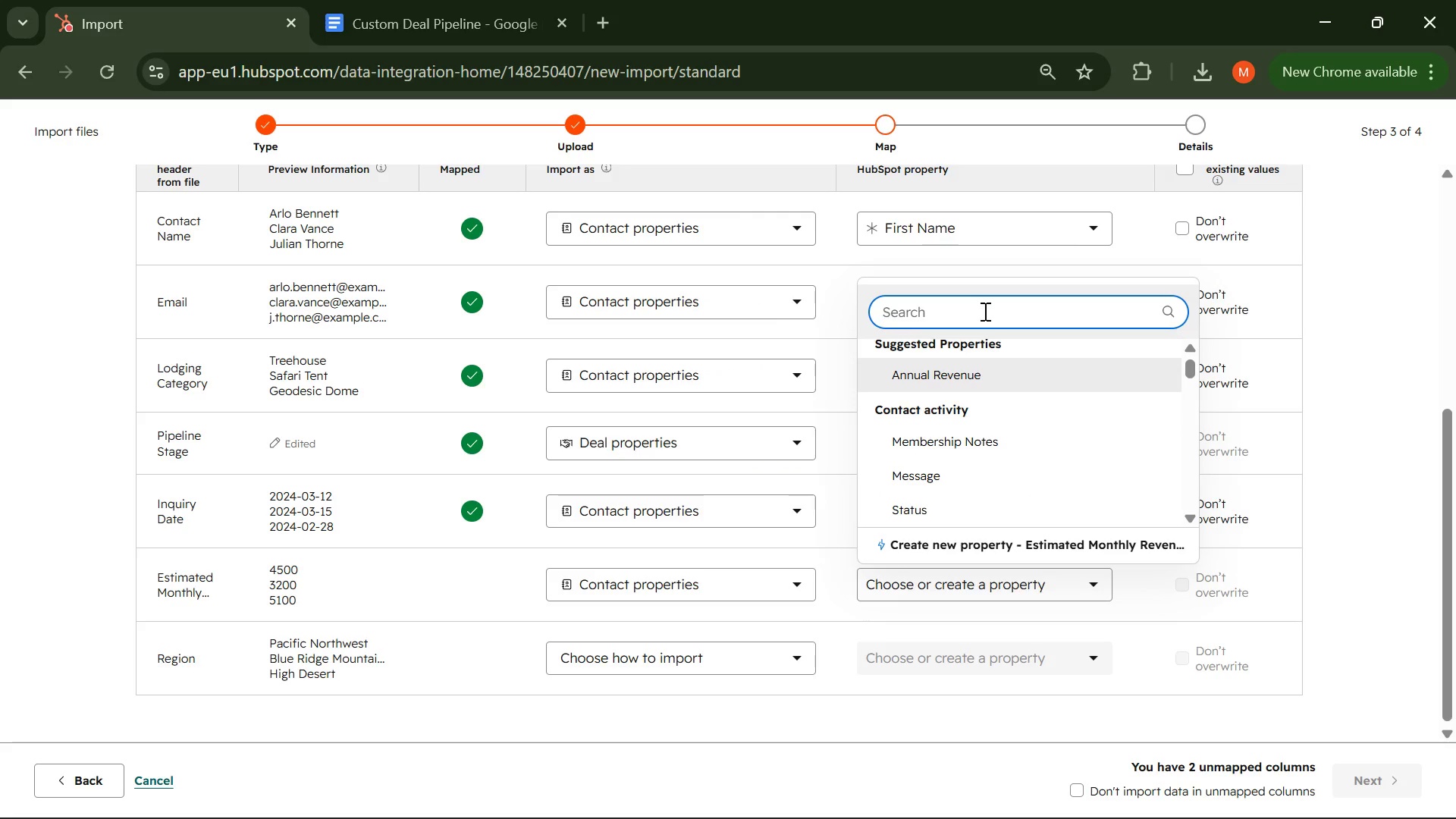 
type(rev)
 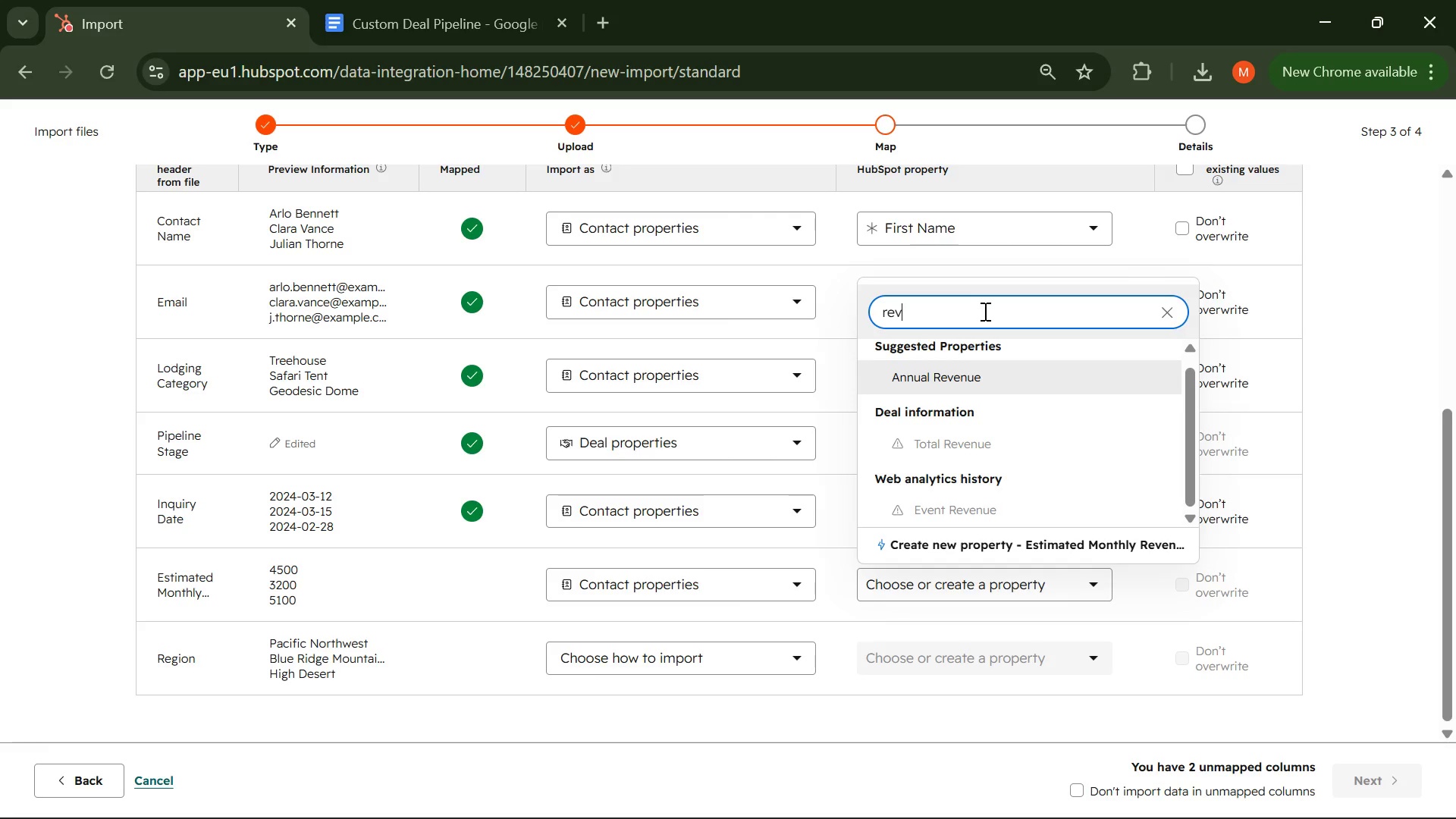 
key(Backspace)
 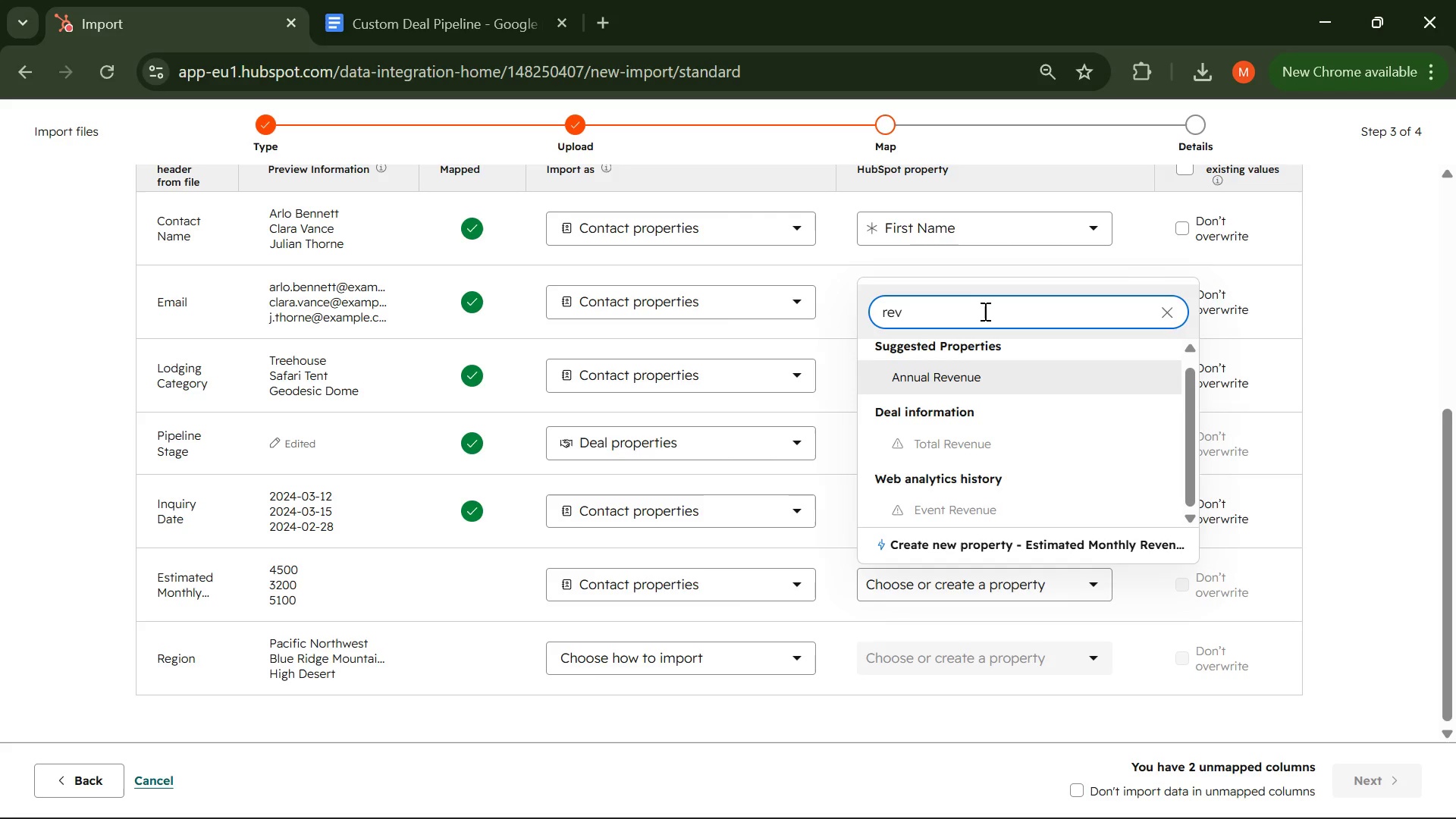 
key(Backspace)
 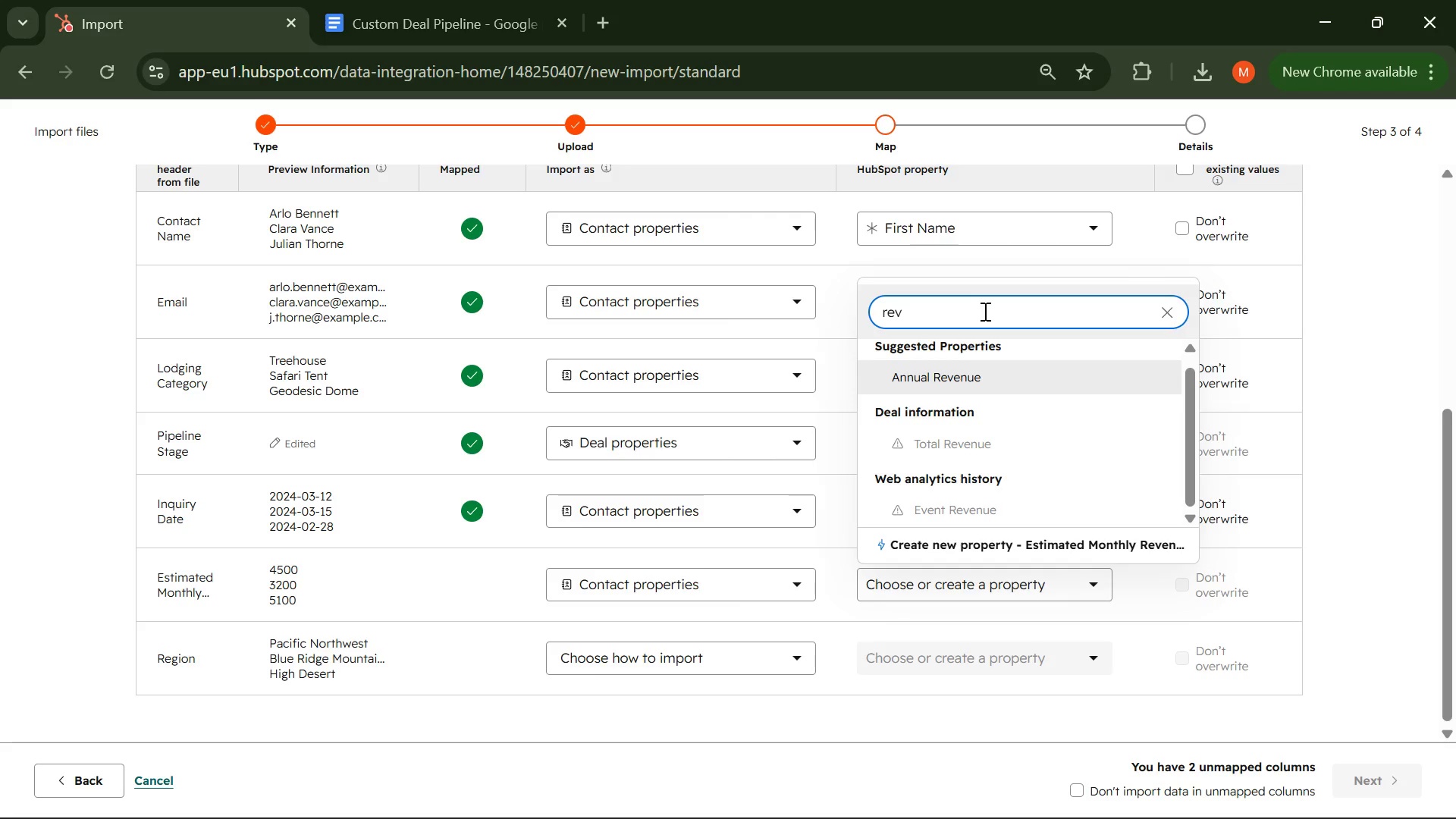 
key(Backspace)
 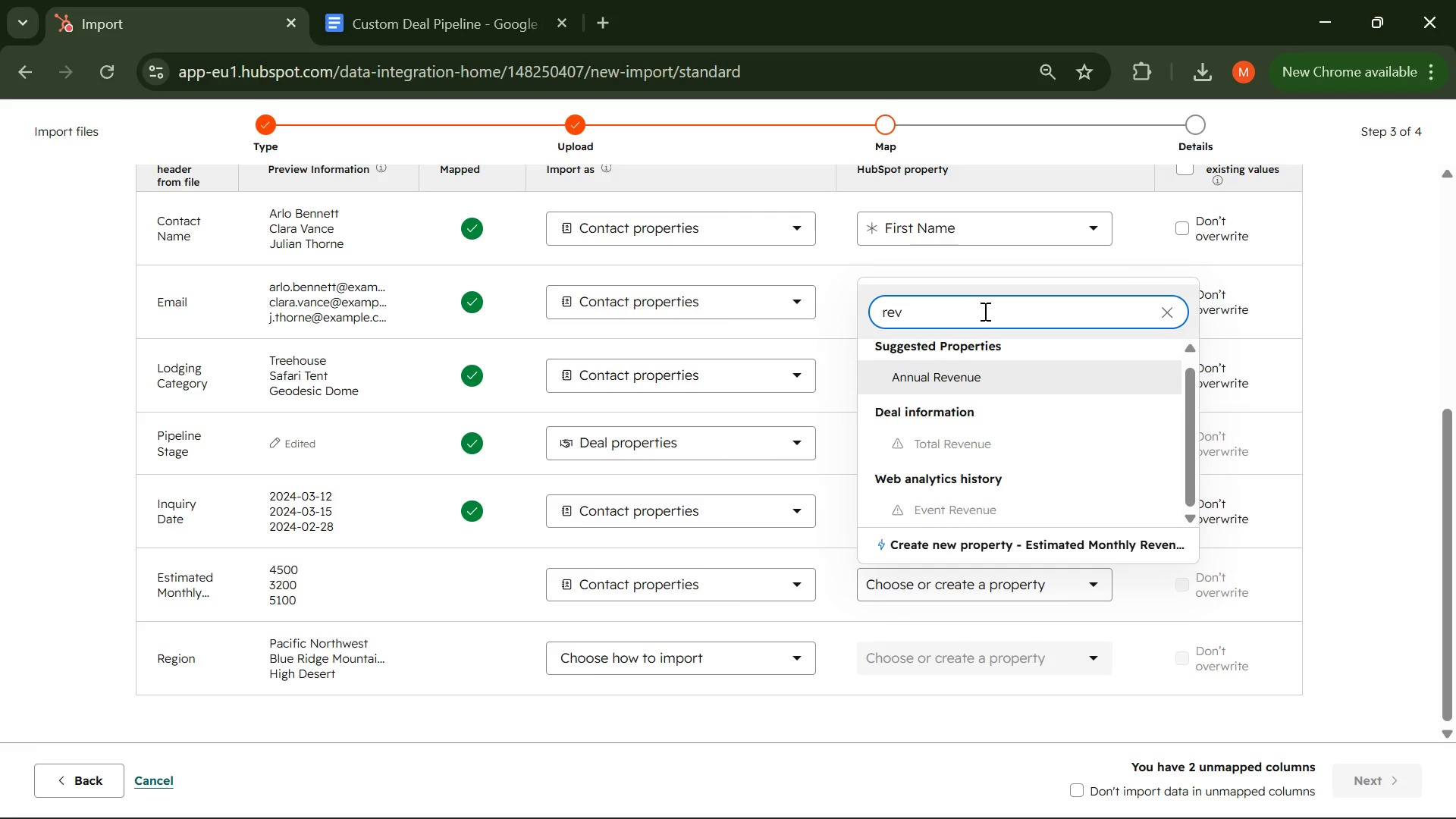 
key(Backspace)
 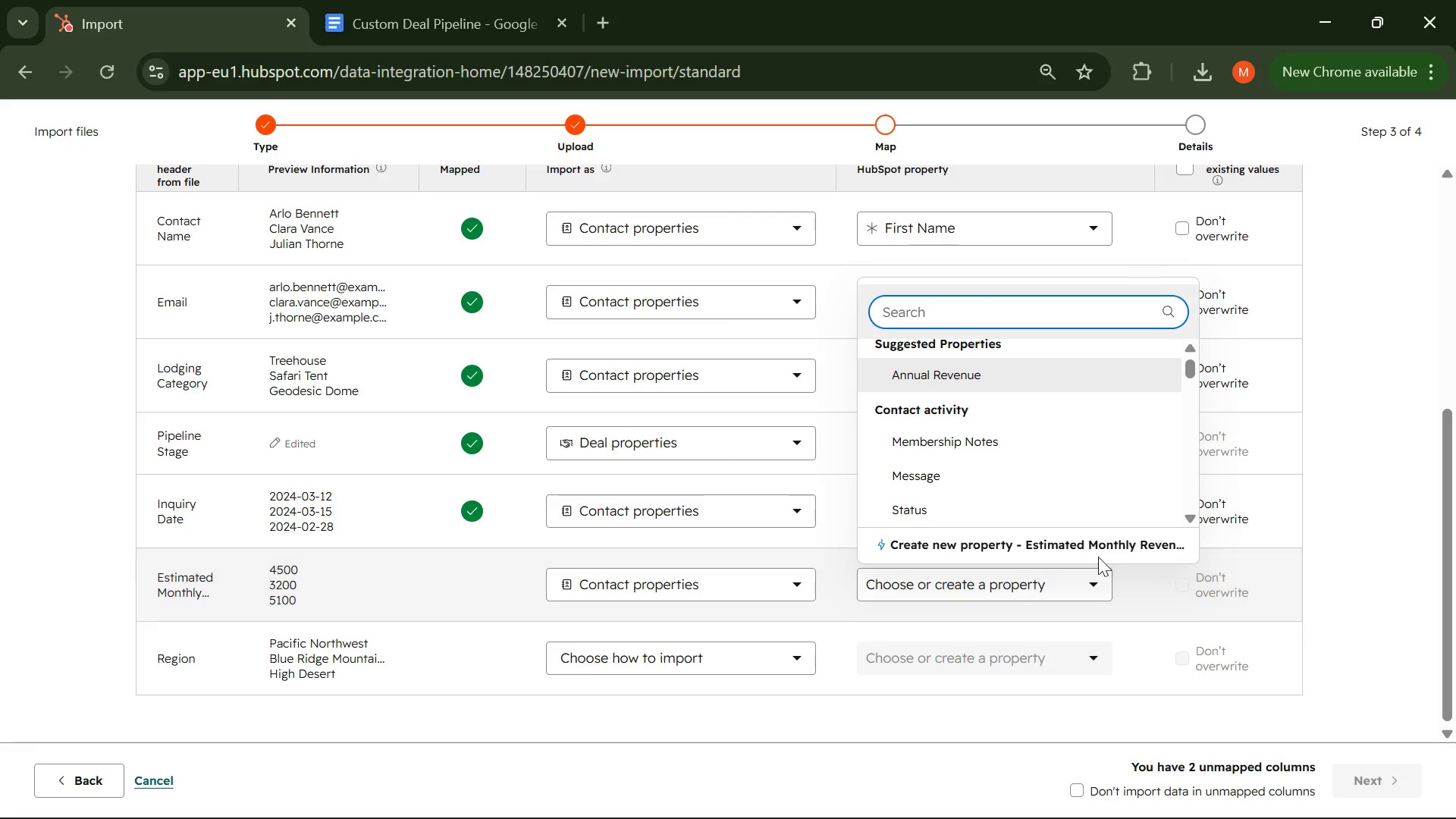 
left_click([1098, 551])
 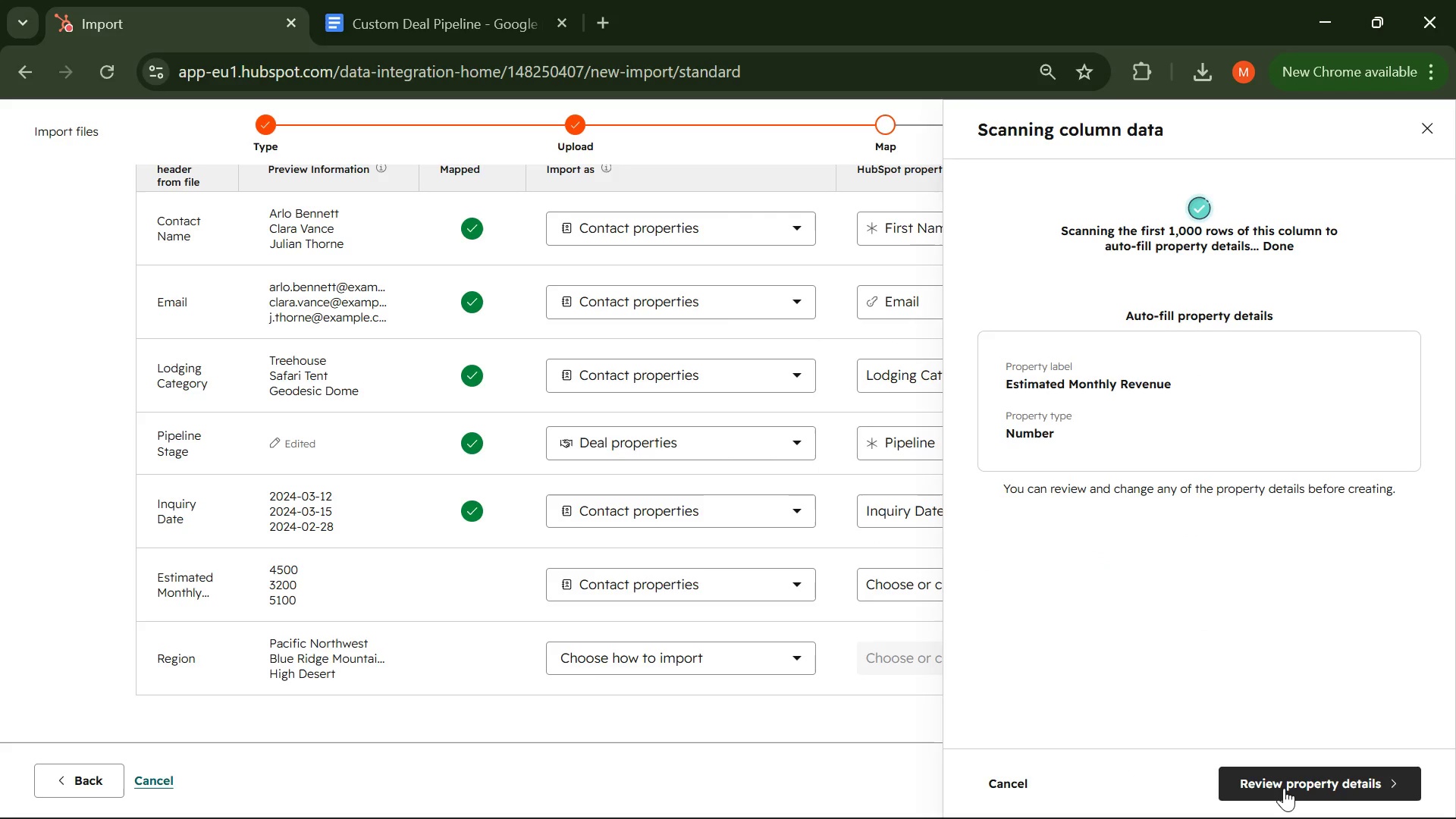 
left_click([1285, 789])
 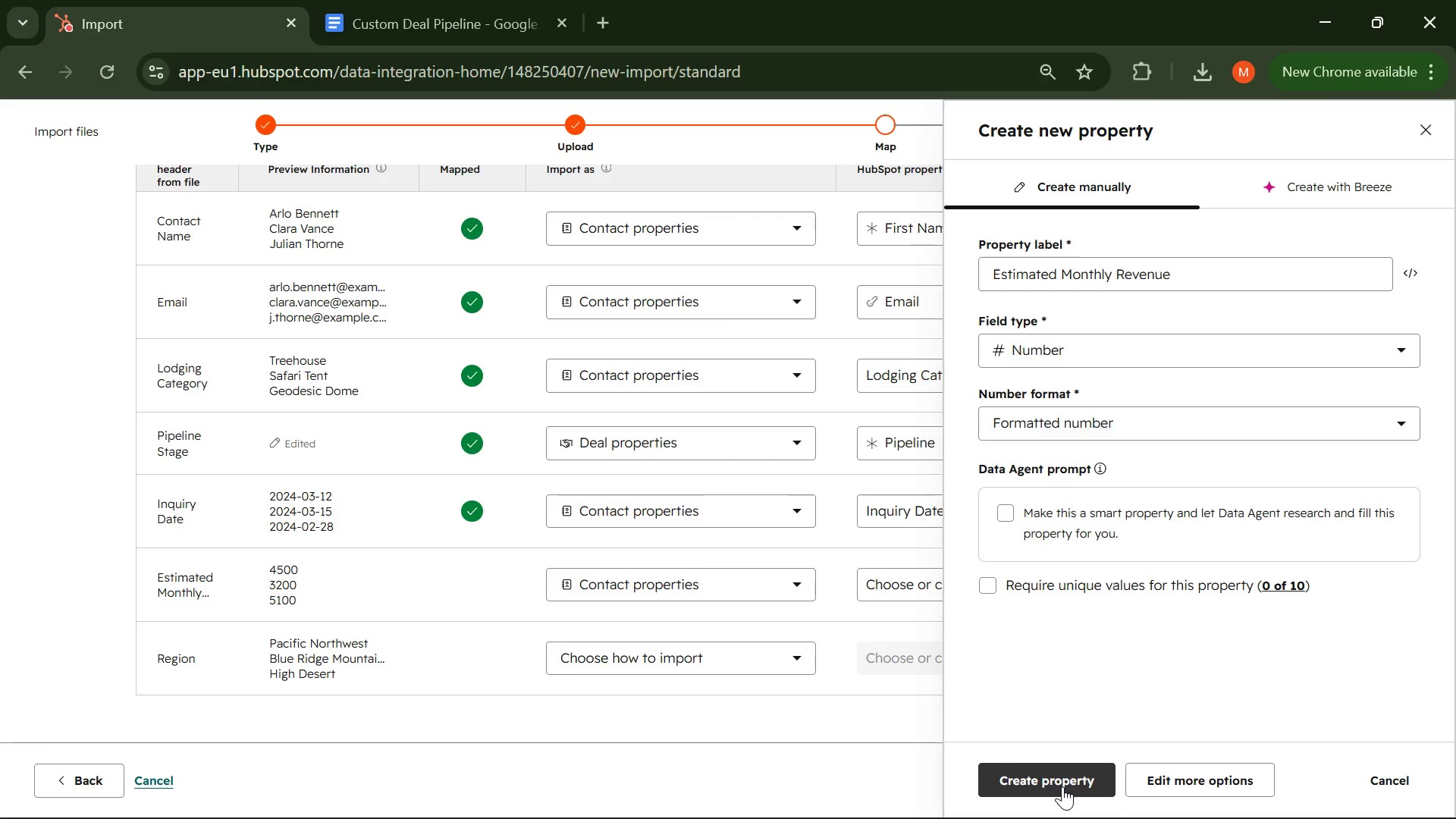 
left_click([1062, 786])
 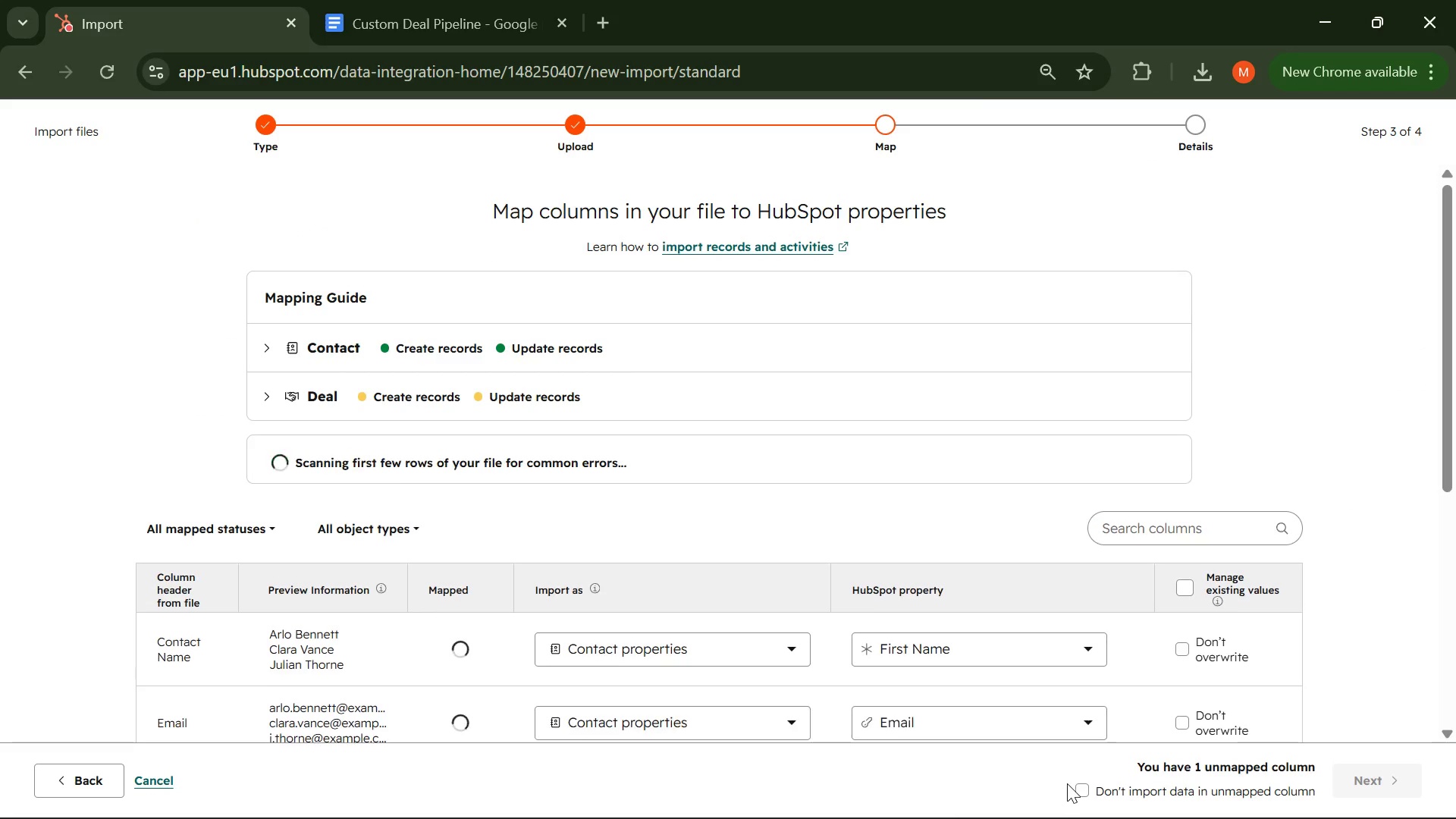 
scroll: coordinate [915, 479], scroll_direction: down, amount: 5.0
 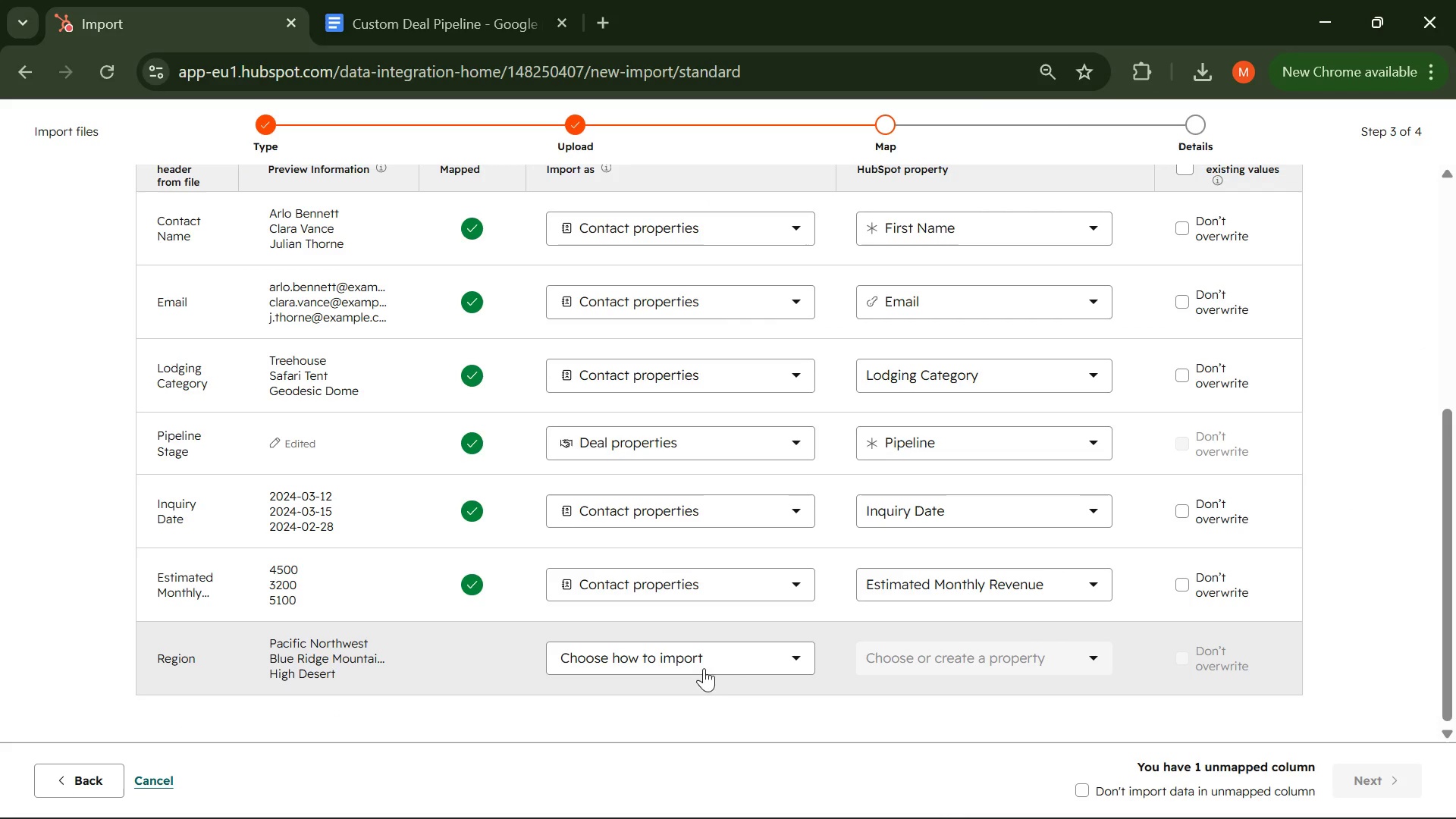 
left_click([790, 664])
 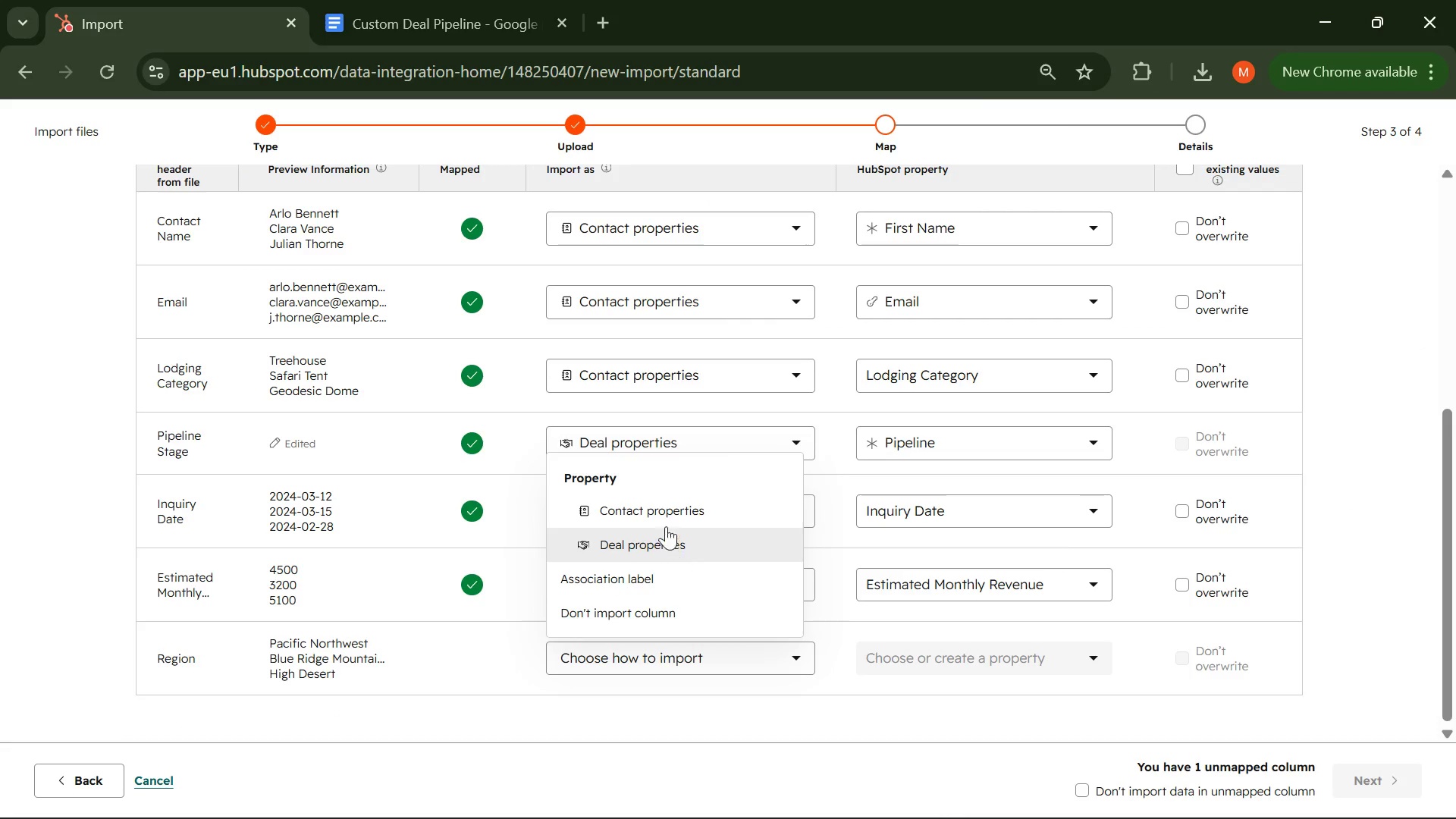 
left_click([665, 517])
 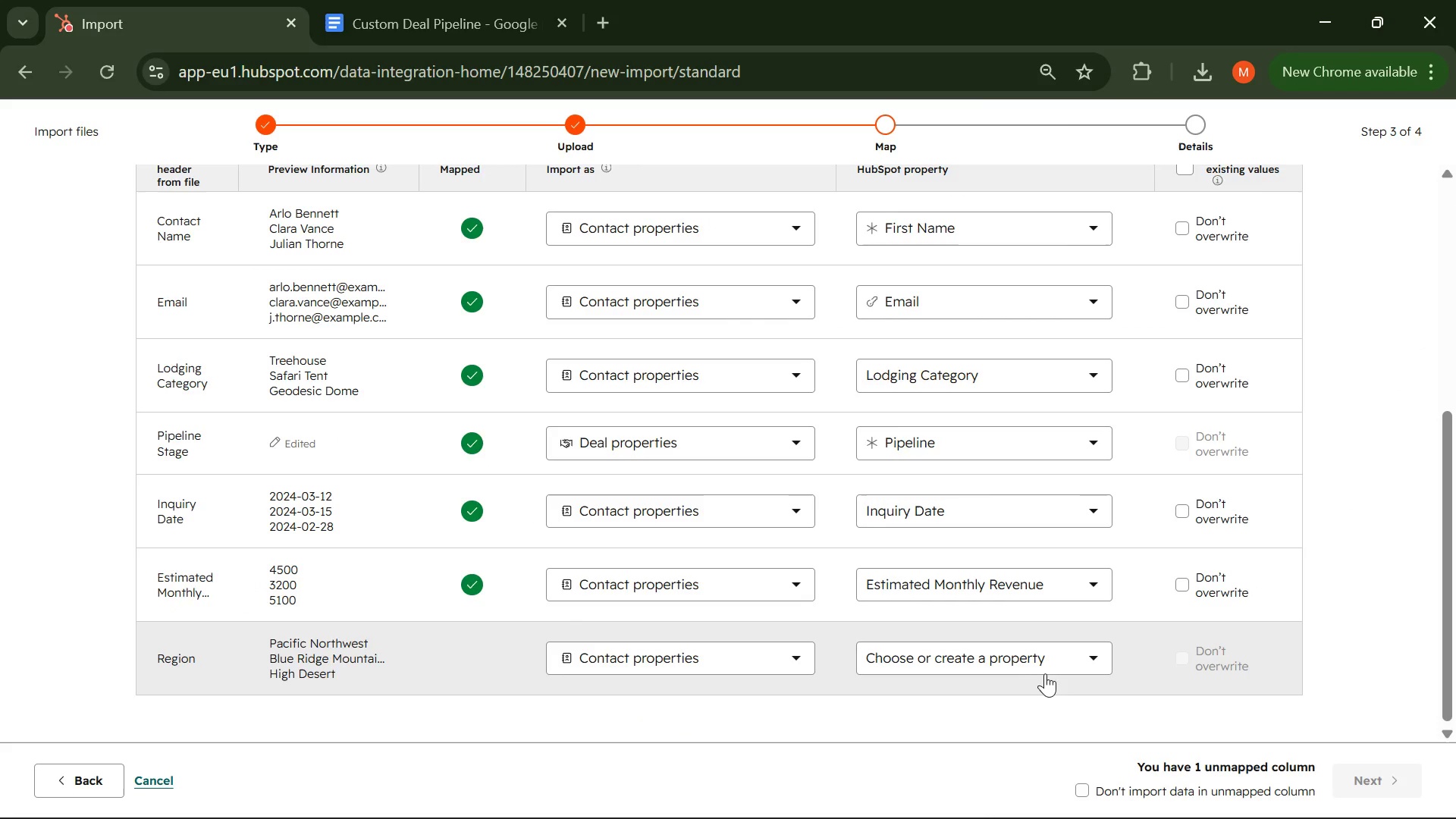 
left_click([1053, 664])
 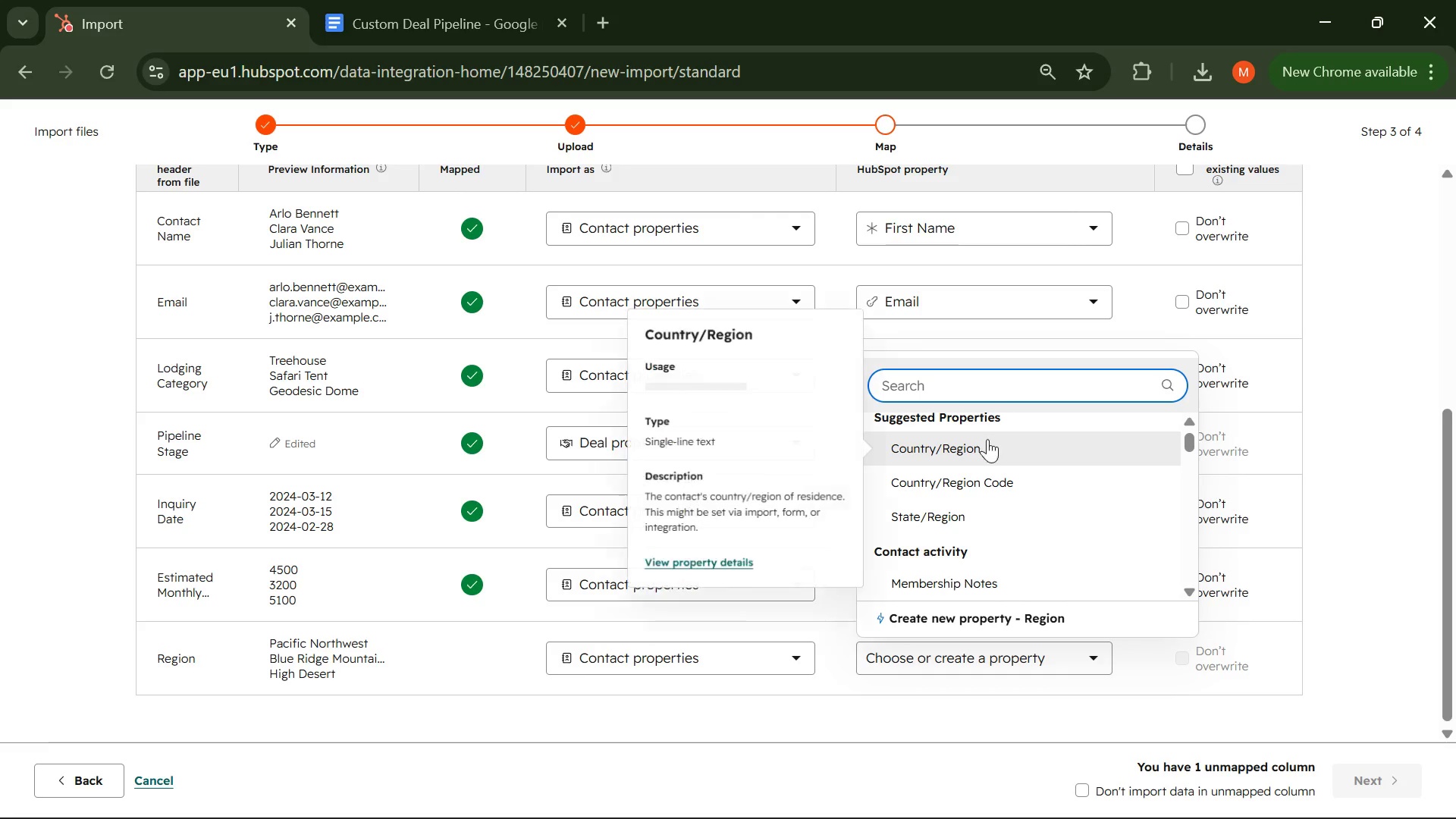 
left_click([993, 441])
 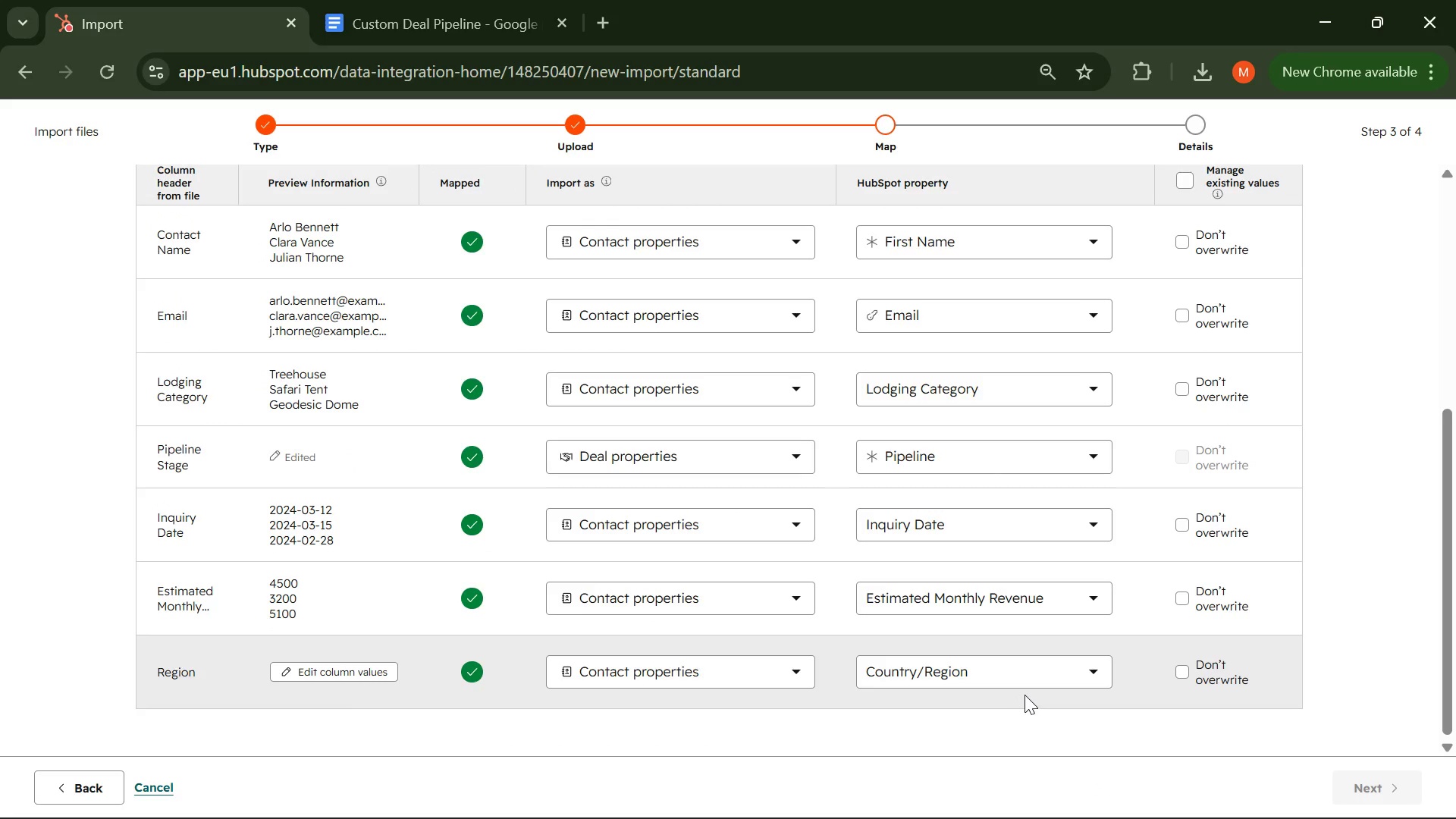 
scroll: coordinate [1028, 692], scroll_direction: up, amount: 3.0
 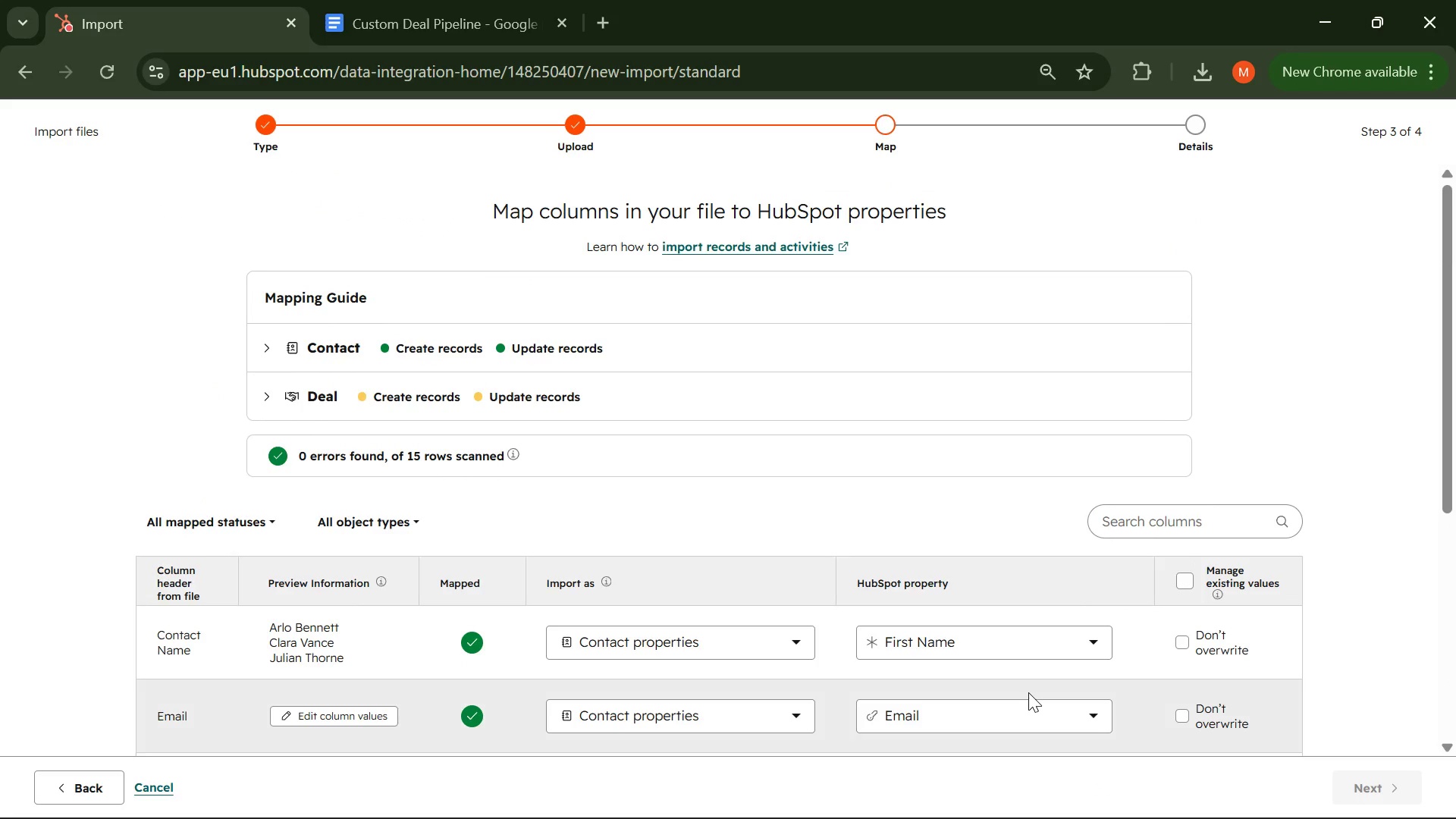 
scroll: coordinate [1131, 573], scroll_direction: down, amount: 6.0
 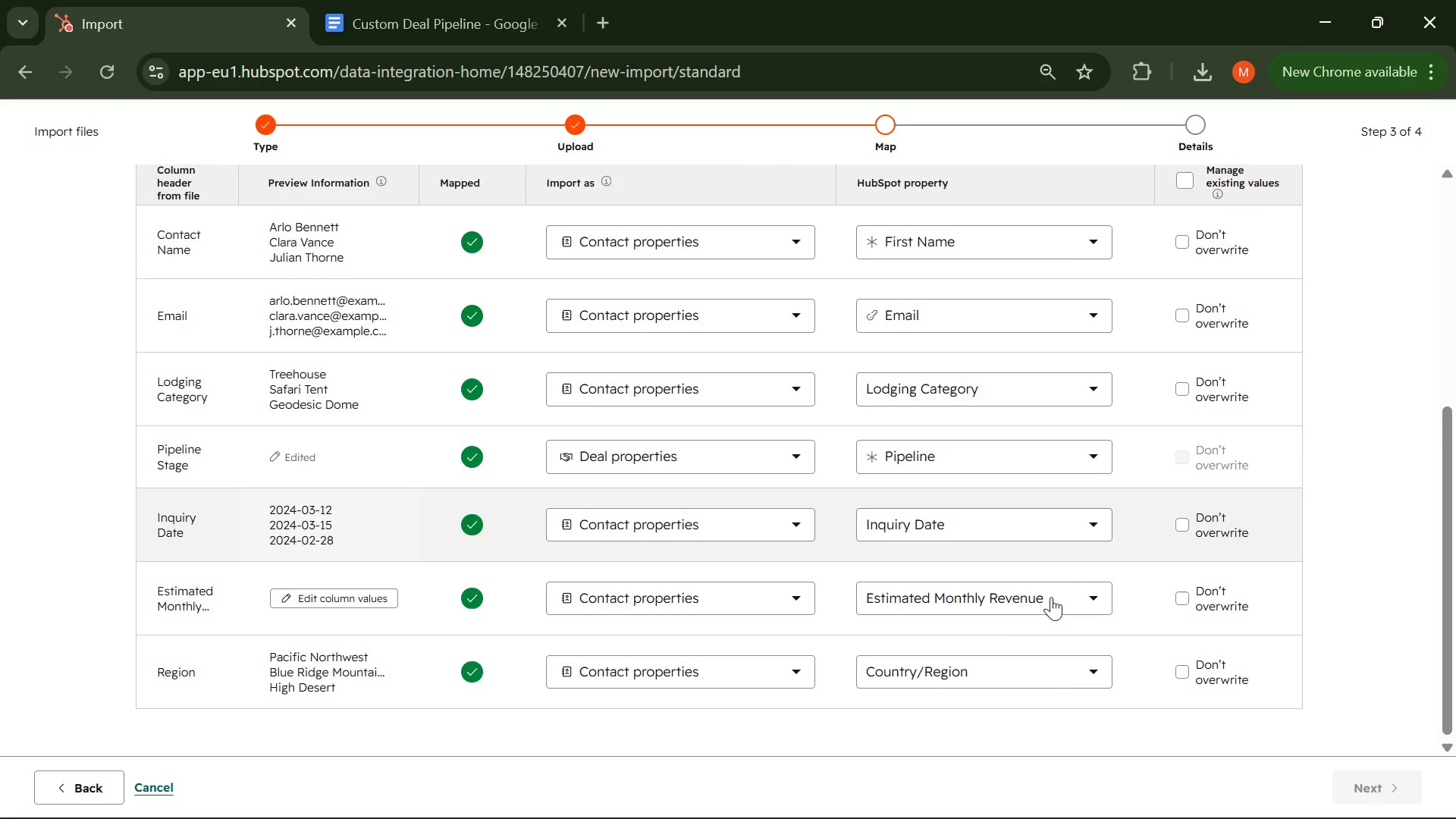 
left_click([1019, 673])
 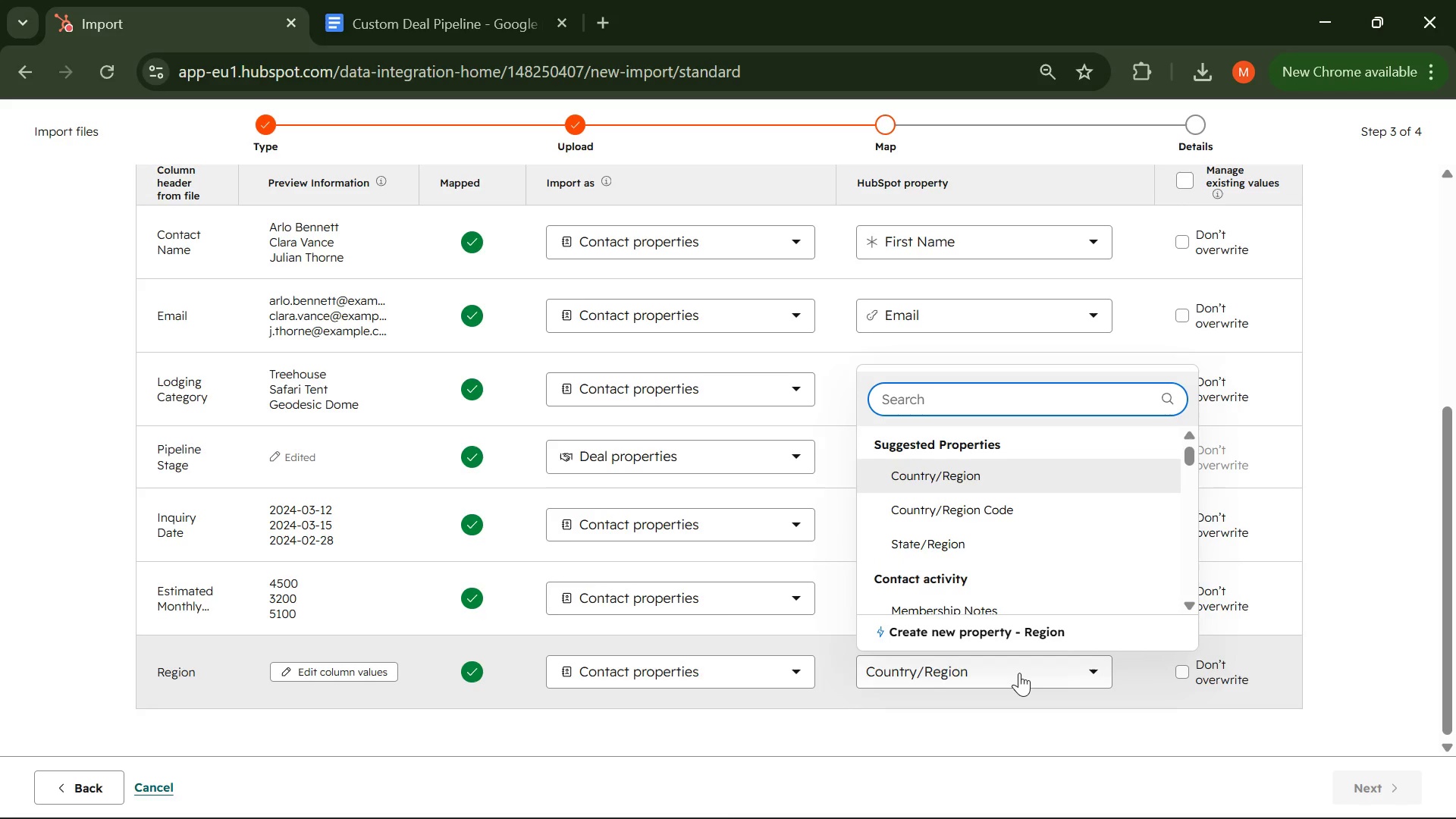 
left_click([1019, 673])